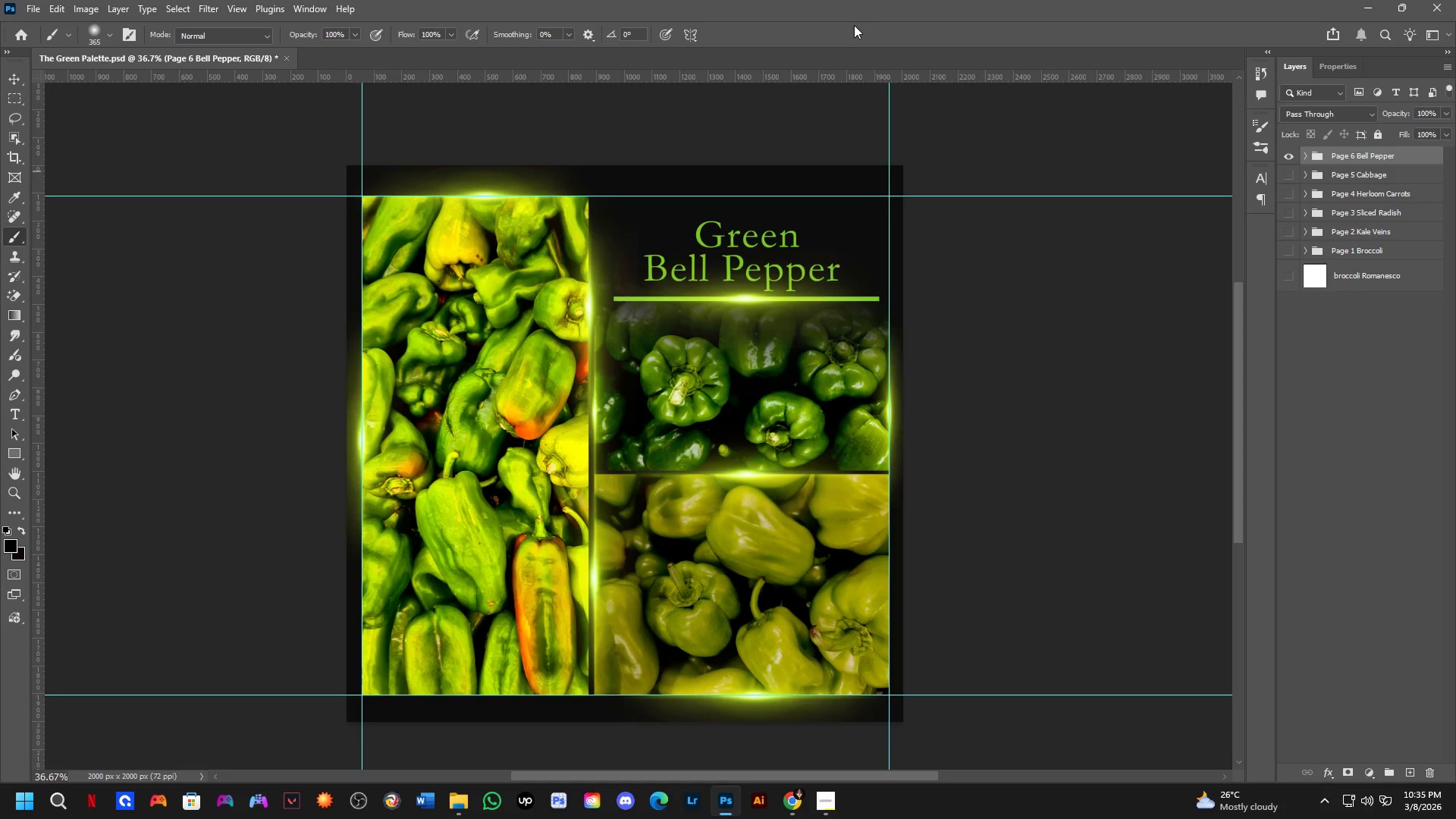 
scroll: coordinate [692, 325], scroll_direction: down, amount: 3.0
 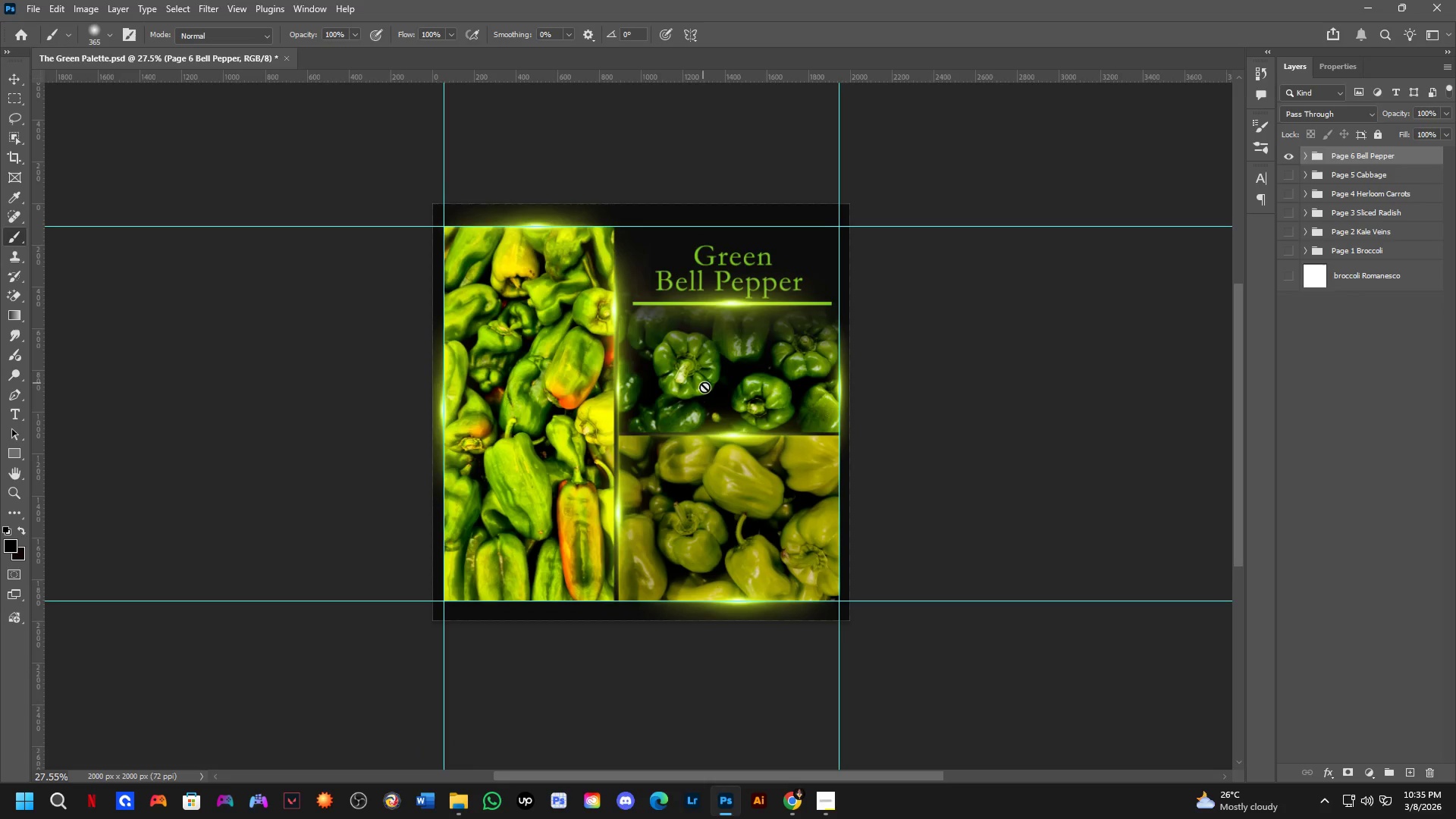 
hold_key(key=Space, duration=0.48)
 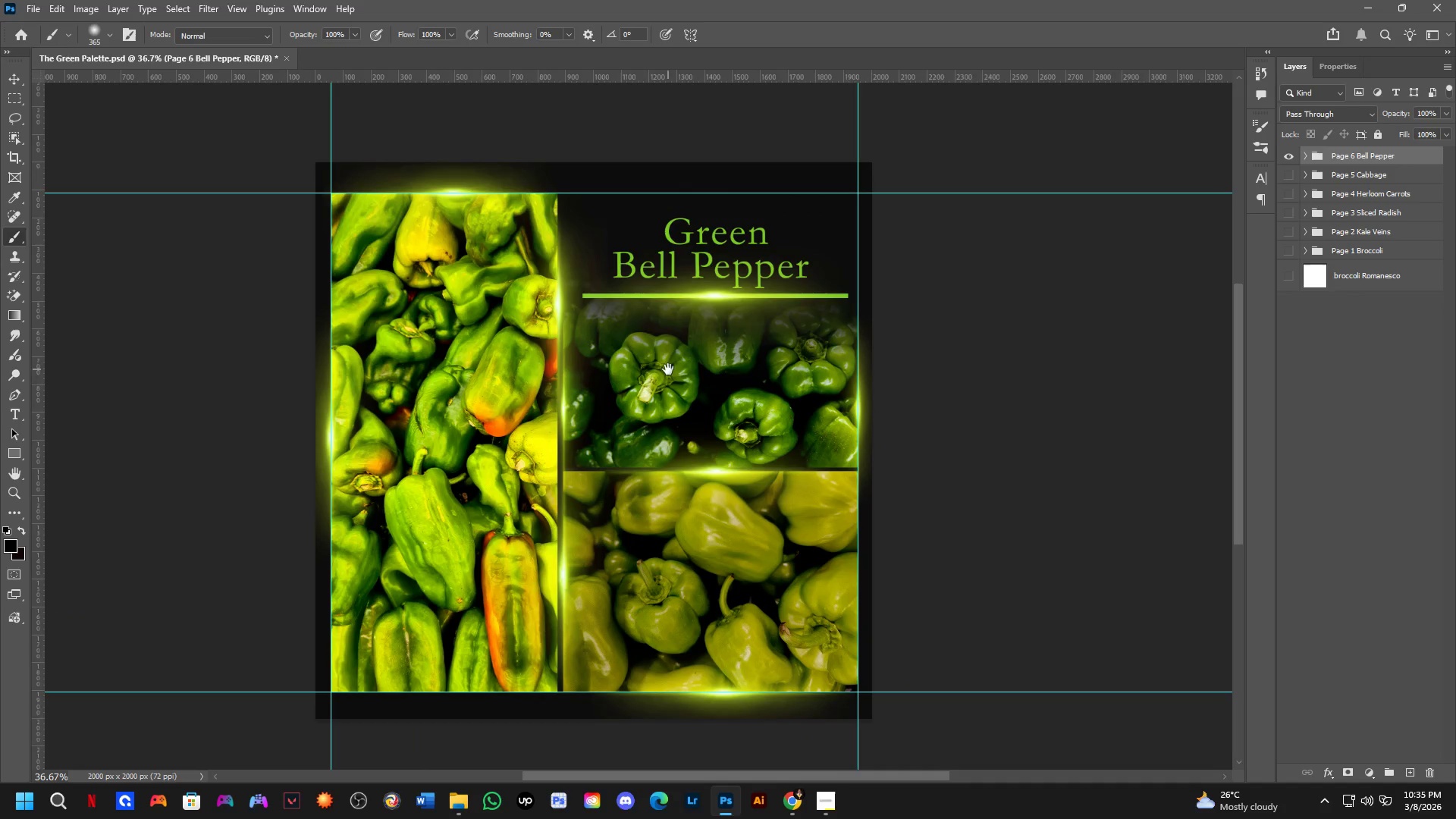 
left_click_drag(start_coordinate=[706, 375], to_coordinate=[679, 388])
 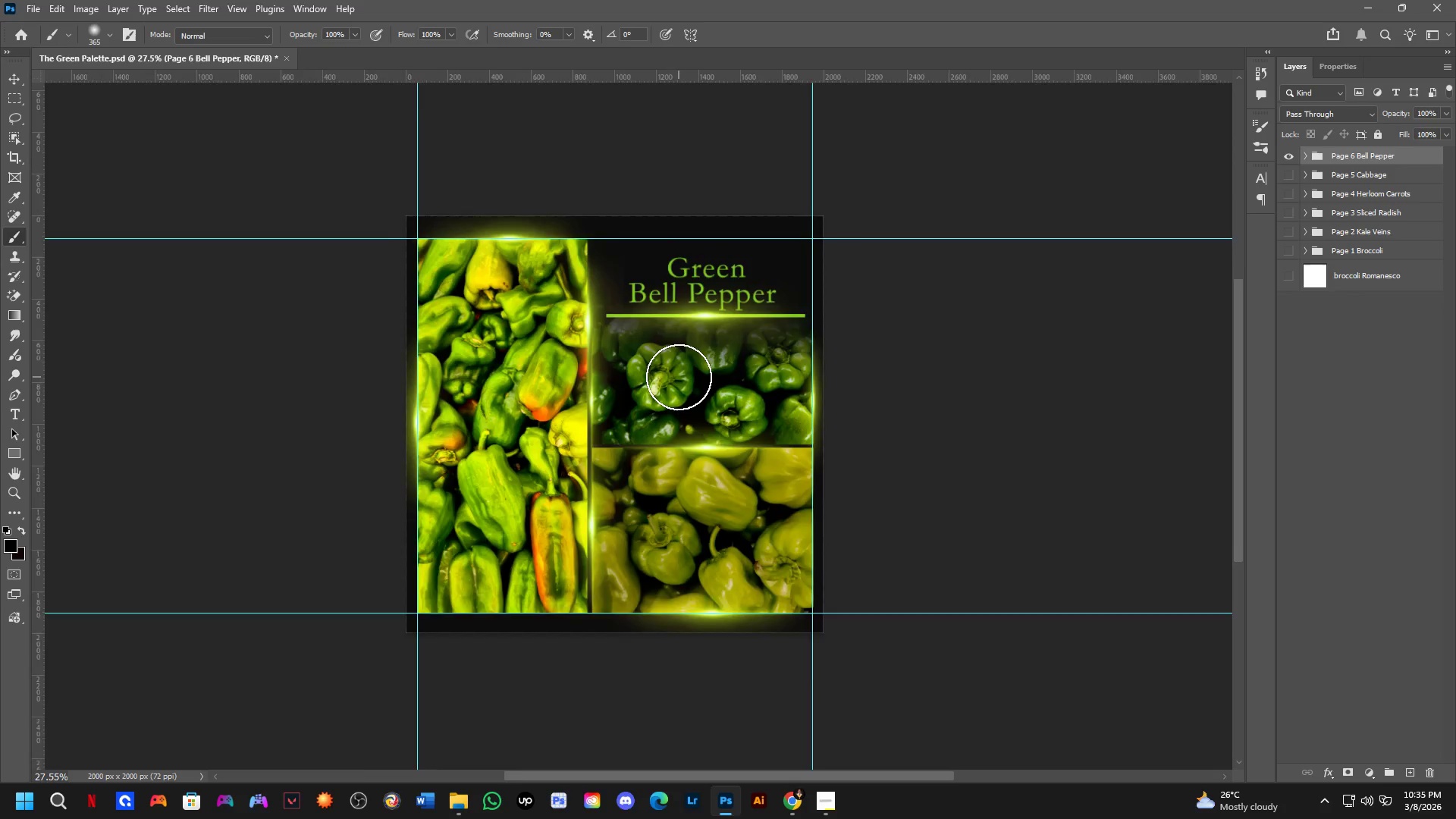 
scroll: coordinate [679, 376], scroll_direction: up, amount: 3.0
 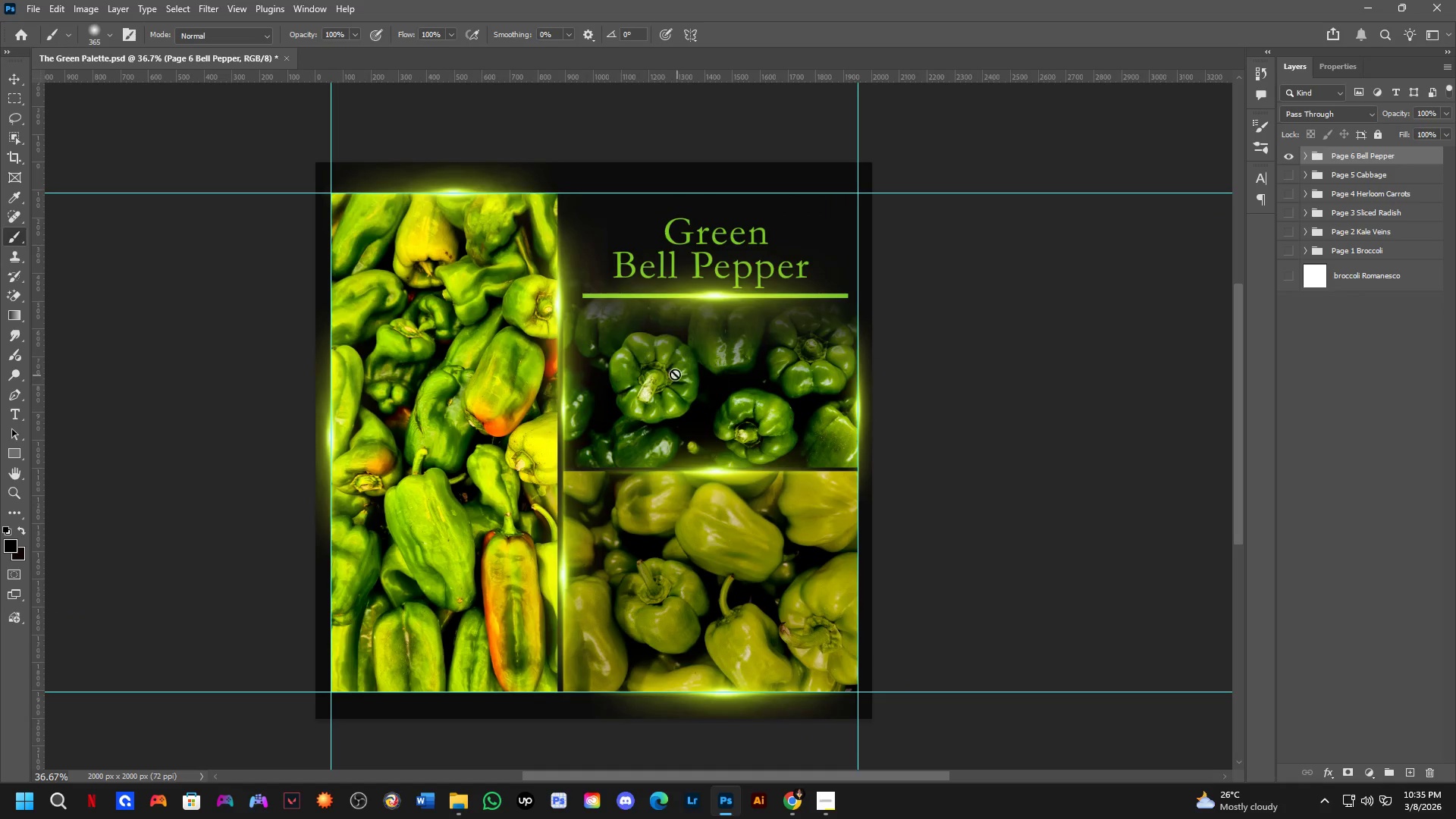 
hold_key(key=Space, duration=0.53)
 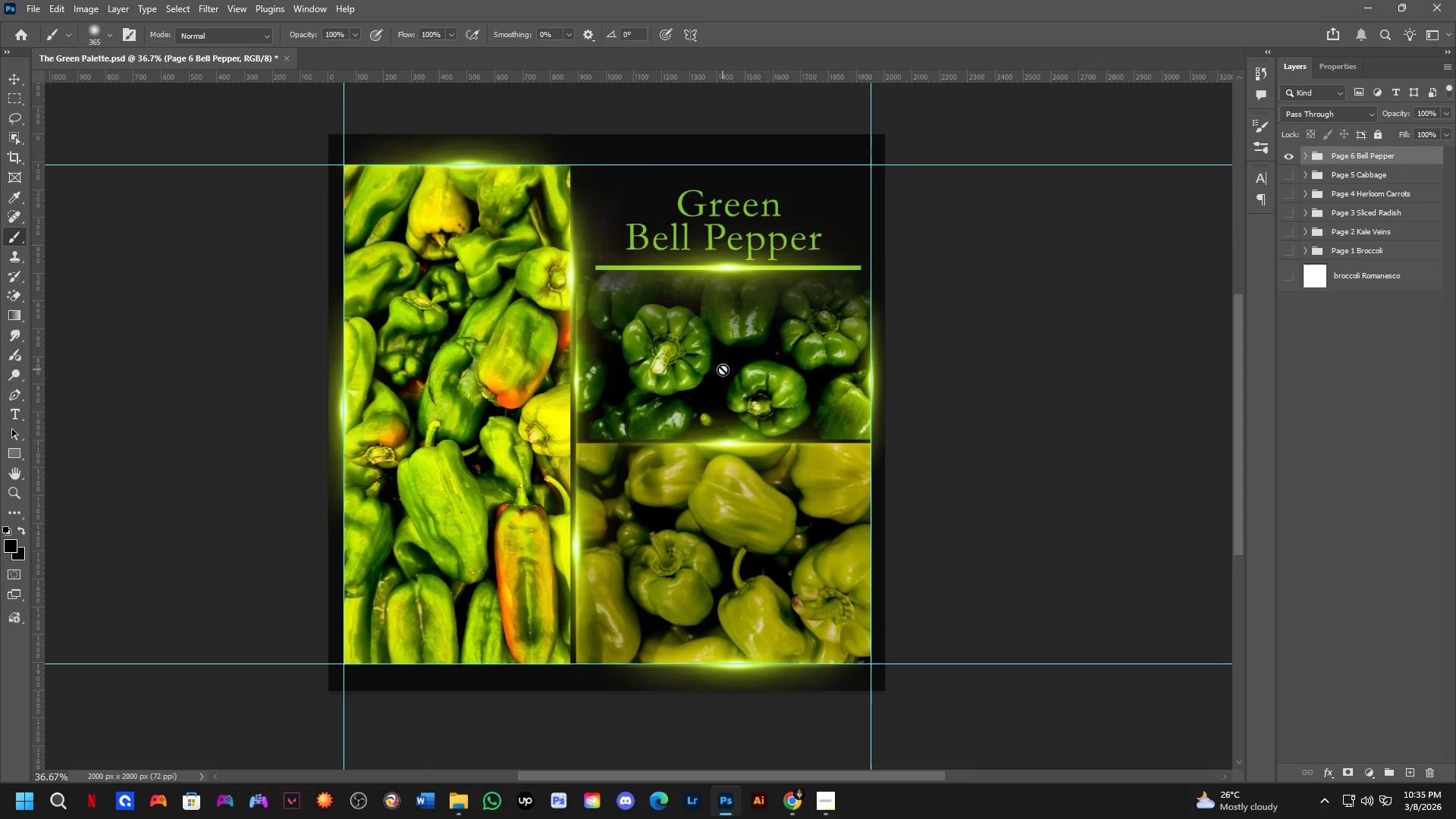 
left_click_drag(start_coordinate=[667, 362], to_coordinate=[680, 342])
 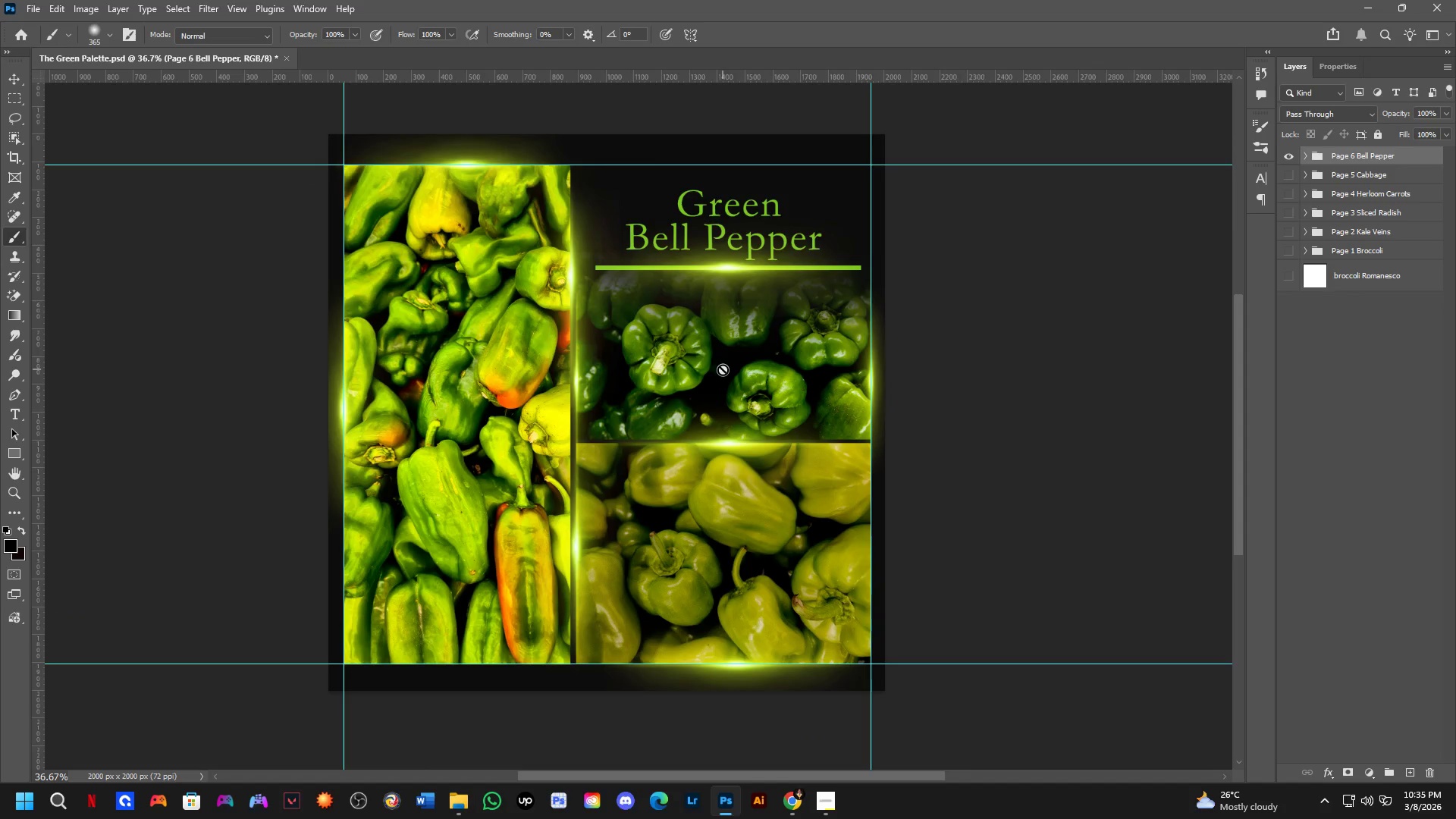 
wait(19.41)
 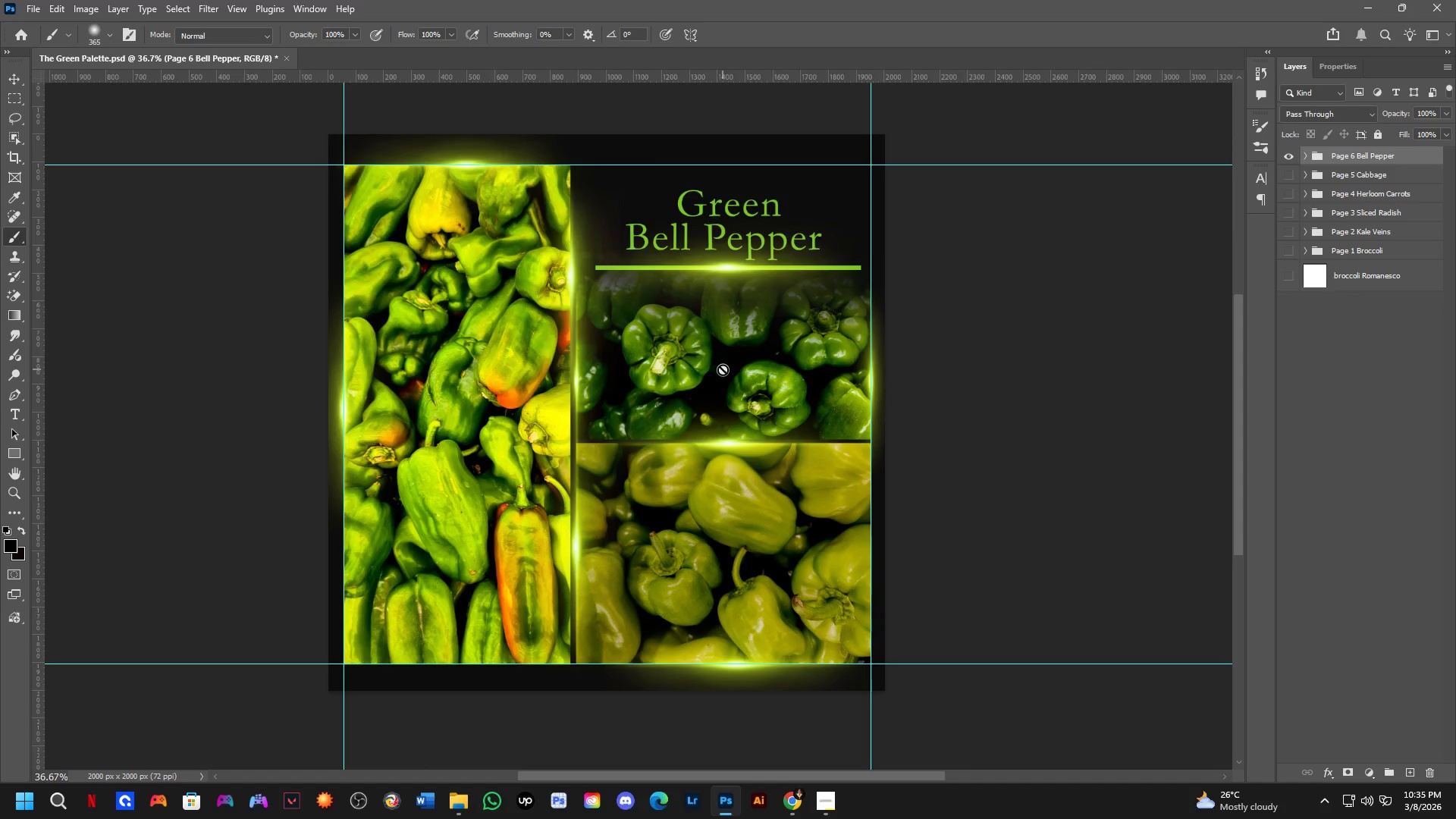 
scroll: coordinate [676, 395], scroll_direction: down, amount: 3.0
 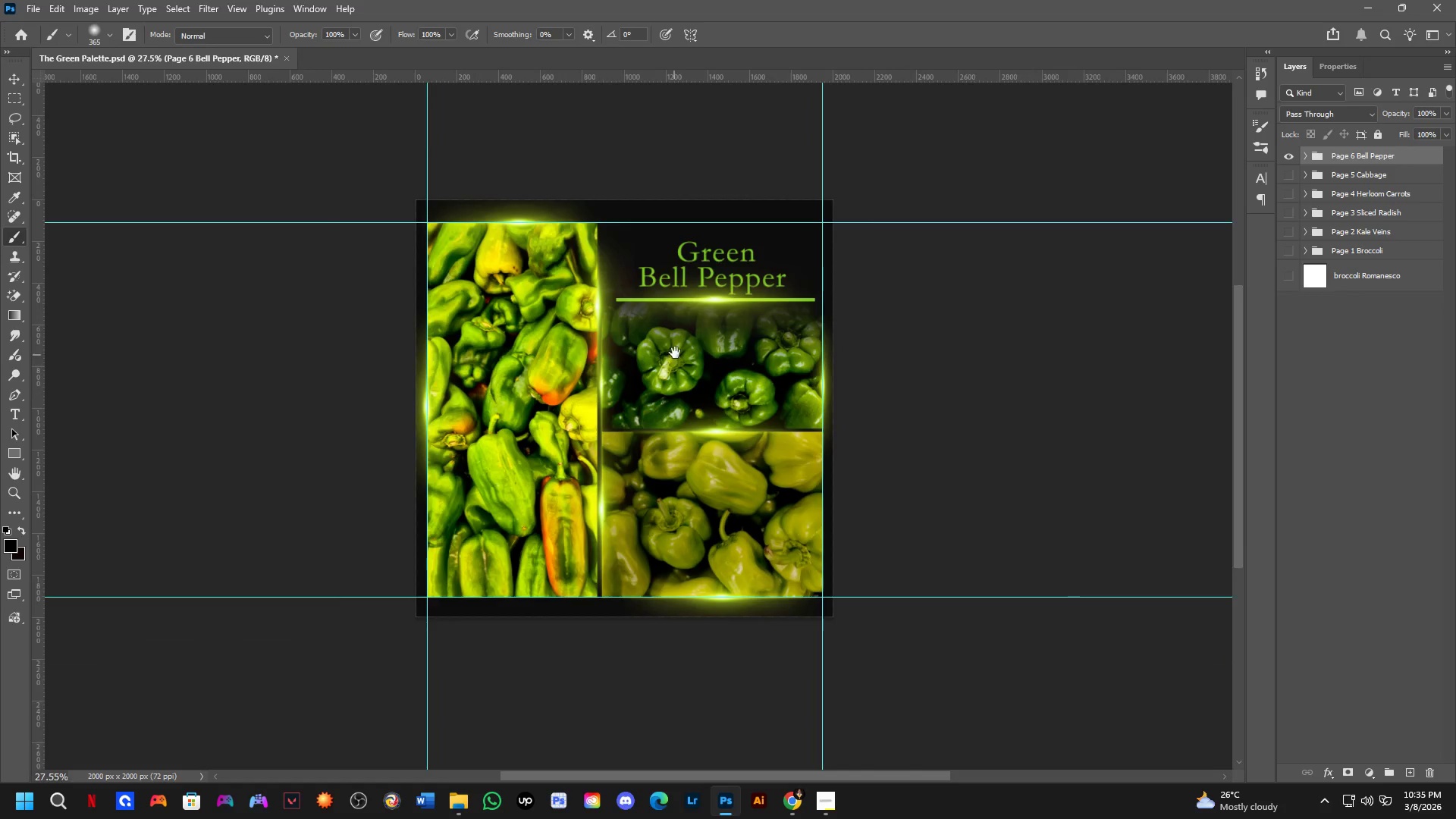 
hold_key(key=Space, duration=0.52)
 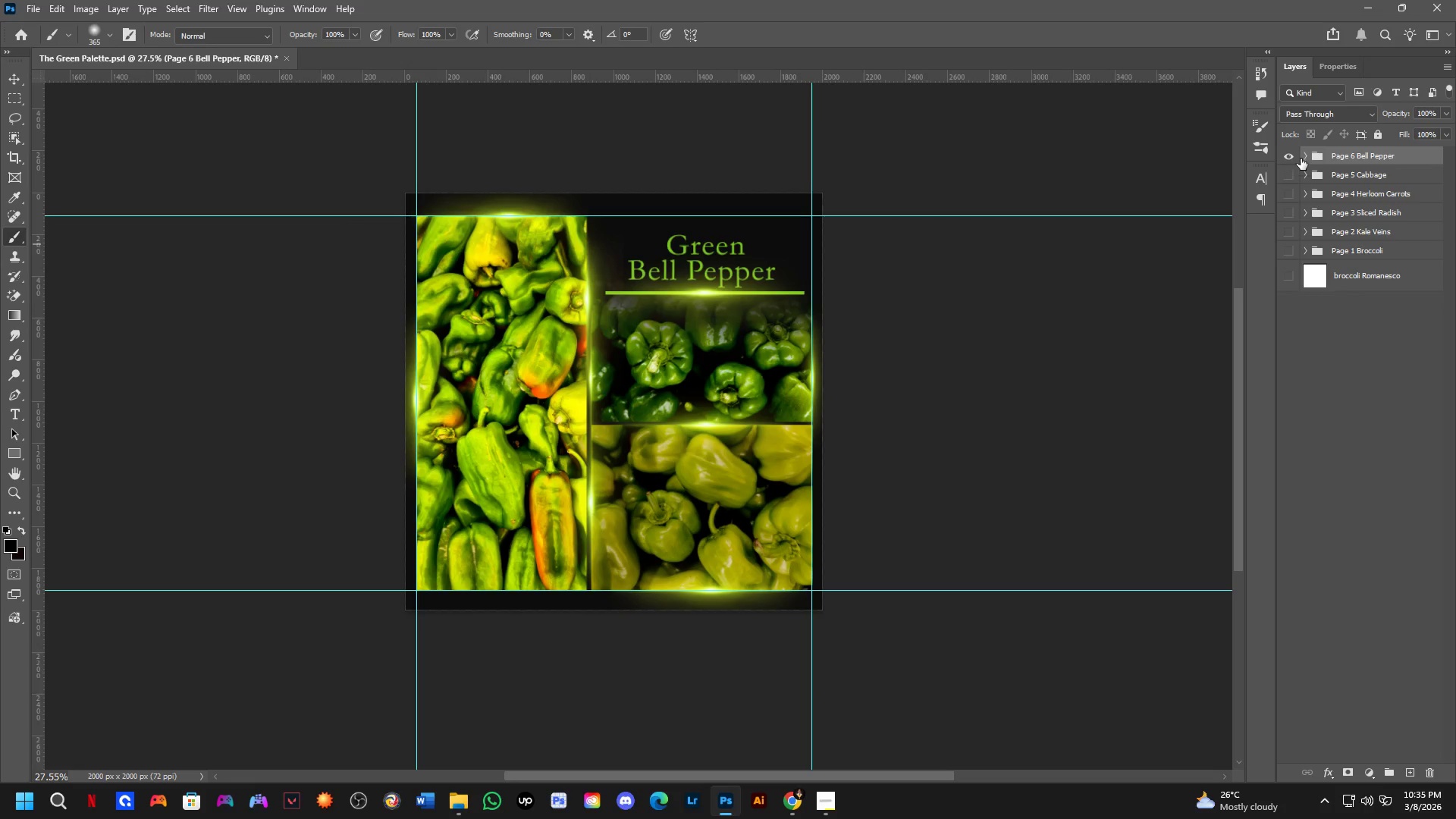 
left_click_drag(start_coordinate=[679, 335], to_coordinate=[668, 328])
 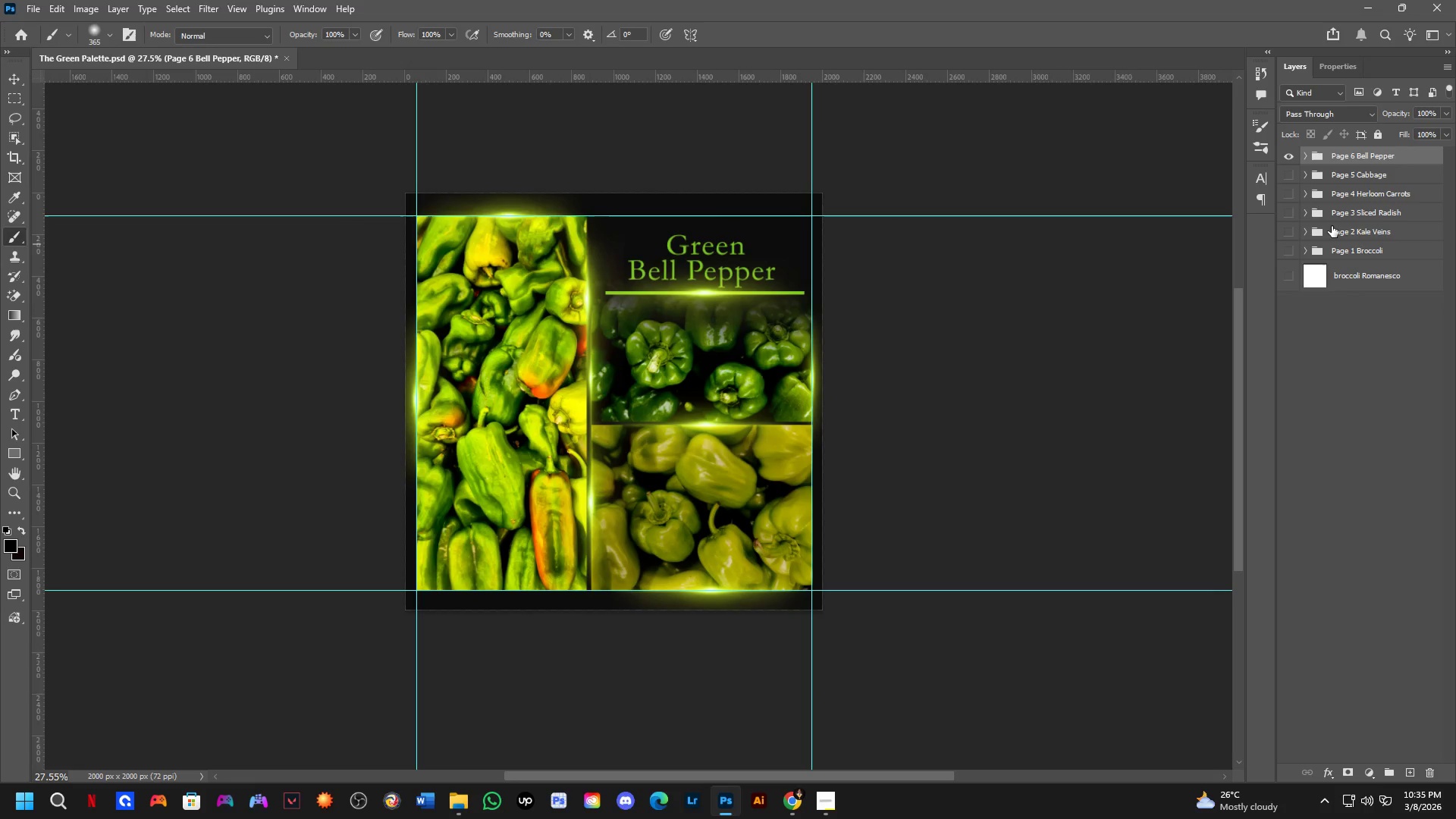 
hold_key(key=Space, duration=1.8)
 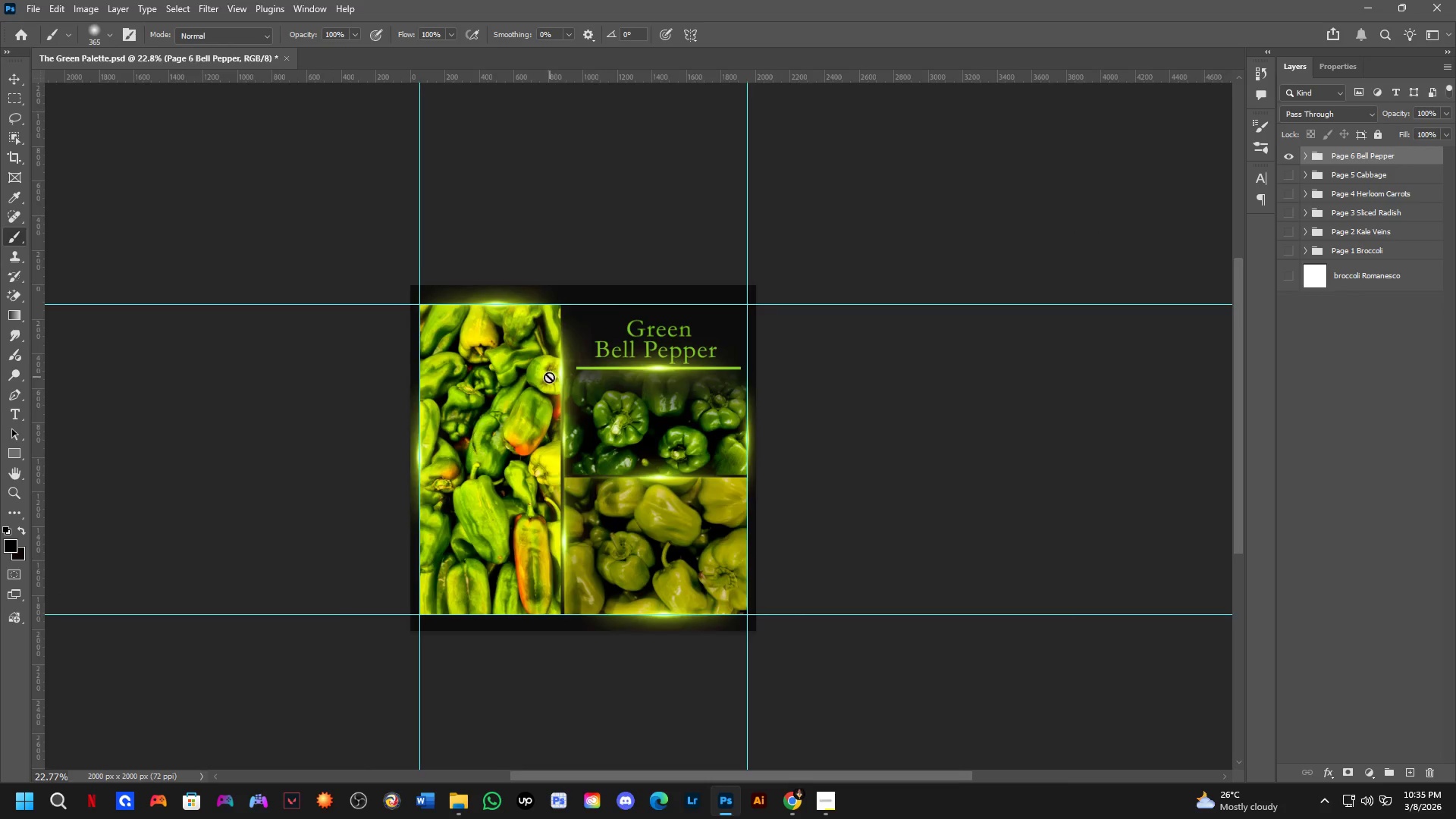 
scroll: coordinate [469, 309], scroll_direction: down, amount: 2.0
 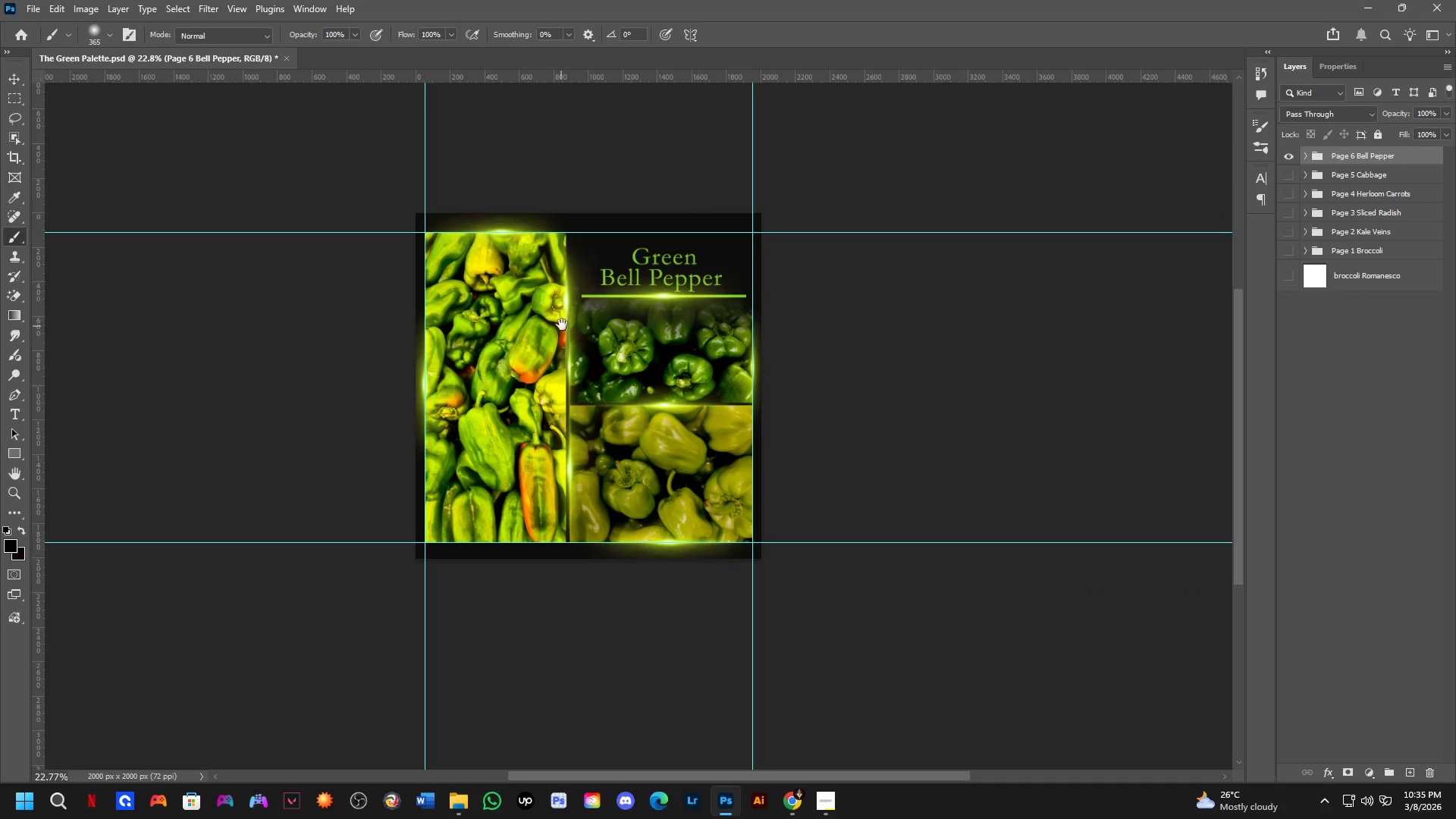 
hold_key(key=Space, duration=0.44)
 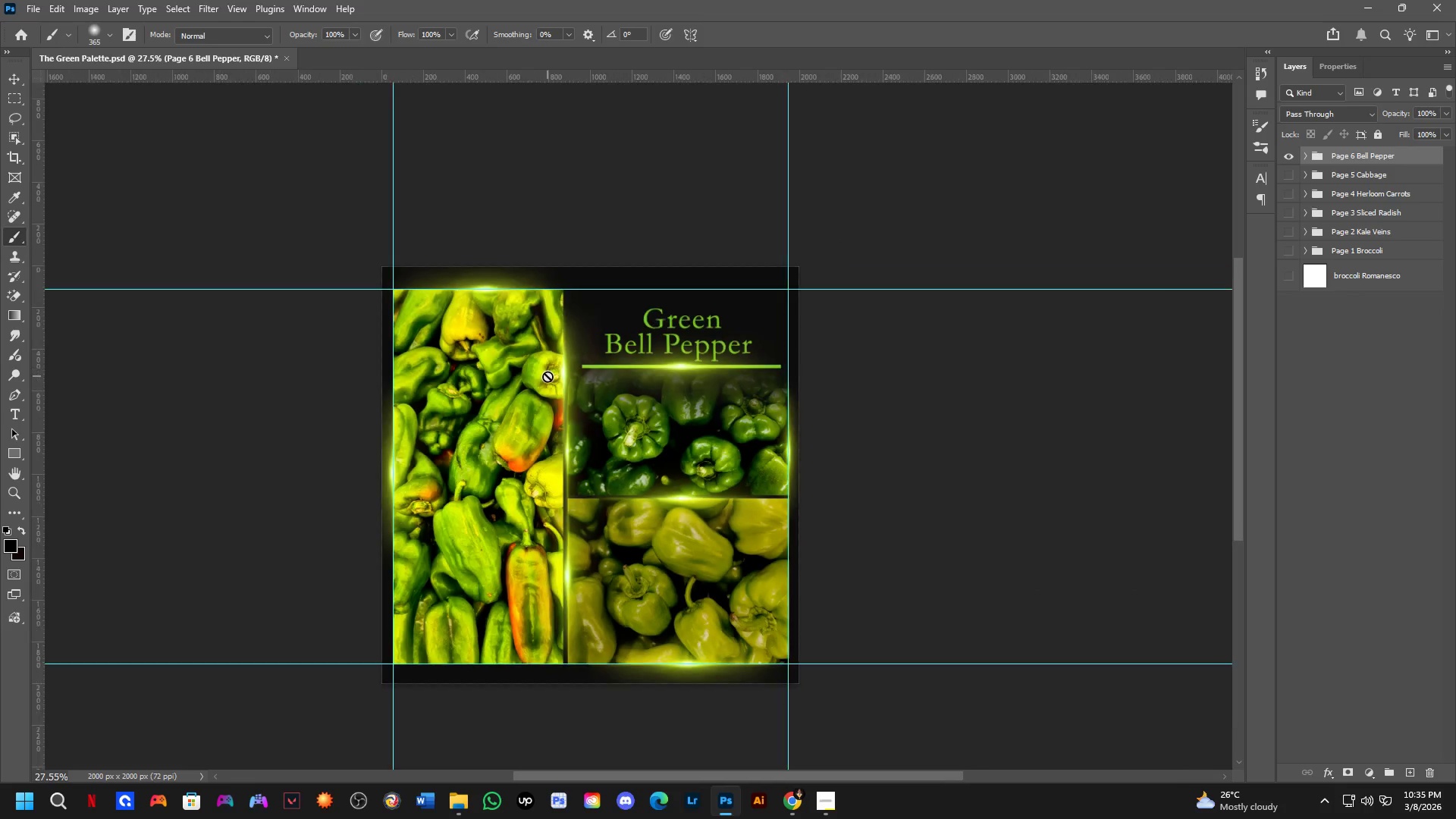 
left_click_drag(start_coordinate=[563, 312], to_coordinate=[558, 384])
 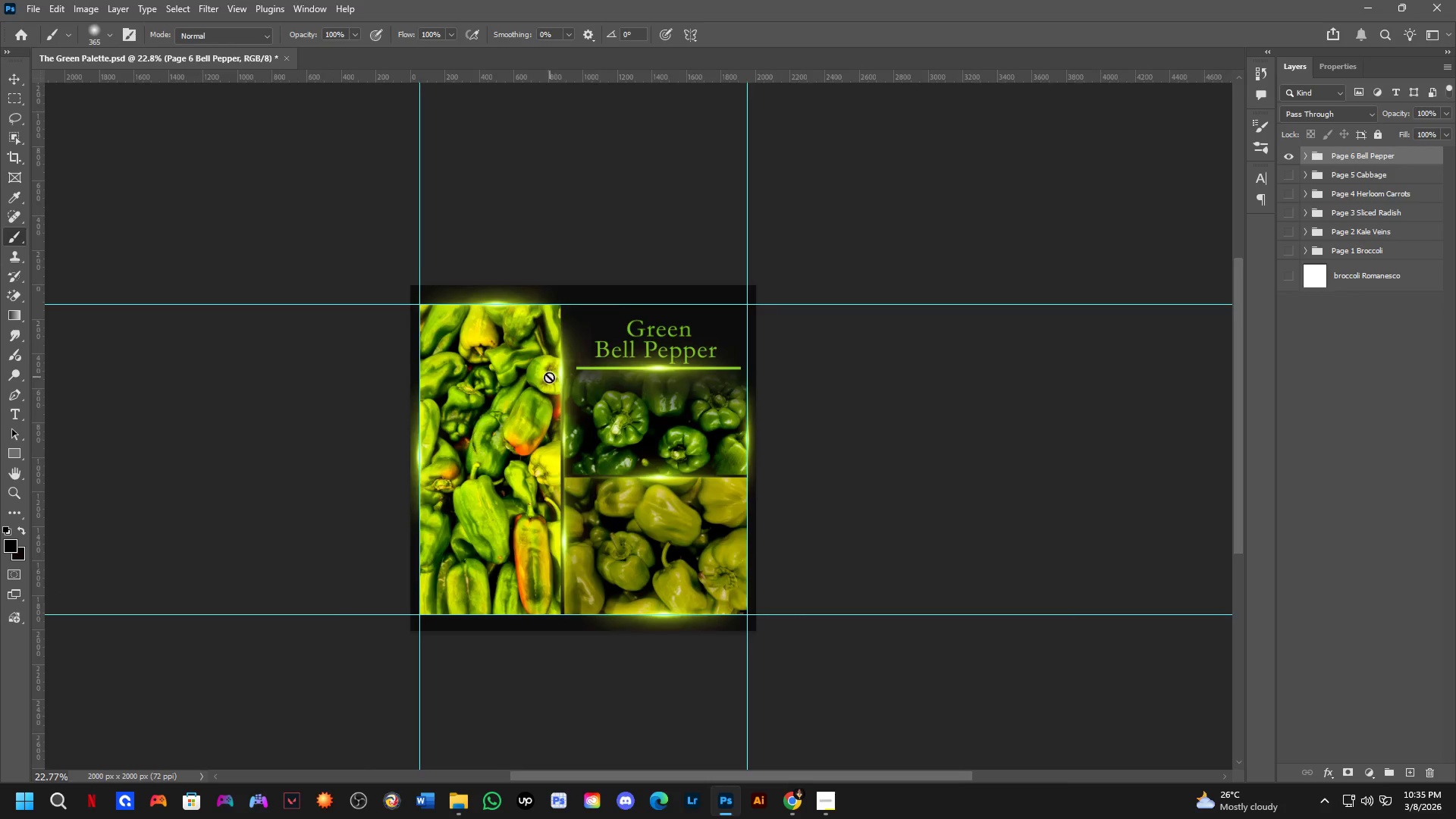 
key(Shift+ShiftLeft)
 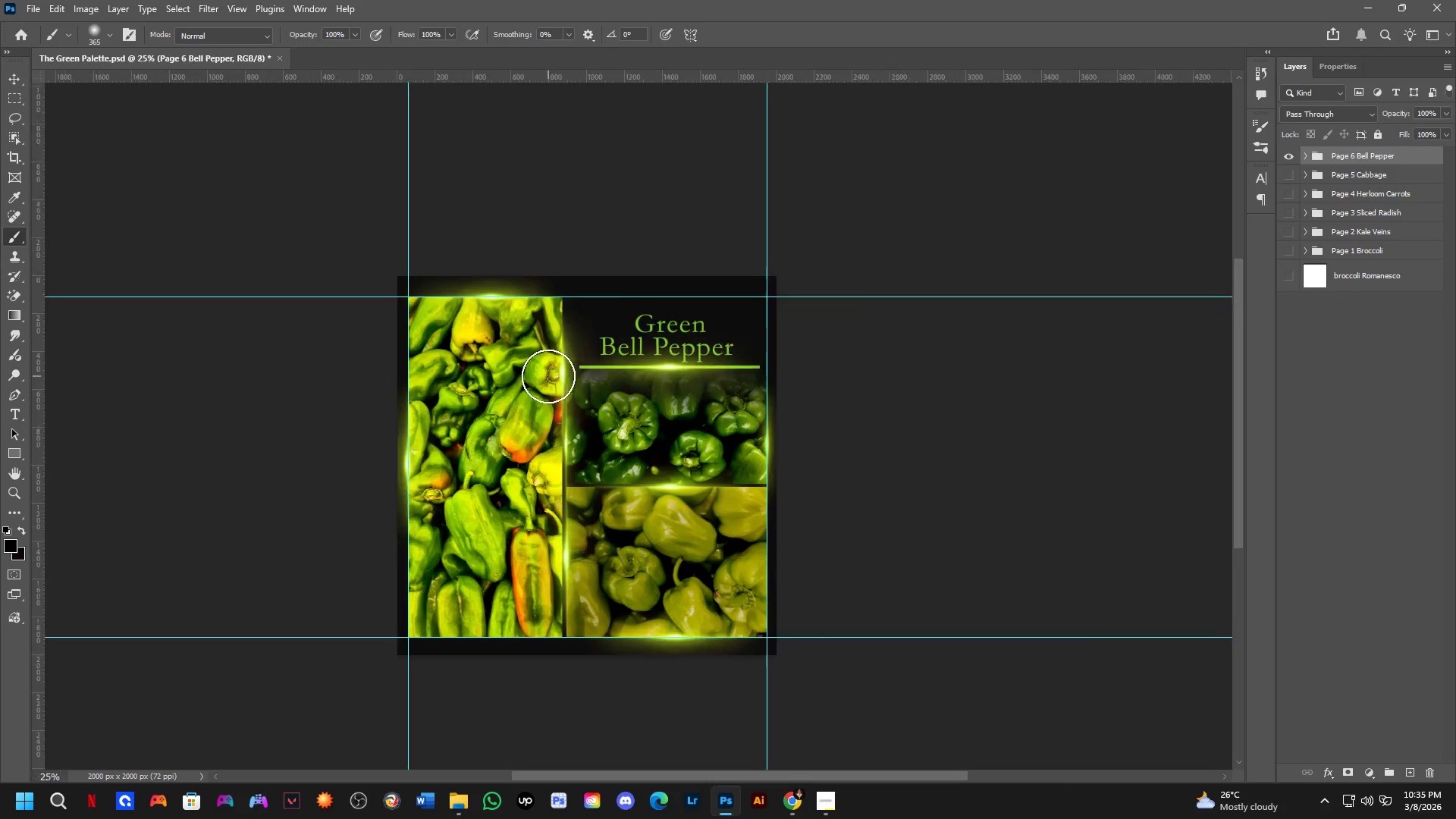 
scroll: coordinate [548, 376], scroll_direction: none, amount: 0.0
 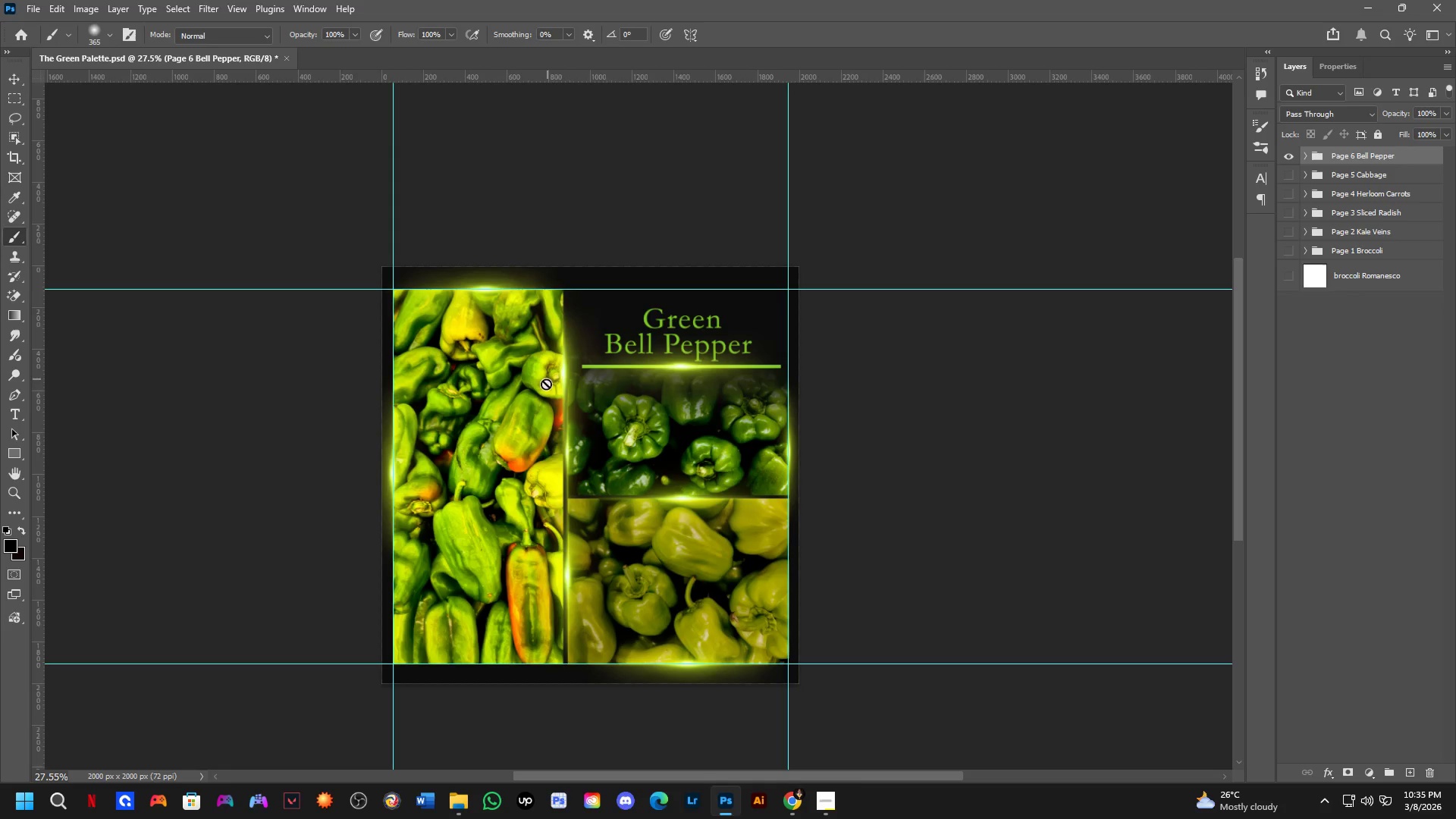 
hold_key(key=Space, duration=0.42)
 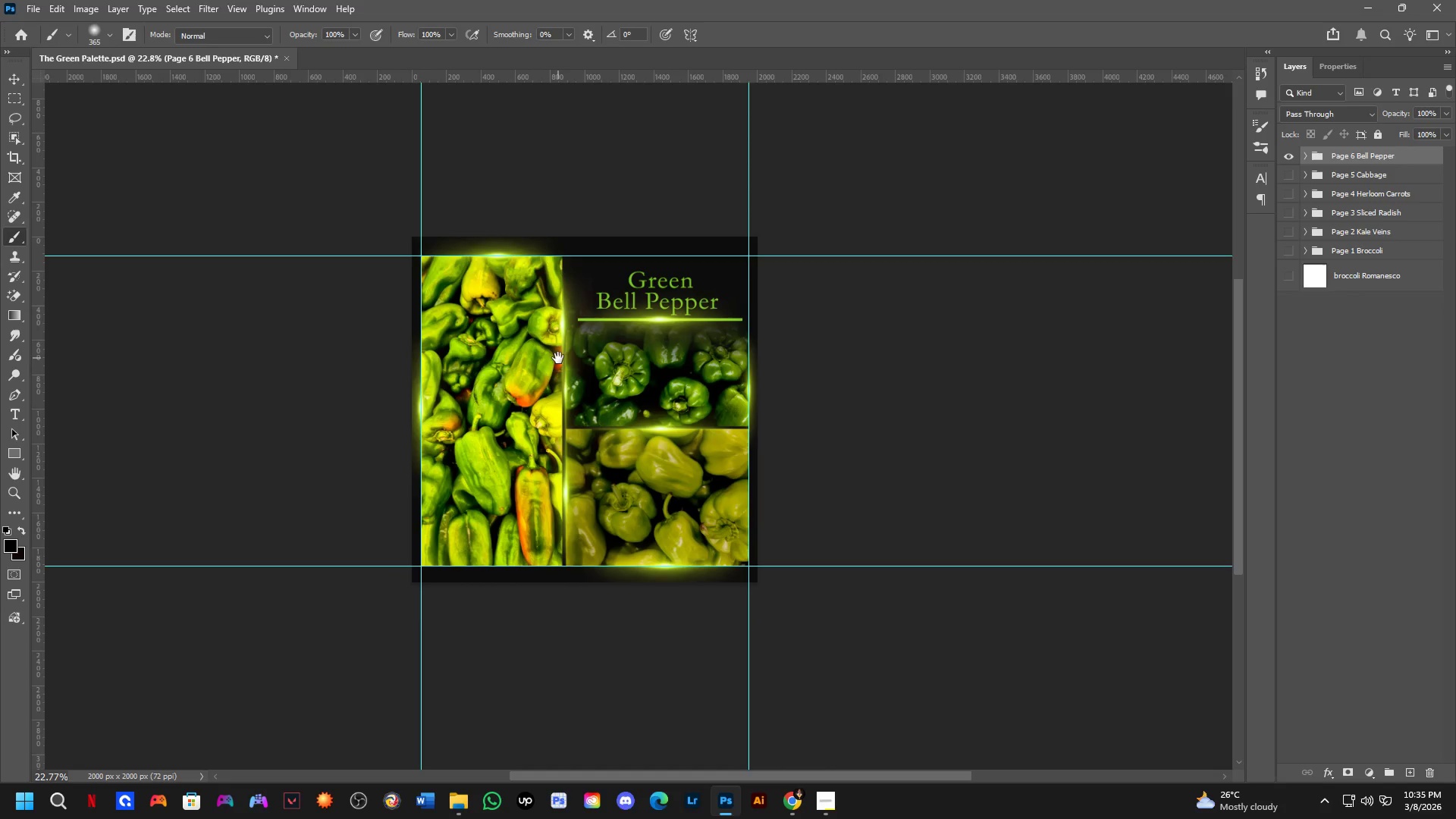 
left_click_drag(start_coordinate=[551, 411], to_coordinate=[550, 388])
 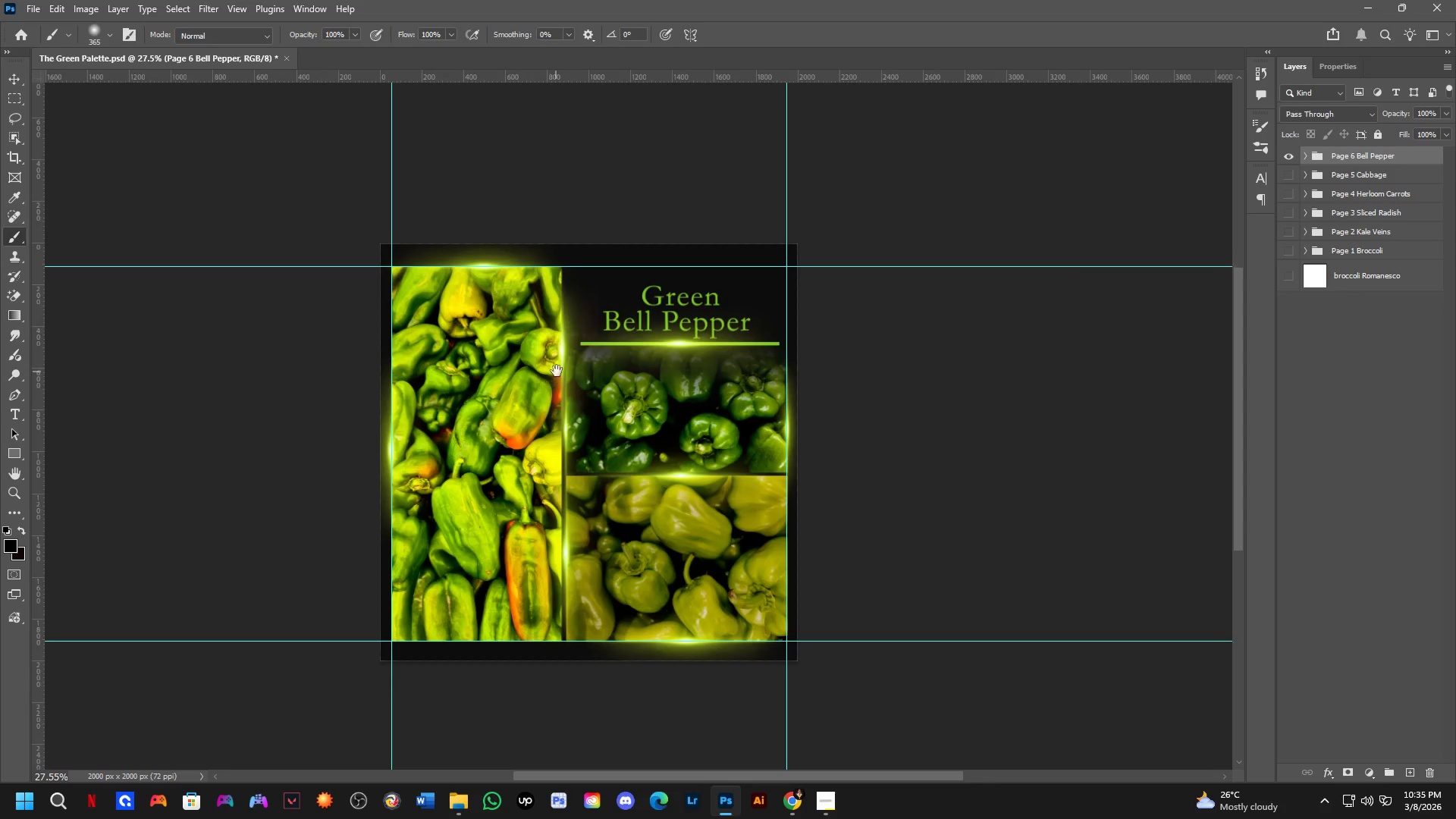 
scroll: coordinate [557, 369], scroll_direction: down, amount: 2.0
 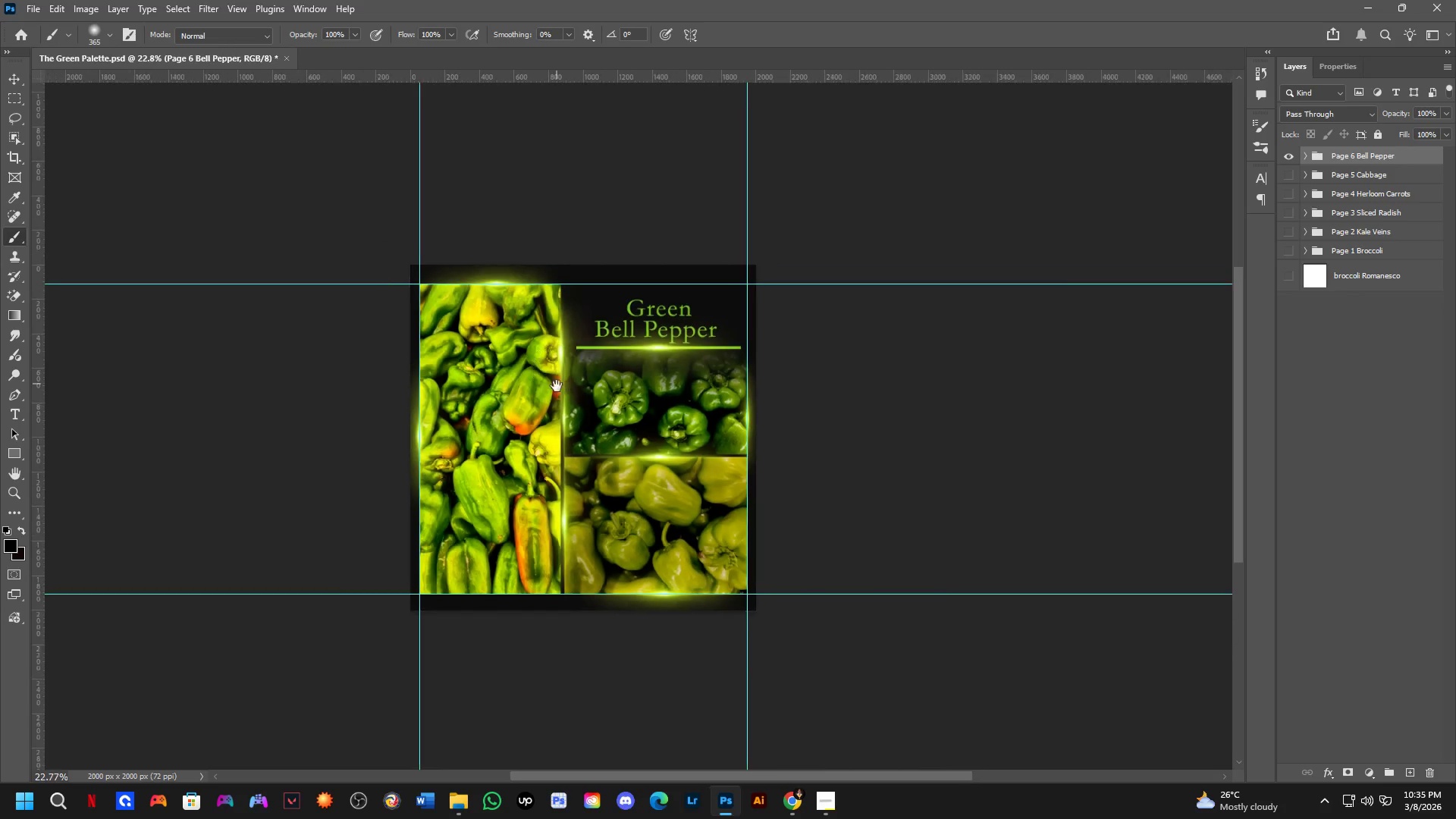 
hold_key(key=Space, duration=0.5)
 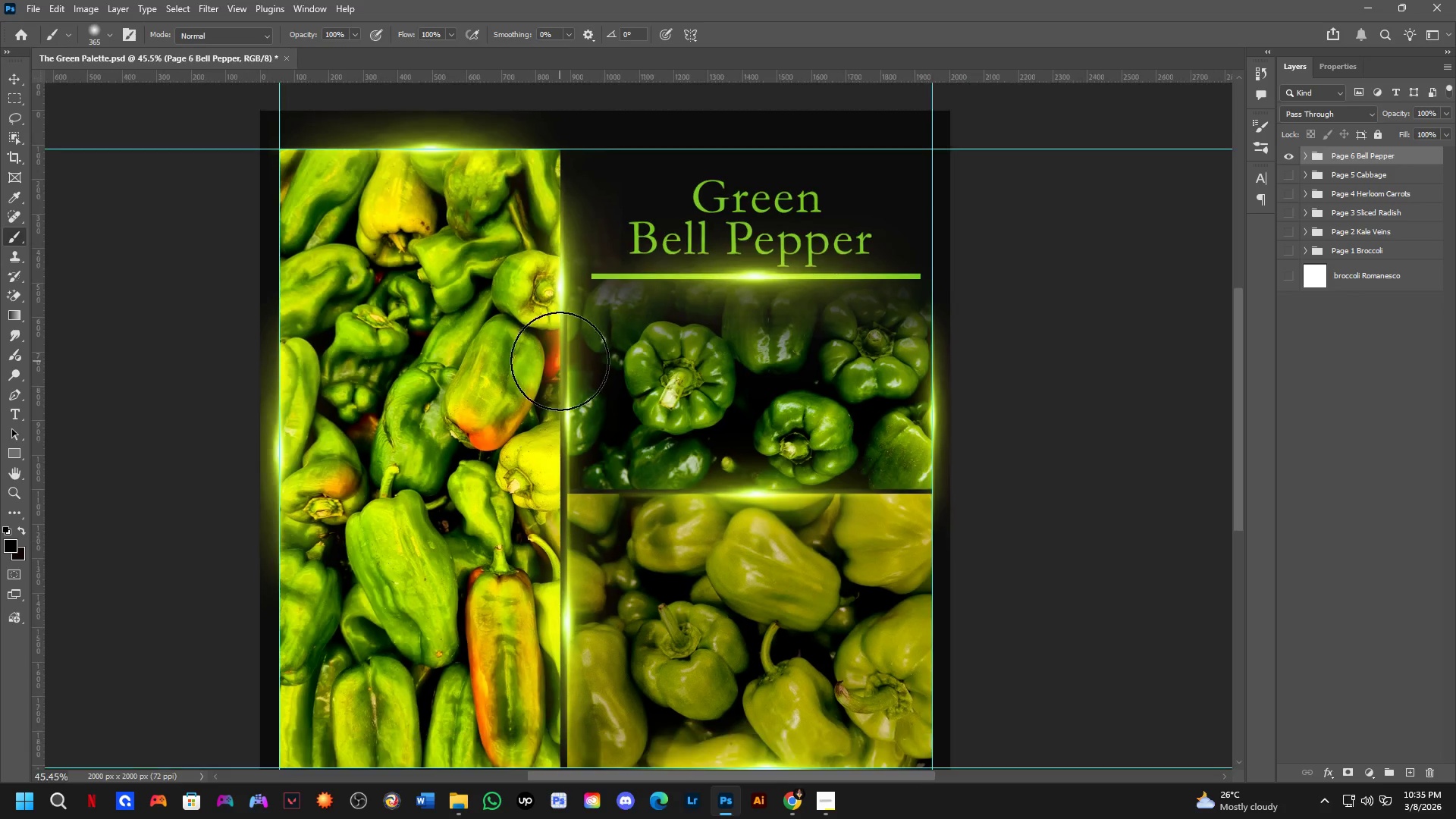 
left_click_drag(start_coordinate=[557, 386], to_coordinate=[558, 358])
 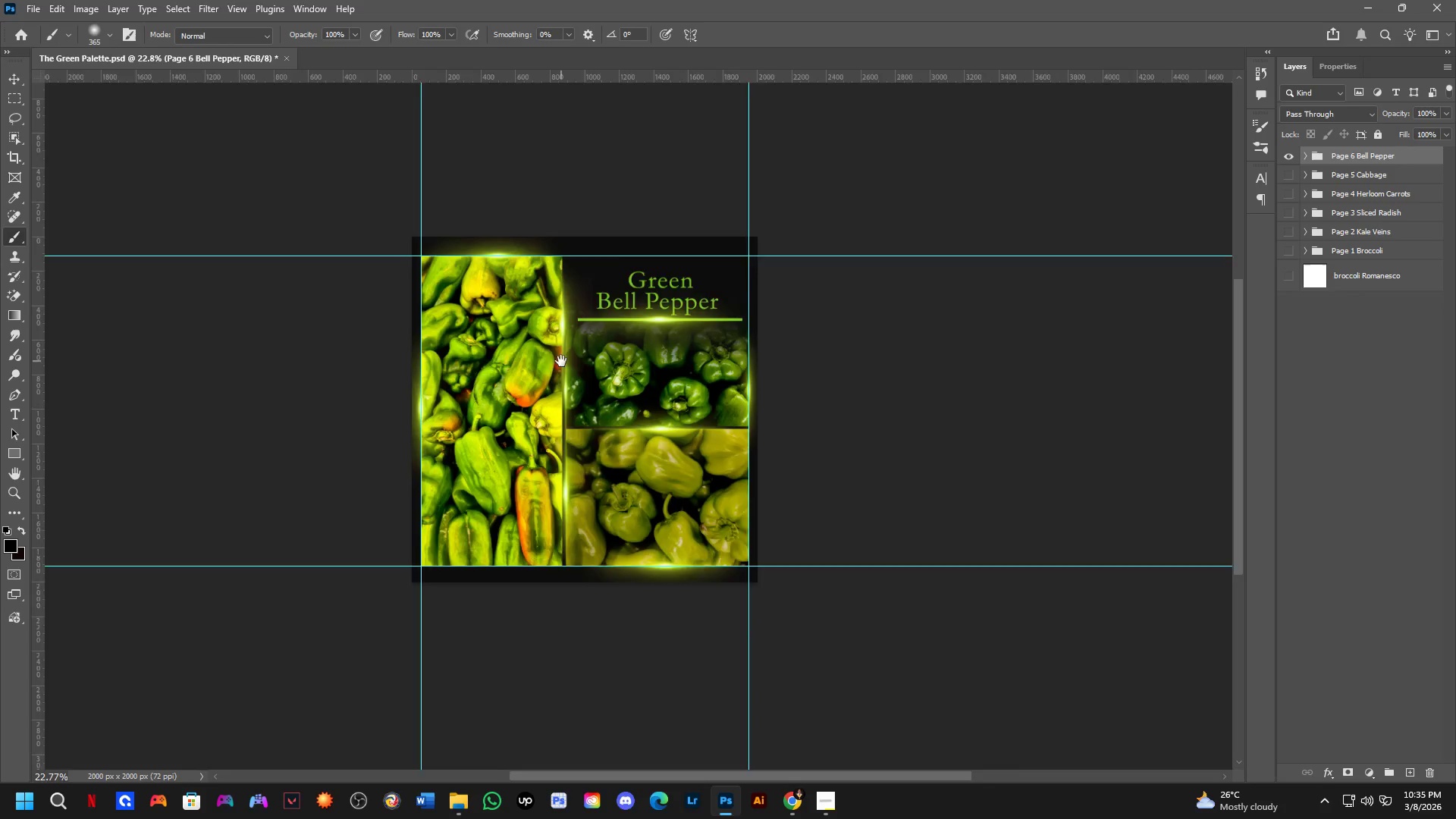 
key(Shift+ShiftLeft)
 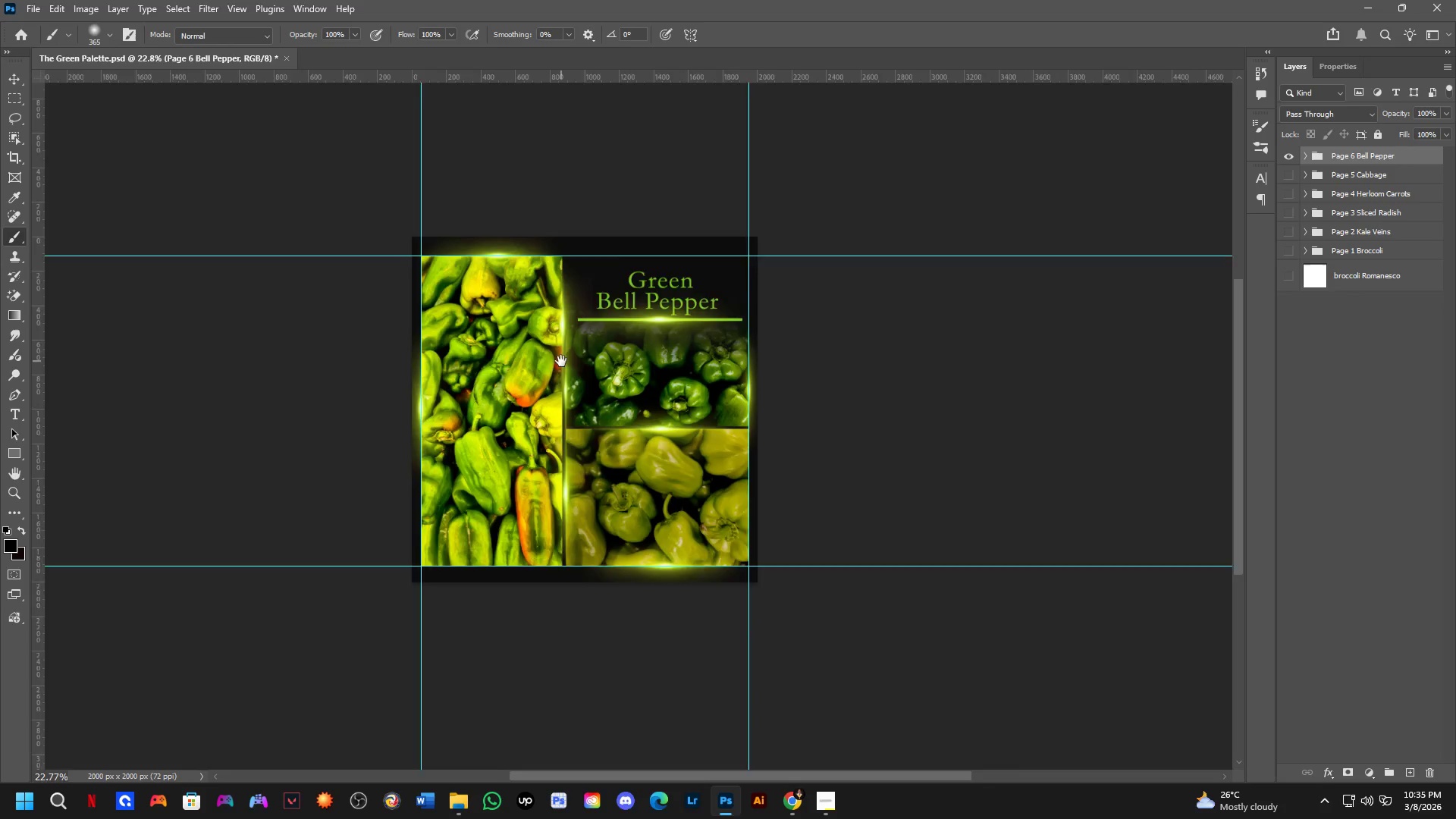 
scroll: coordinate [560, 361], scroll_direction: up, amount: 2.0
 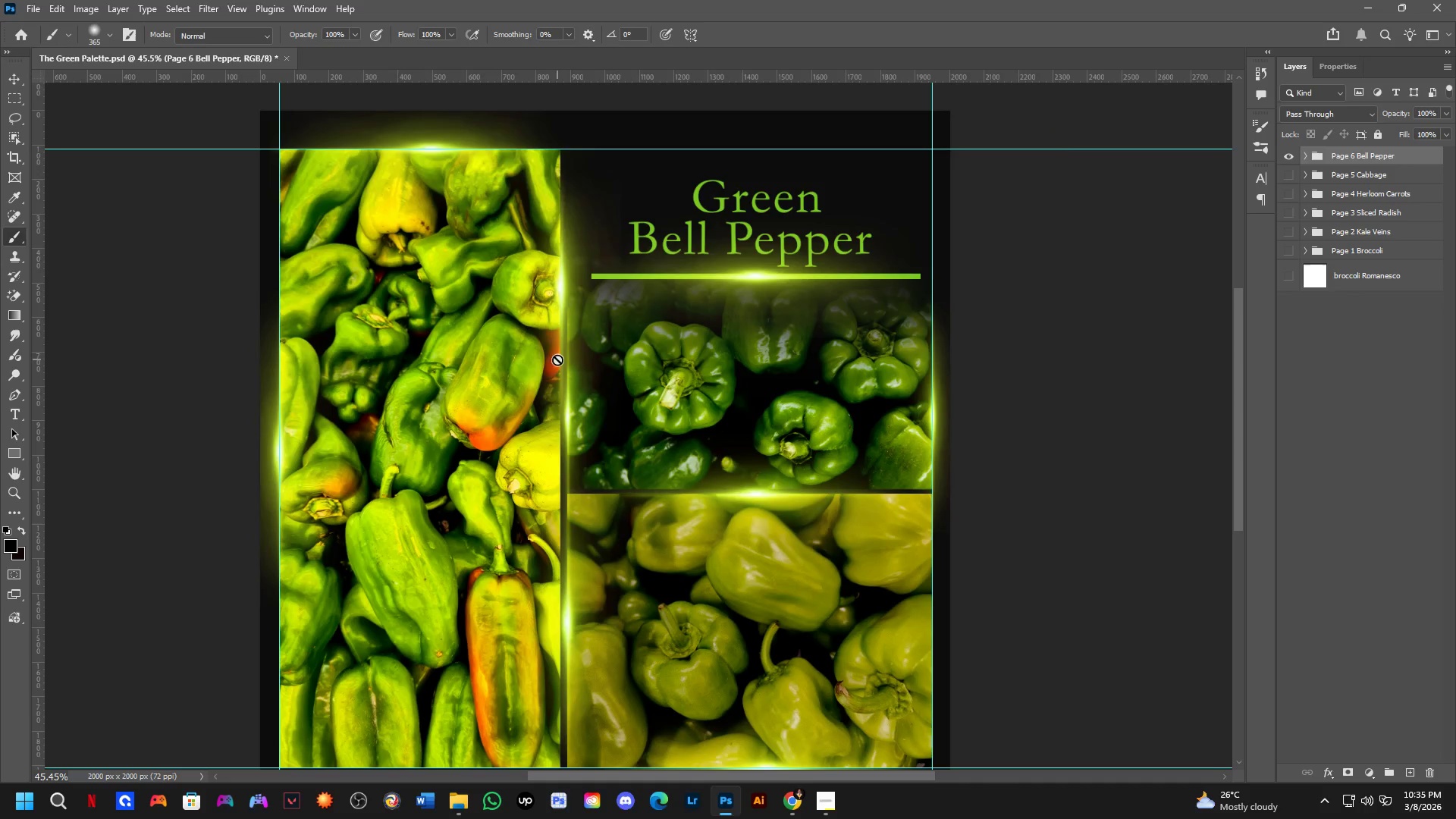 
hold_key(key=Space, duration=0.47)
 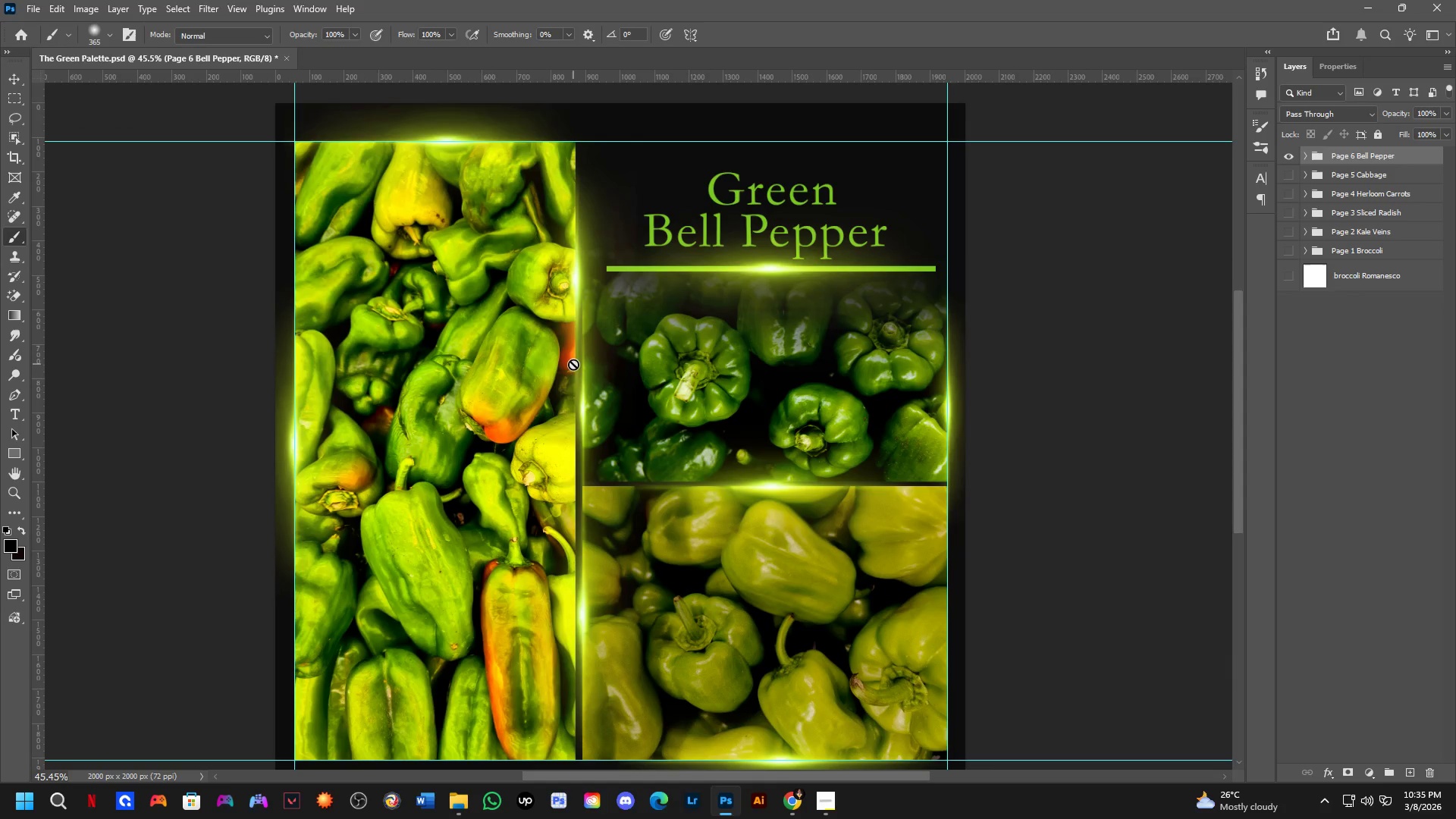 
left_click_drag(start_coordinate=[558, 372], to_coordinate=[573, 364])
 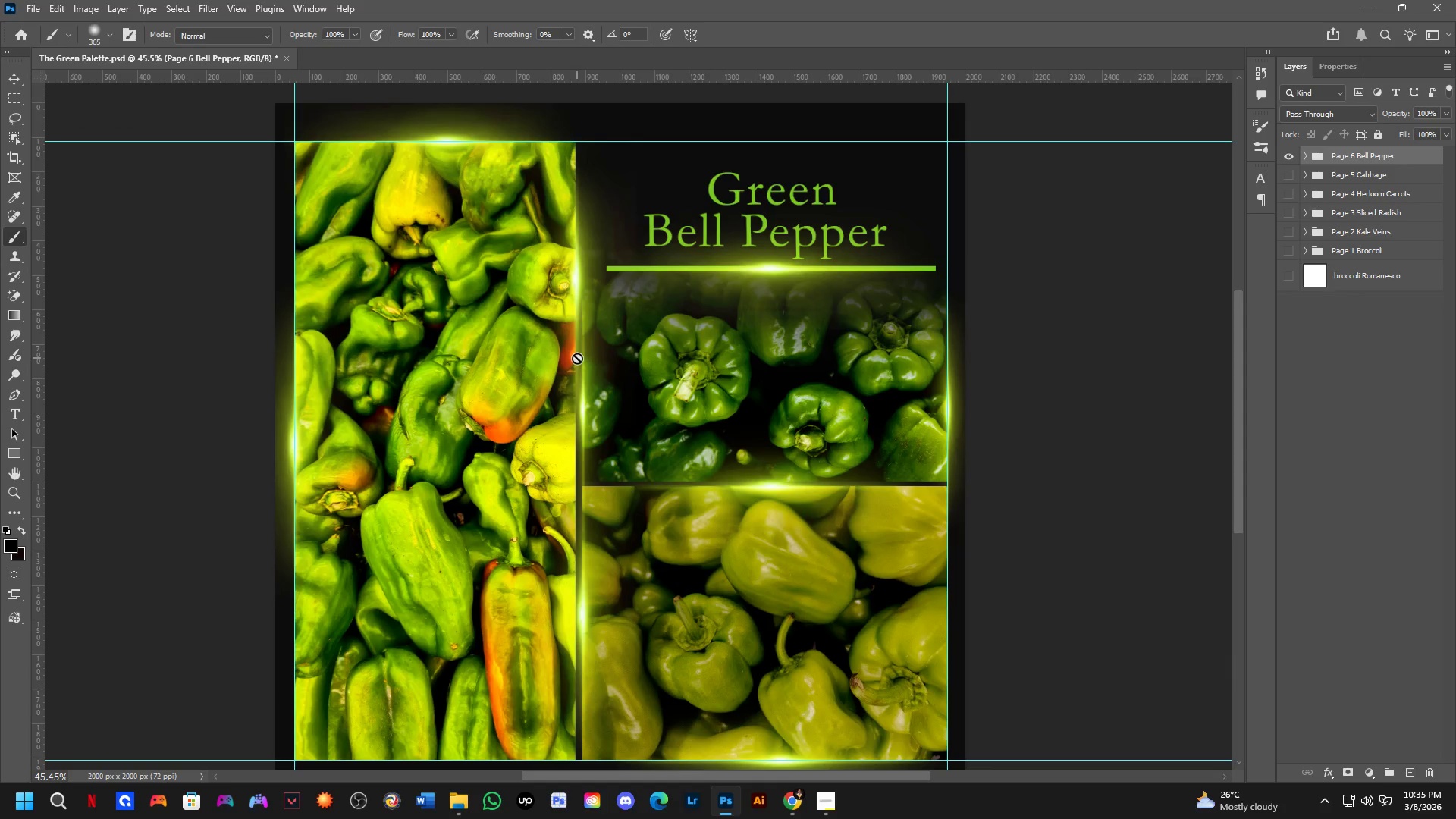 
wait(12.77)
 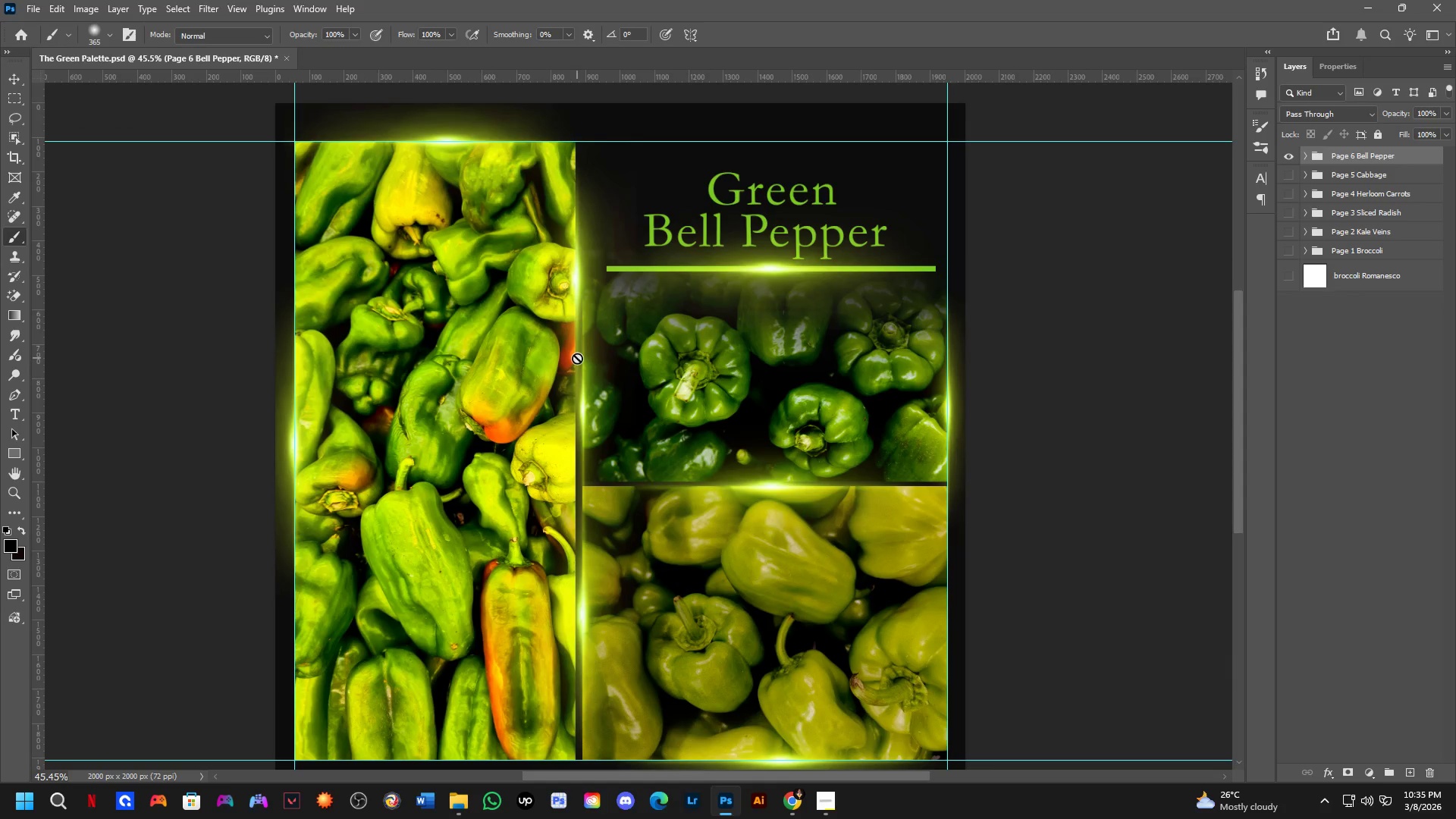 
scroll: coordinate [493, 279], scroll_direction: down, amount: 3.0
 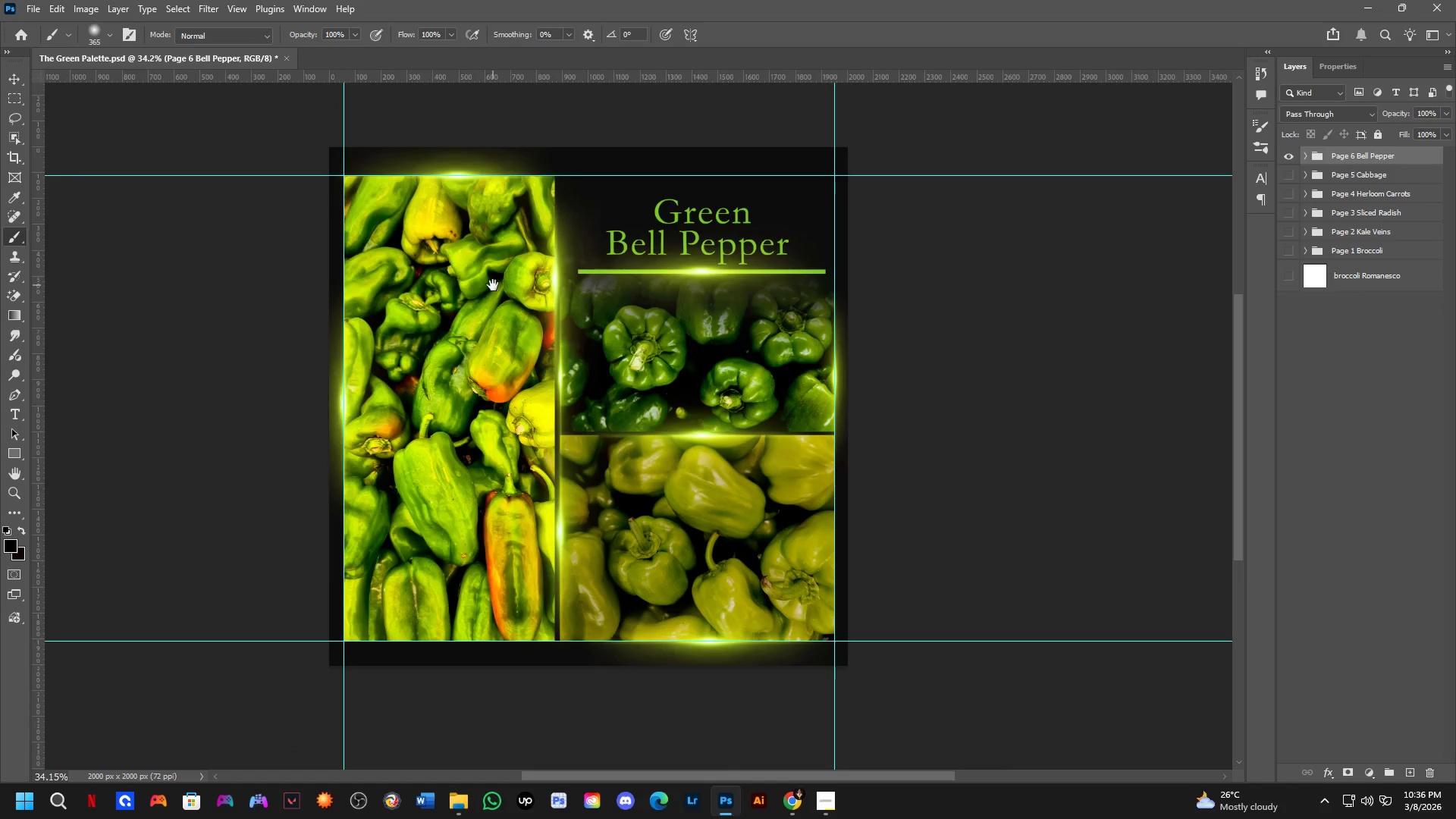 
hold_key(key=Space, duration=0.58)
 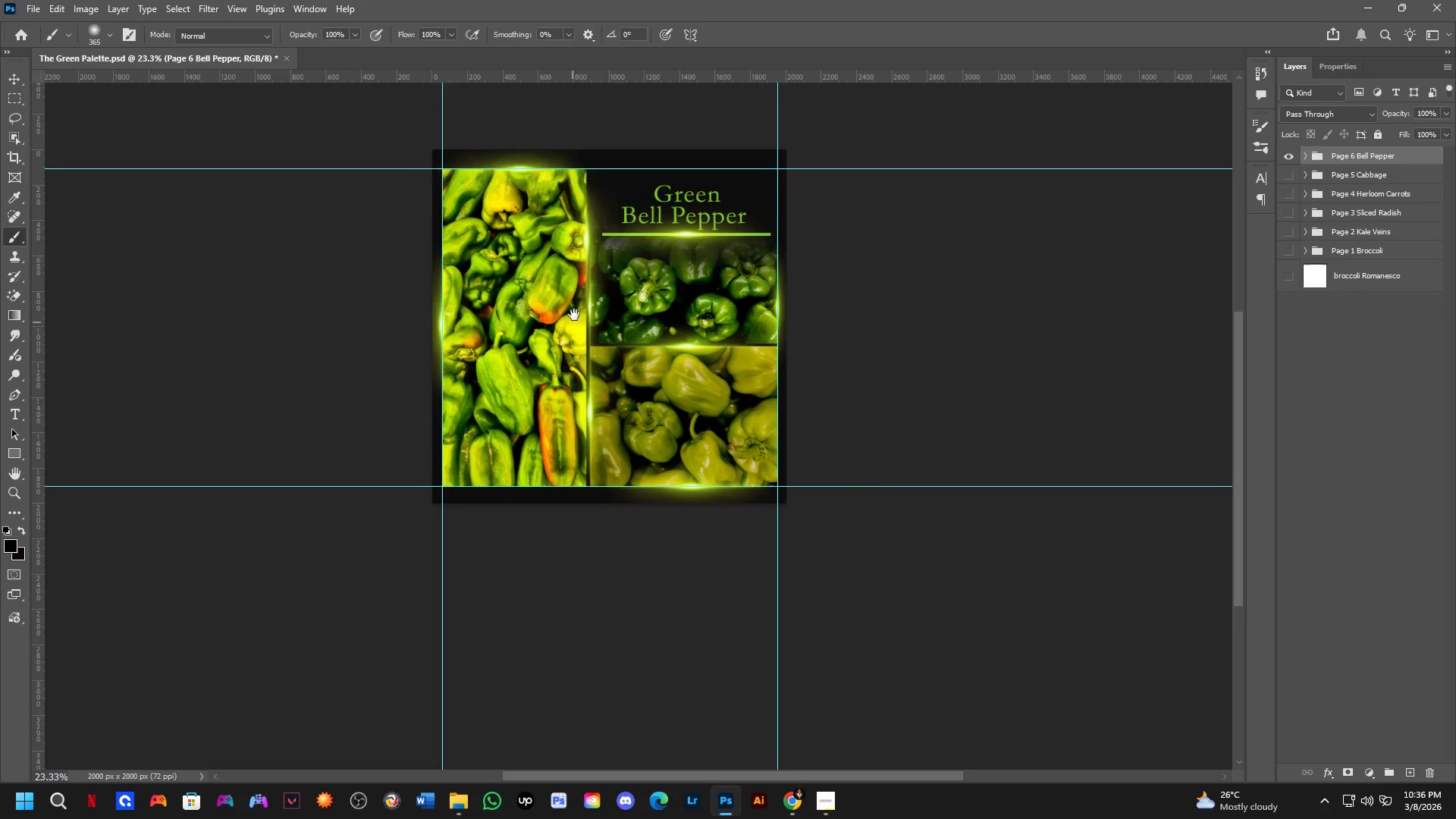 
left_click_drag(start_coordinate=[494, 285], to_coordinate=[537, 241])
 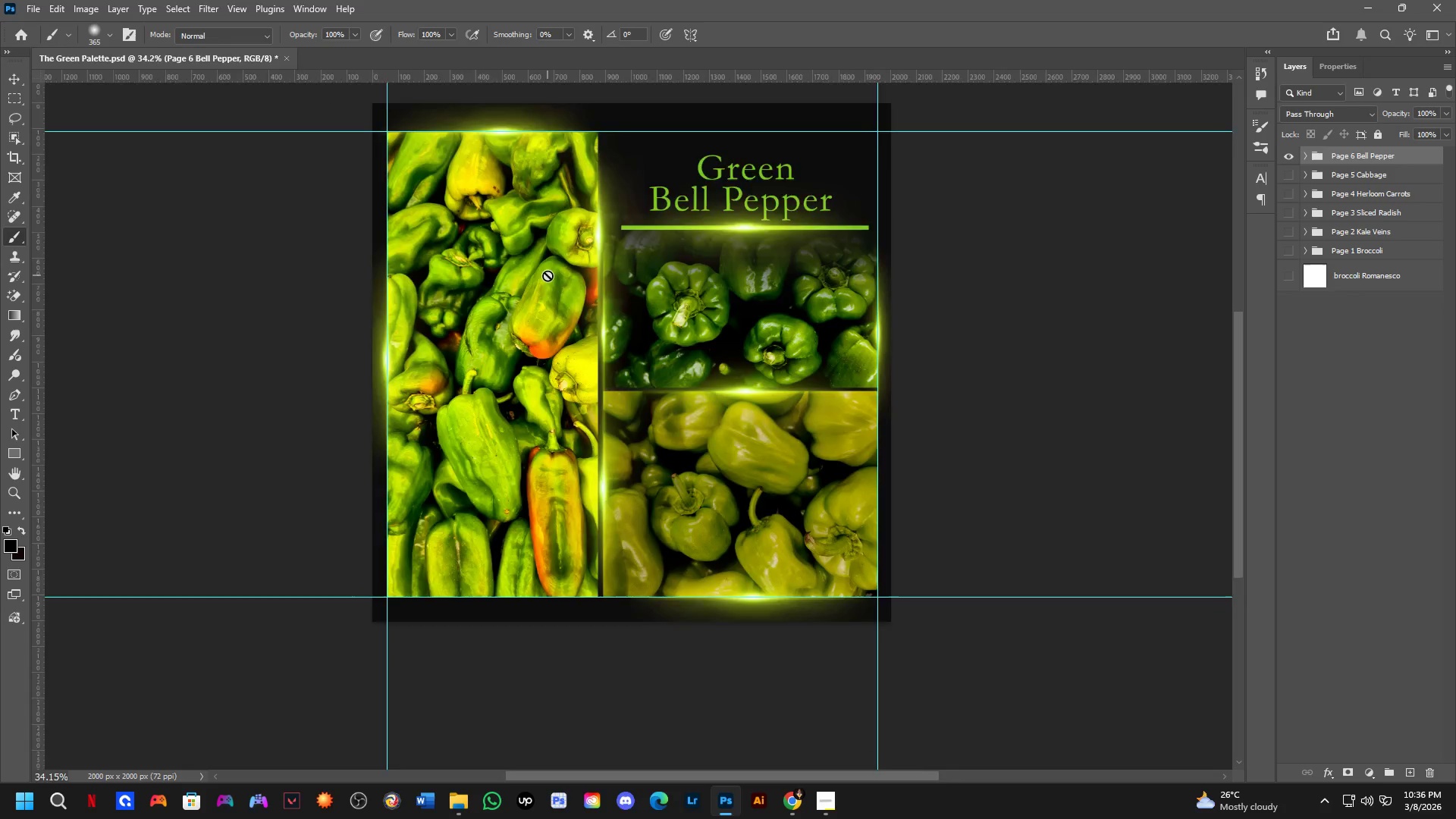 
scroll: coordinate [549, 280], scroll_direction: down, amount: 4.0
 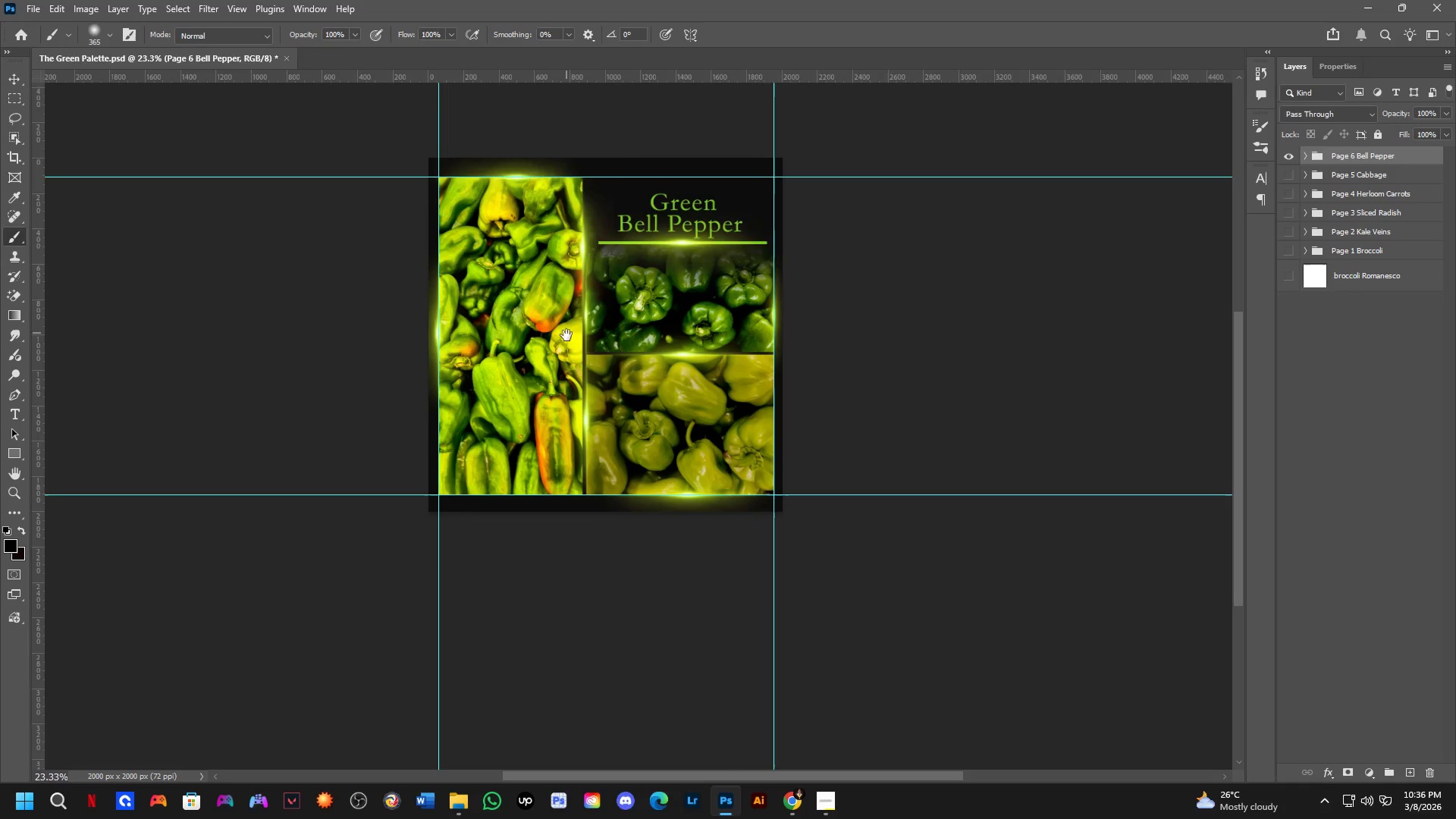 
hold_key(key=Space, duration=1.06)
 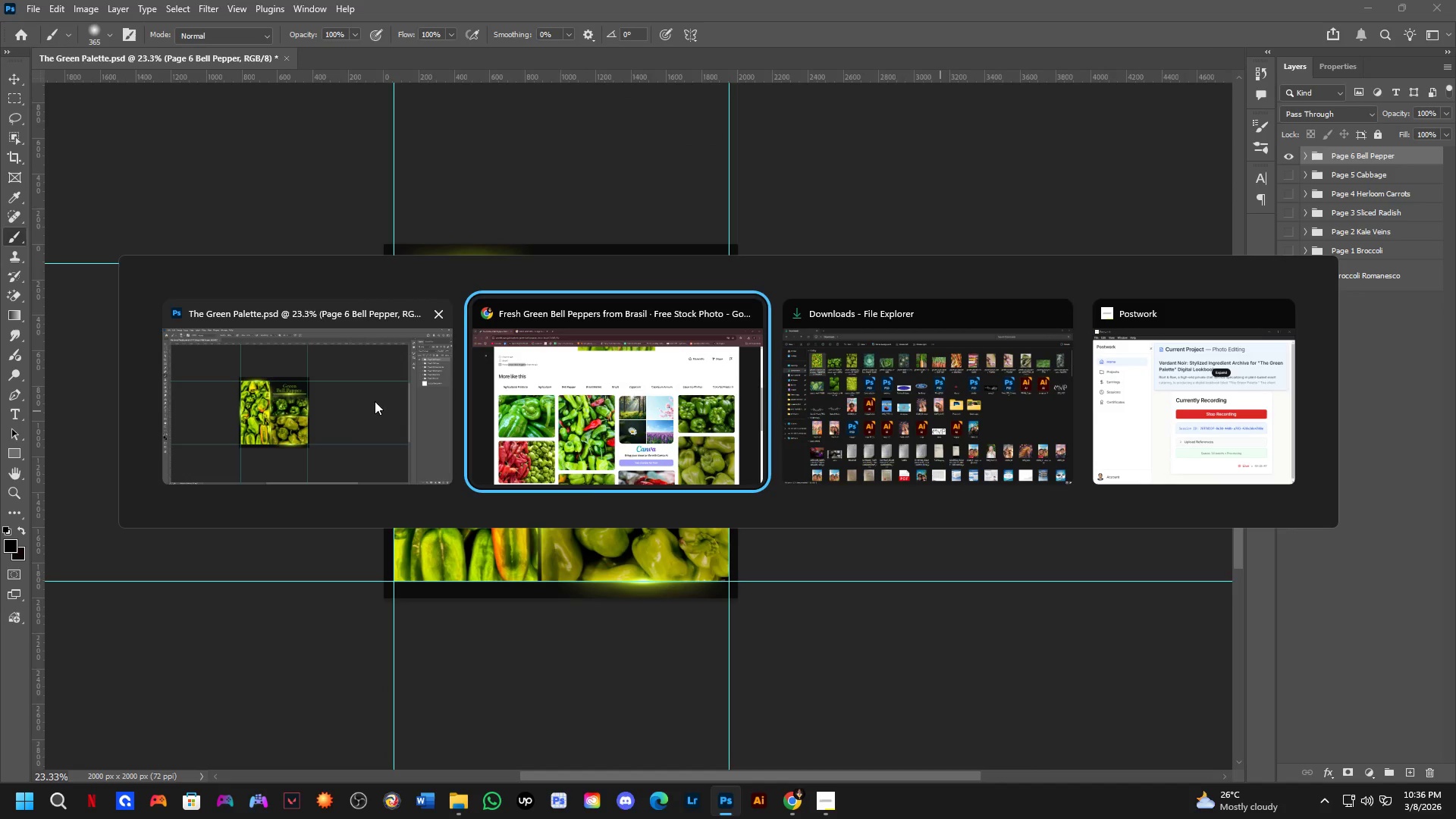 
left_click_drag(start_coordinate=[567, 335], to_coordinate=[522, 422])
 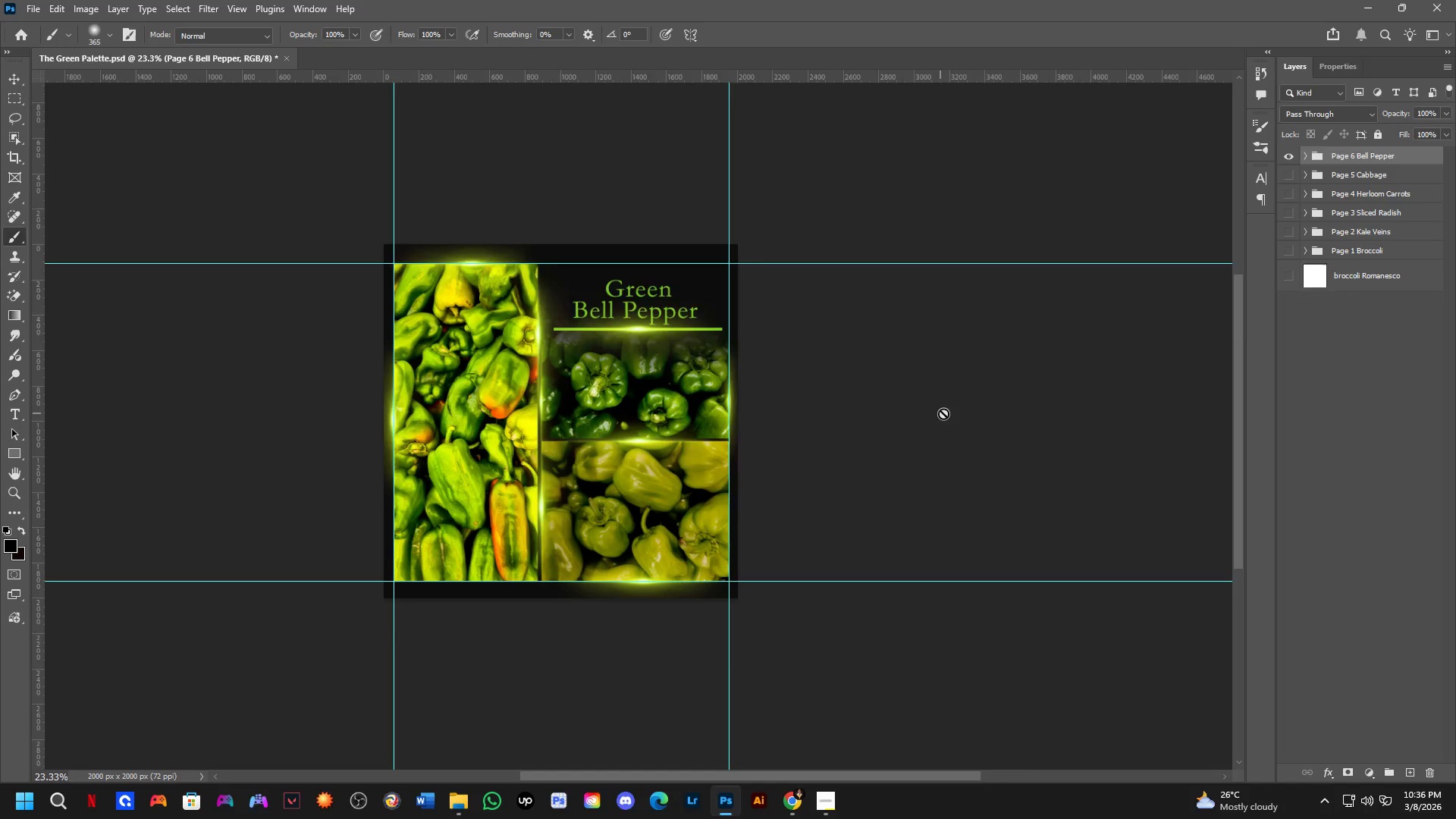 
key(Alt+Tab)
 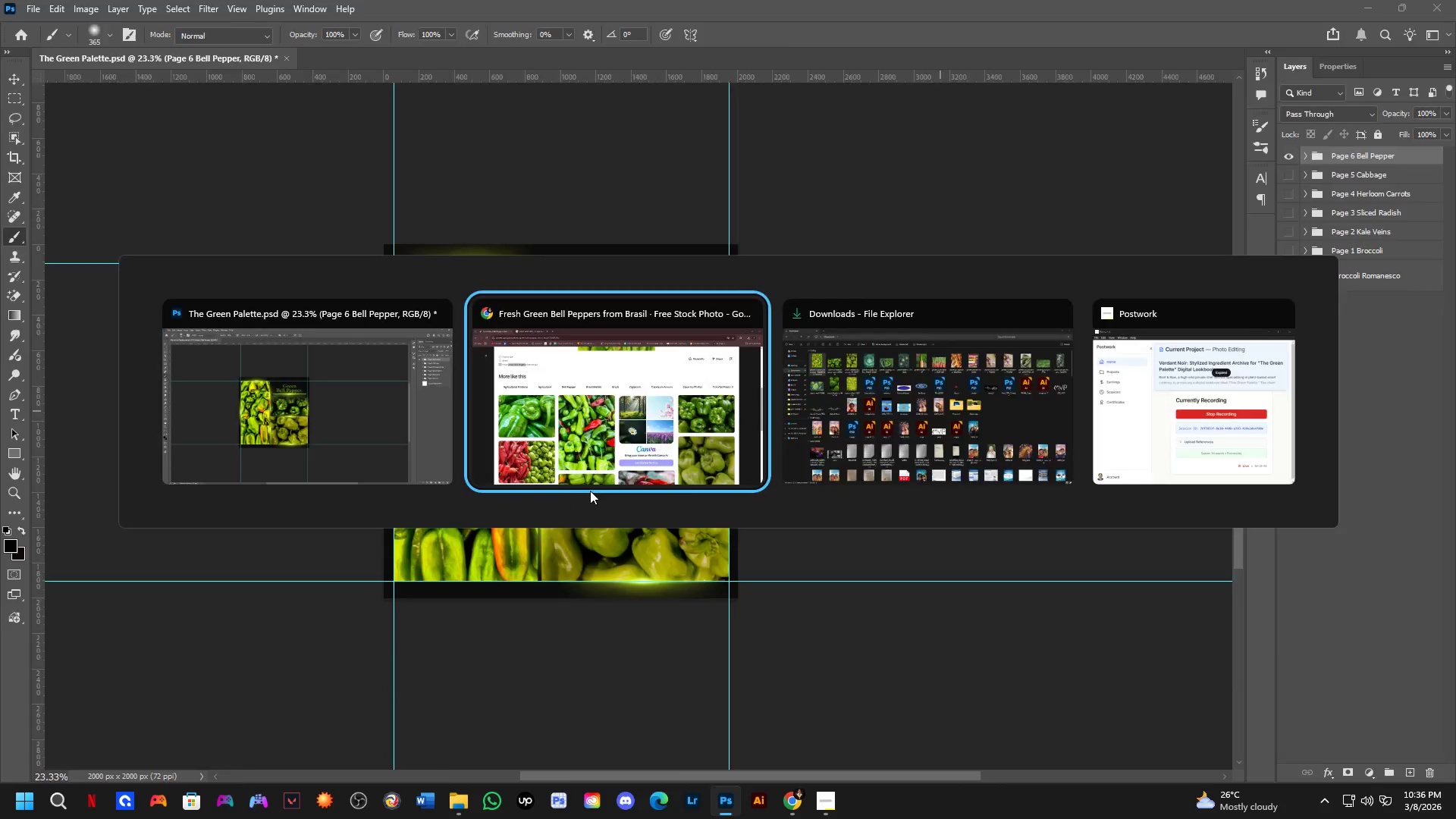 
scroll: coordinate [662, 381], scroll_direction: down, amount: 22.0
 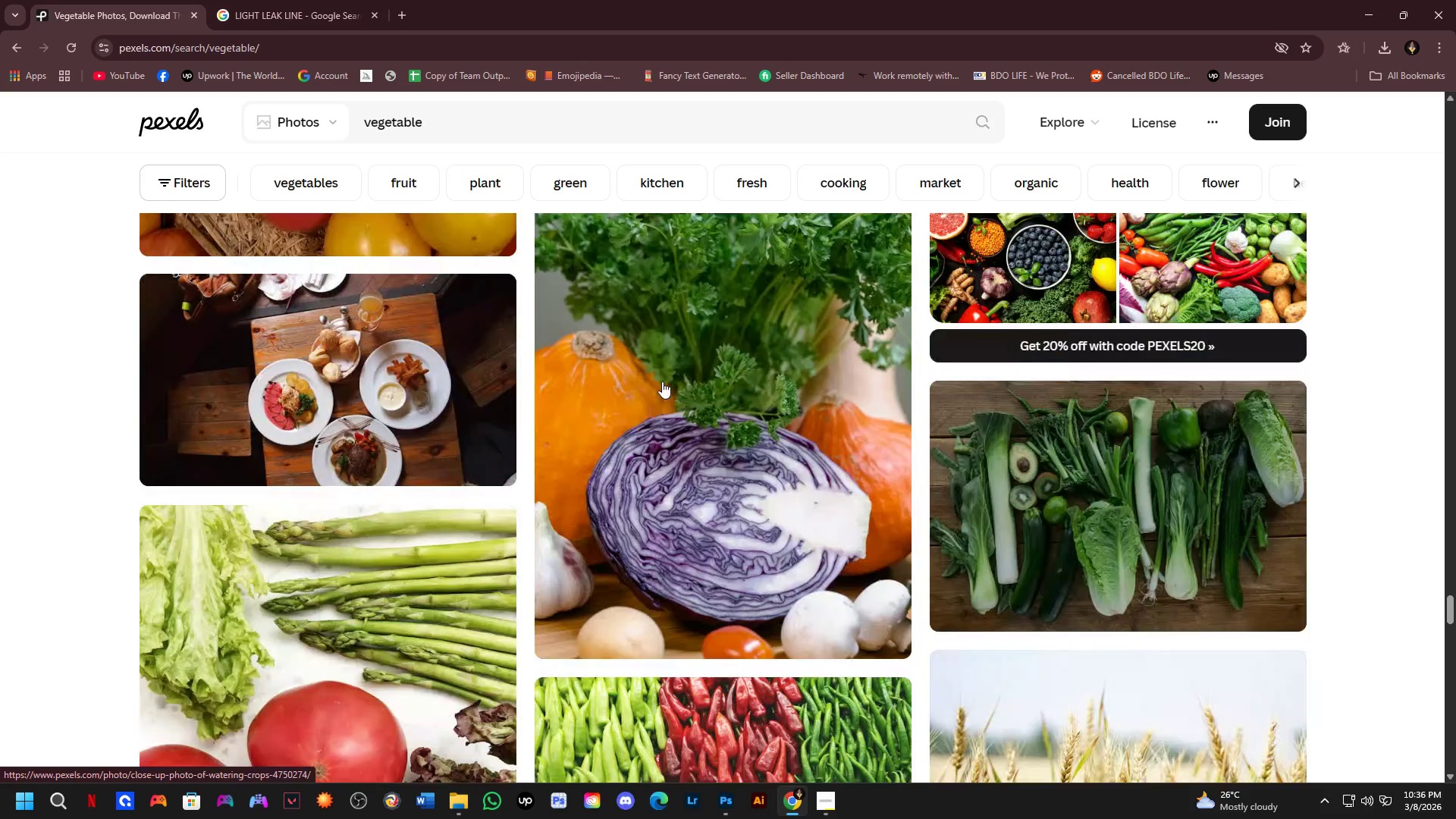 
scroll: coordinate [723, 364], scroll_direction: down, amount: 18.0
 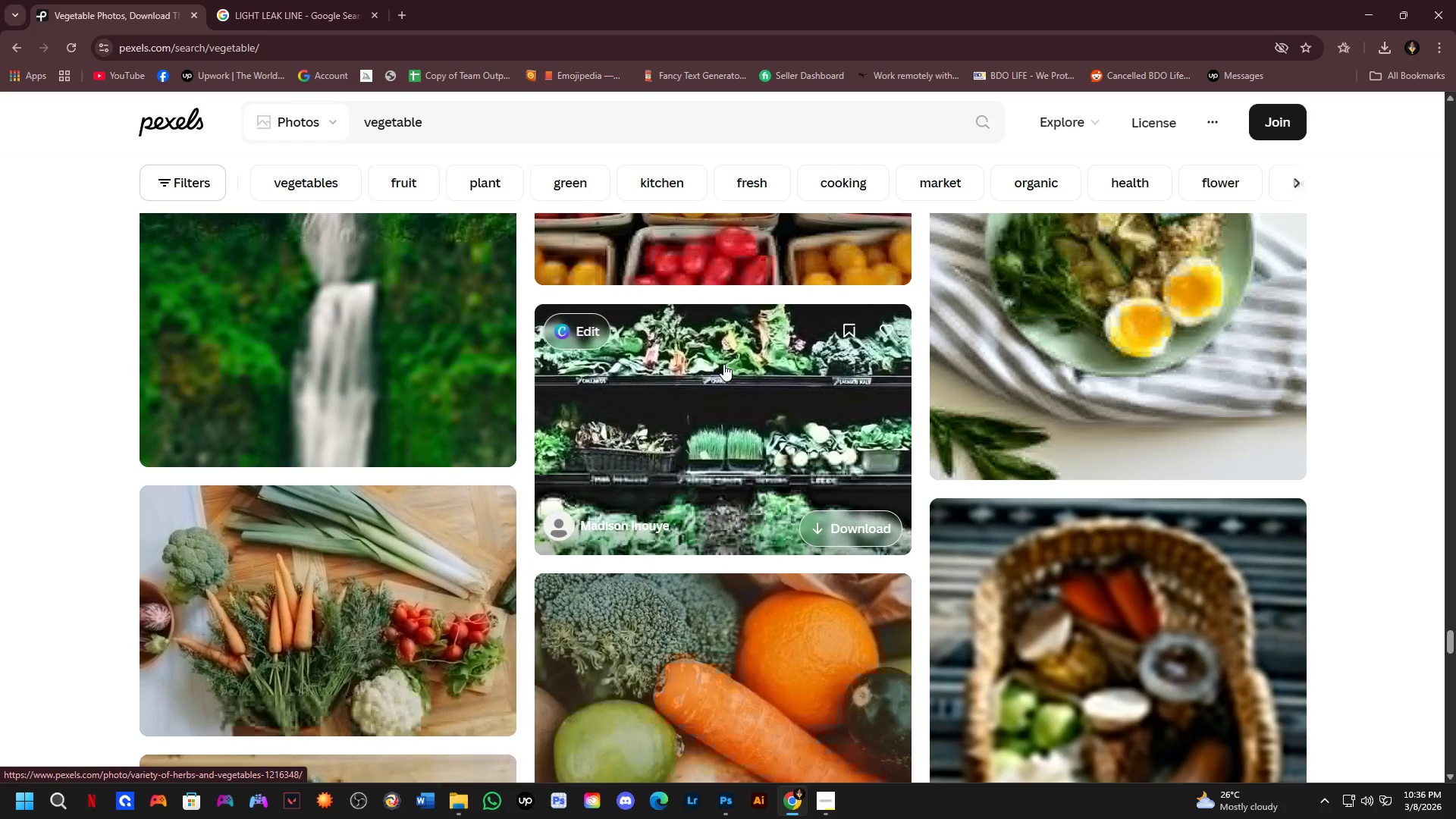 
scroll: coordinate [721, 360], scroll_direction: down, amount: 6.0
 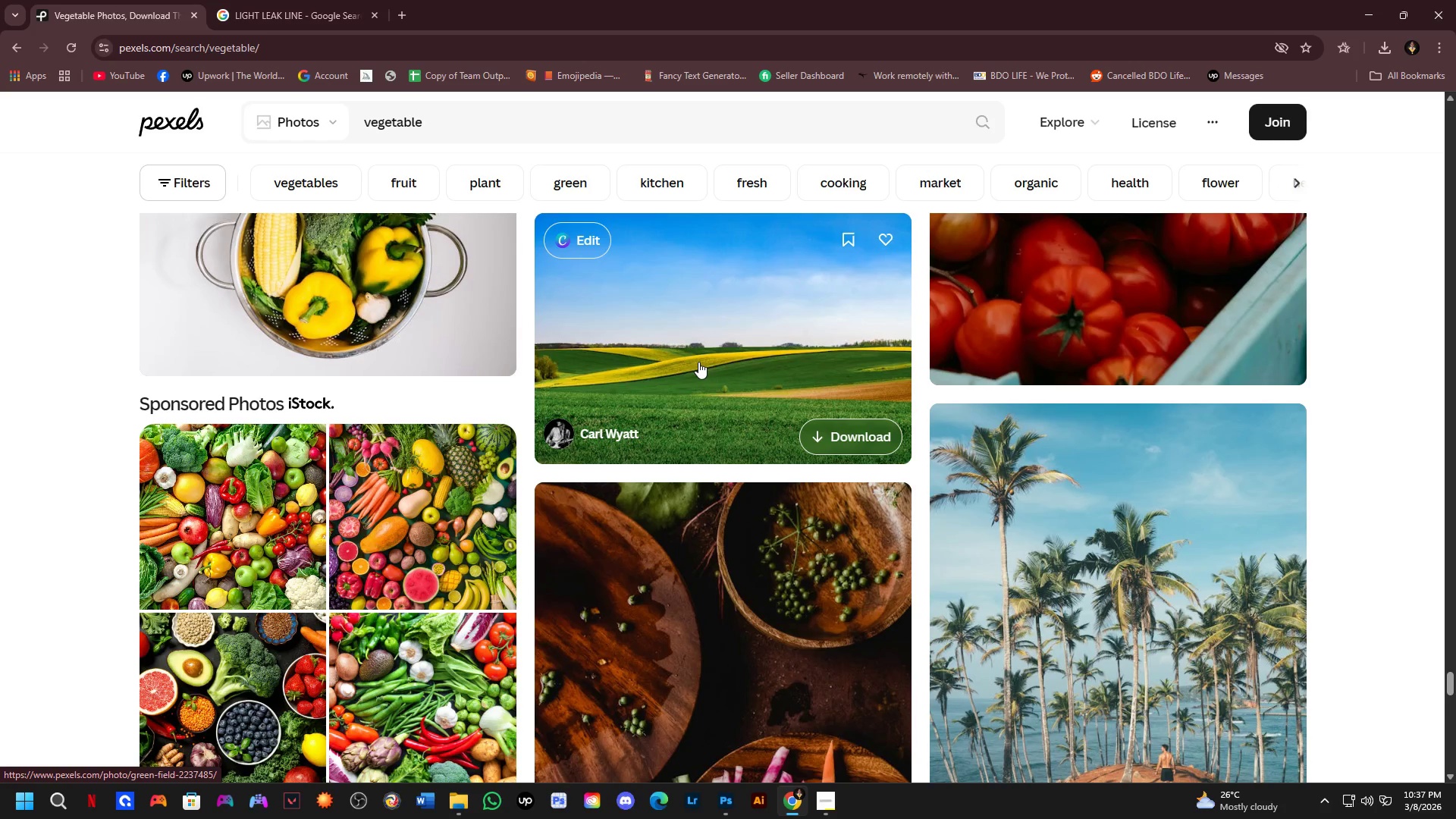 
wait(49.12)
 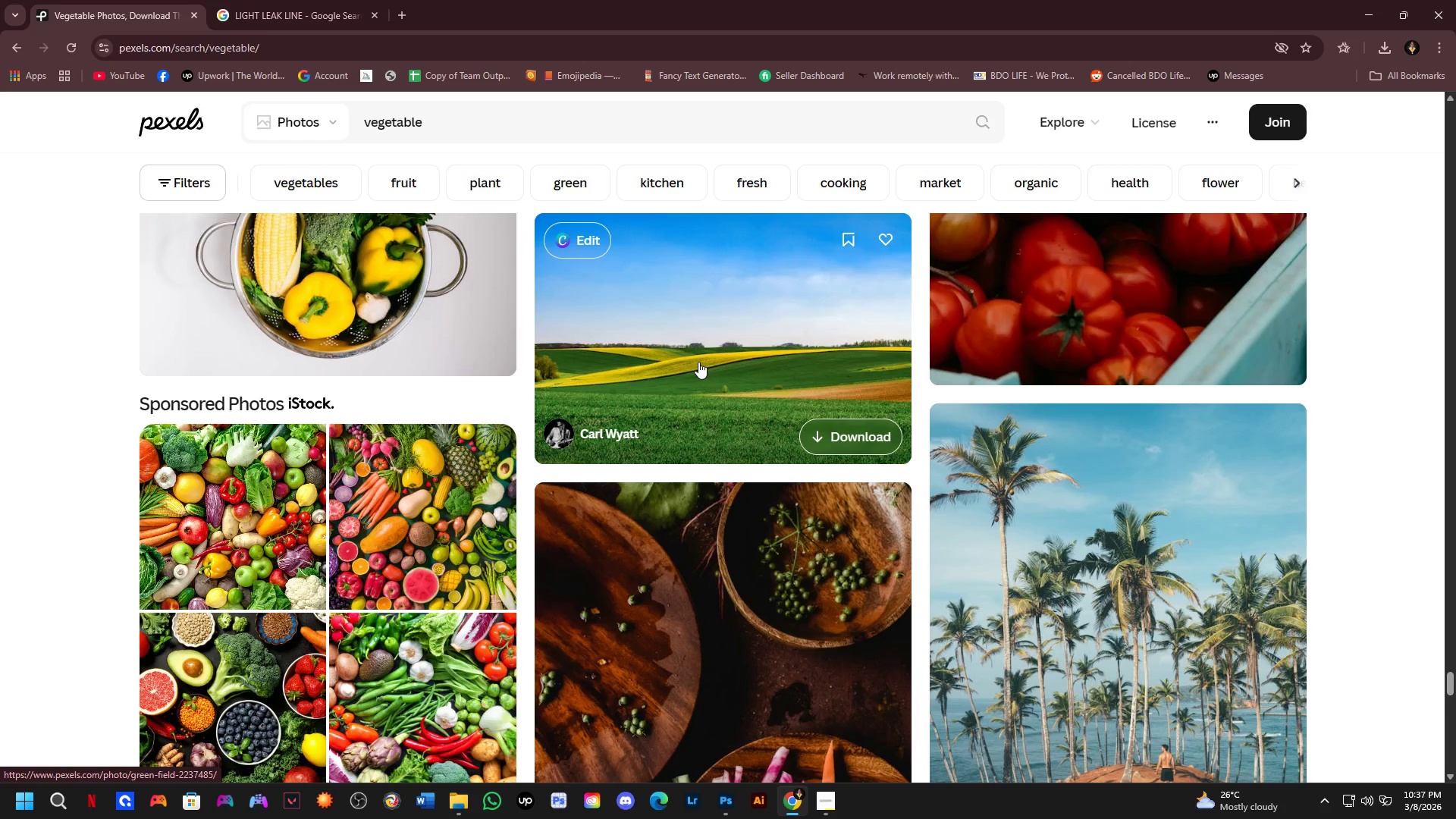 
scroll: coordinate [1350, 530], scroll_direction: up, amount: 8.0
 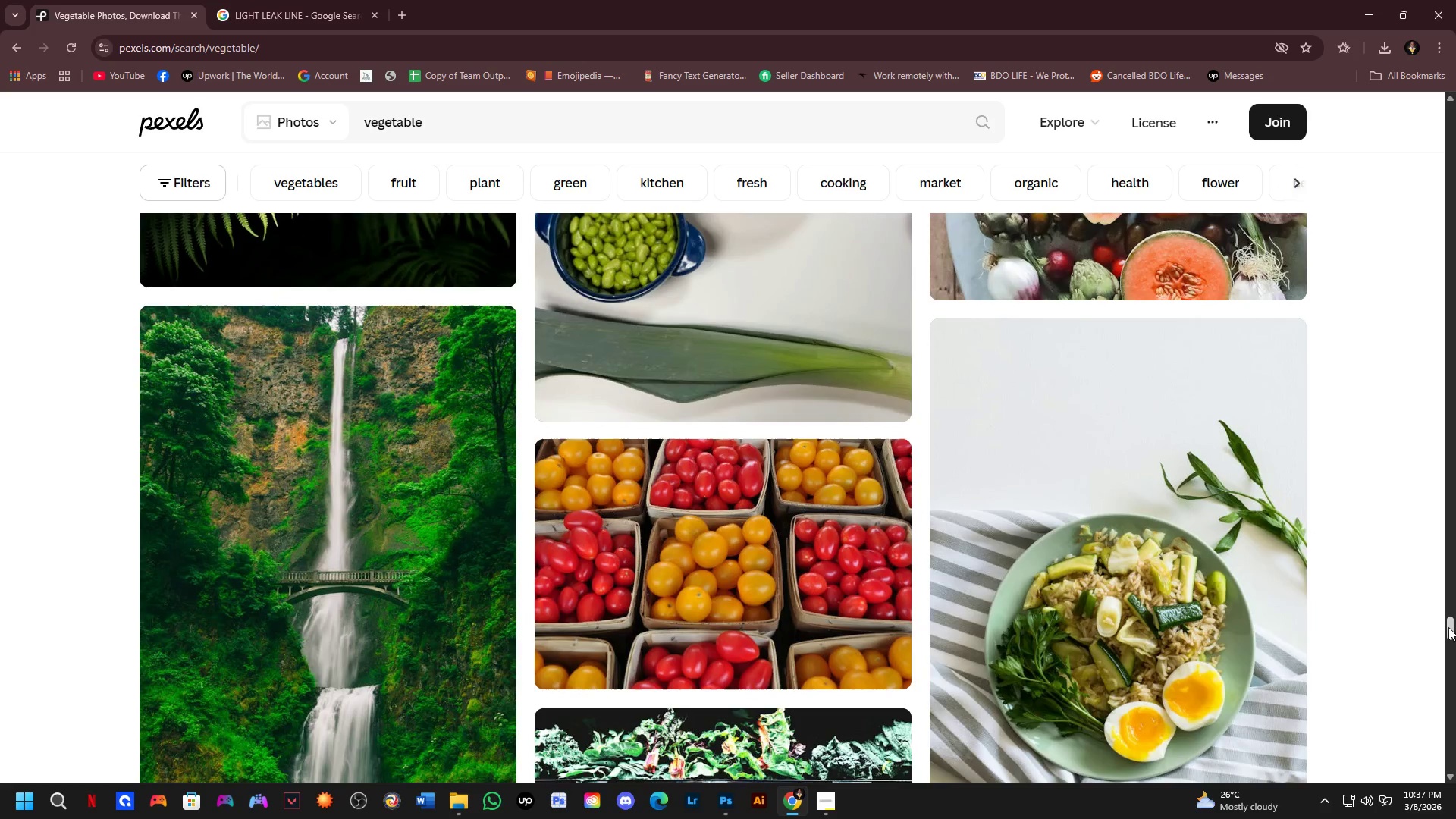 
left_click_drag(start_coordinate=[1451, 626], to_coordinate=[1425, 105])
 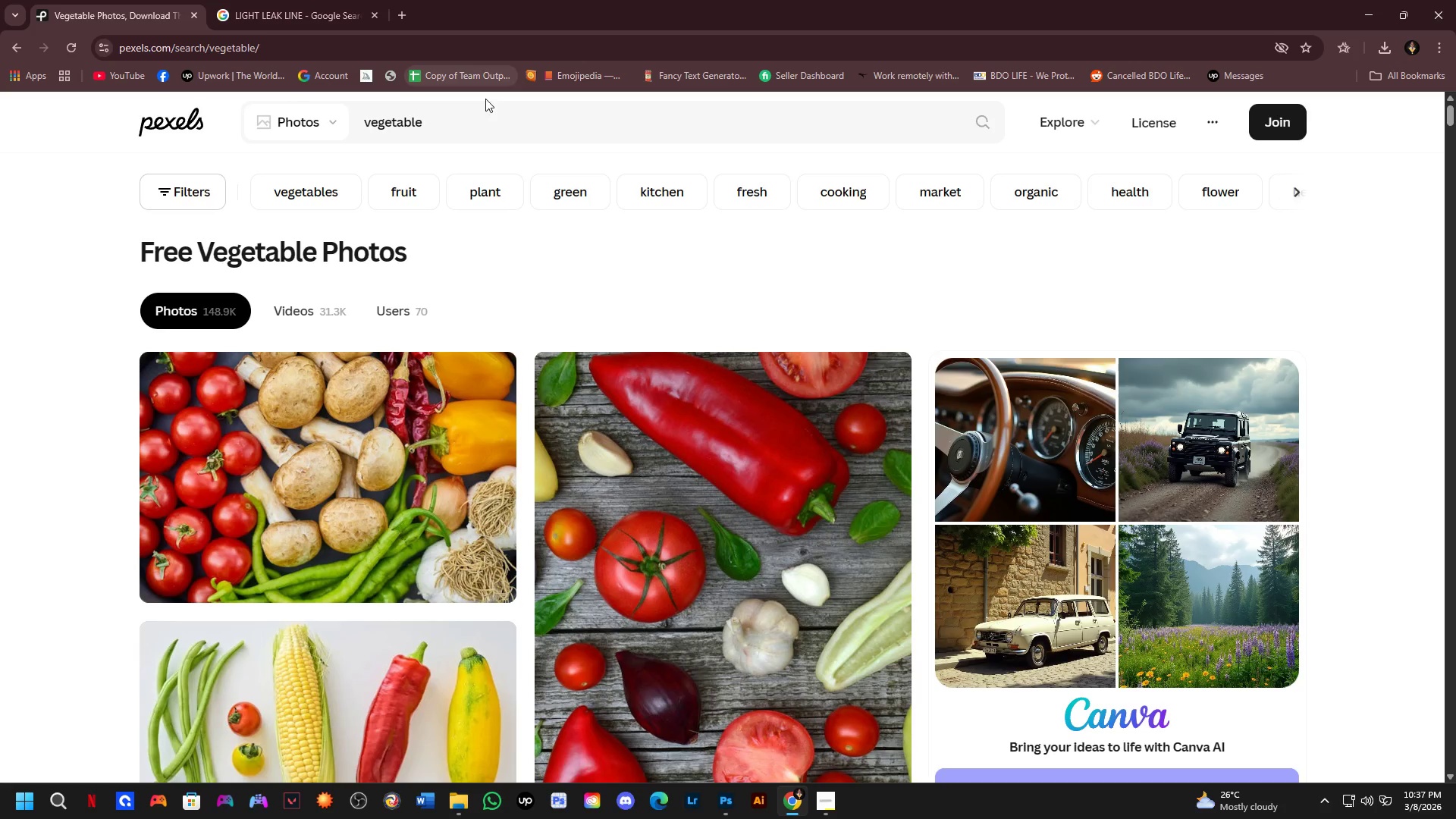 
left_click([461, 122])
 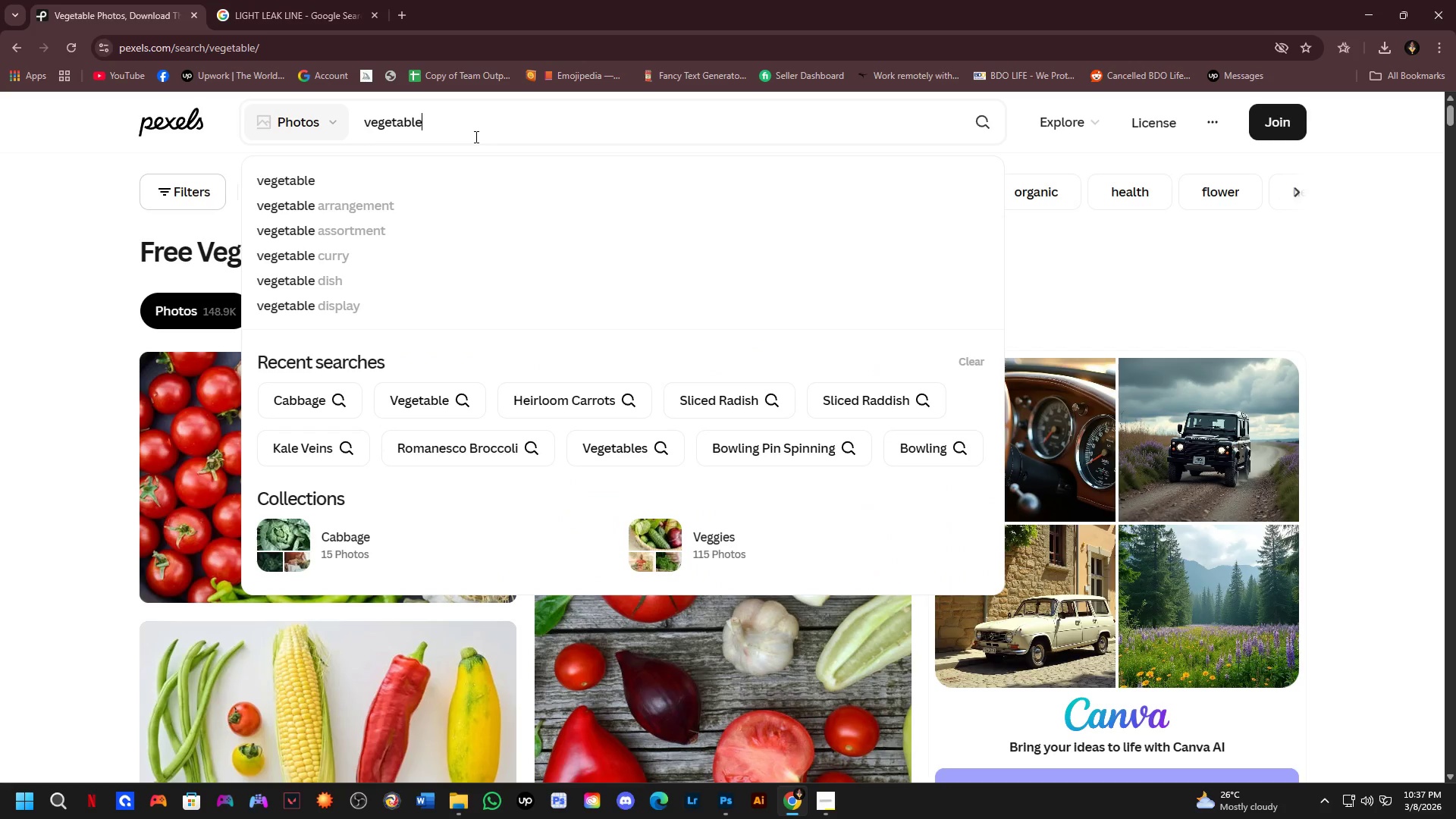 
type( green)
 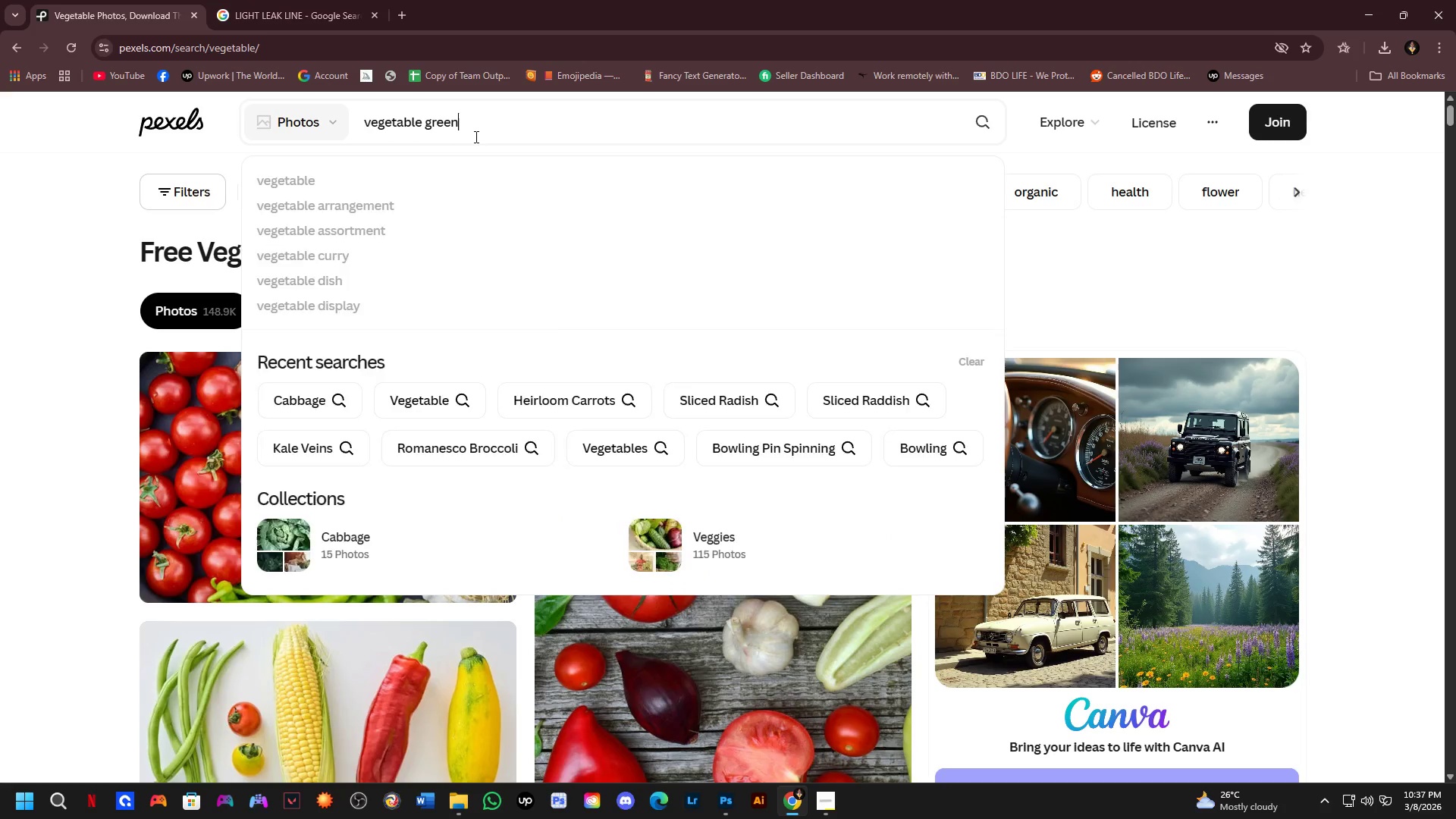 
key(Enter)
 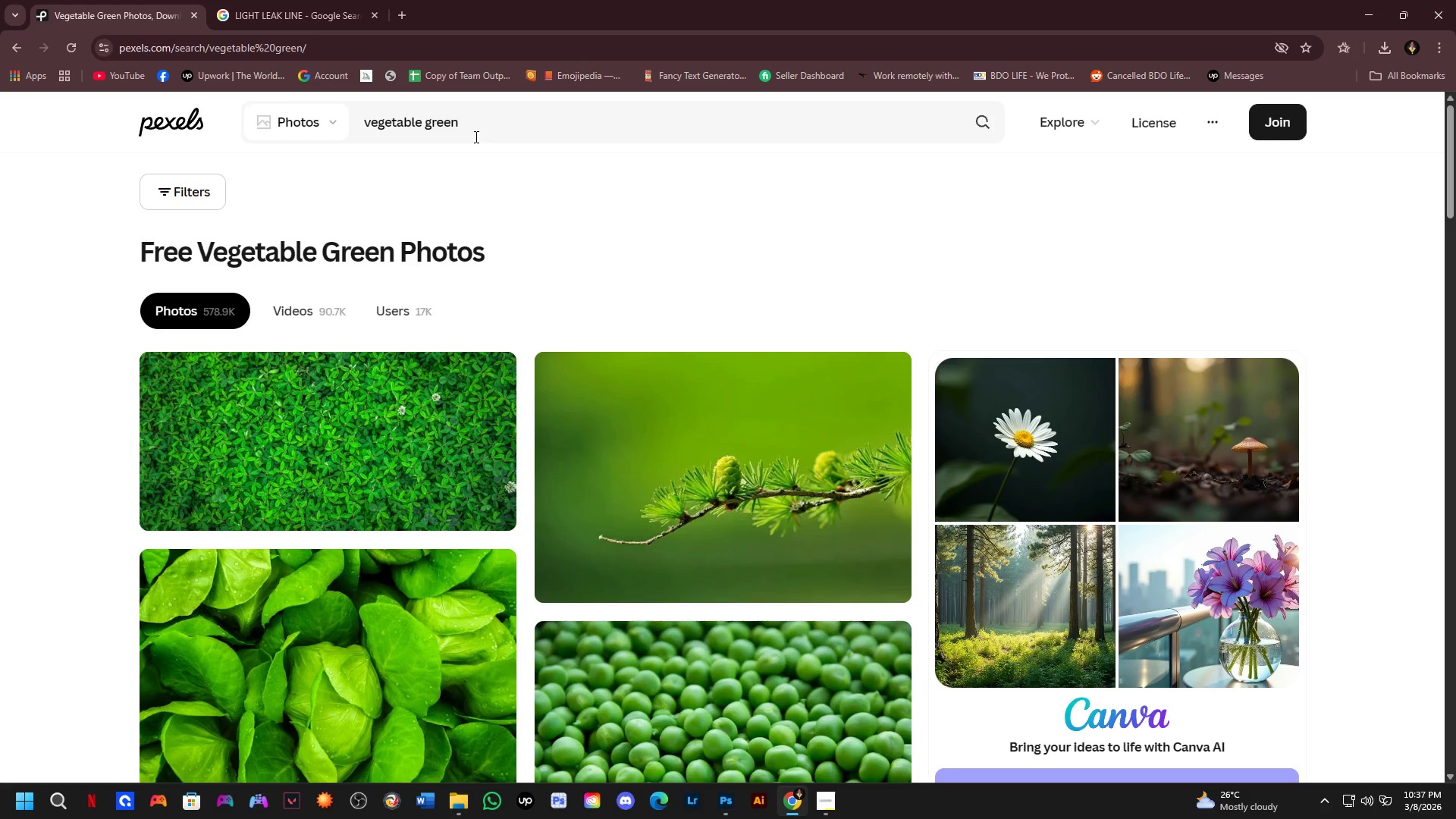 
scroll: coordinate [720, 287], scroll_direction: down, amount: 11.0
 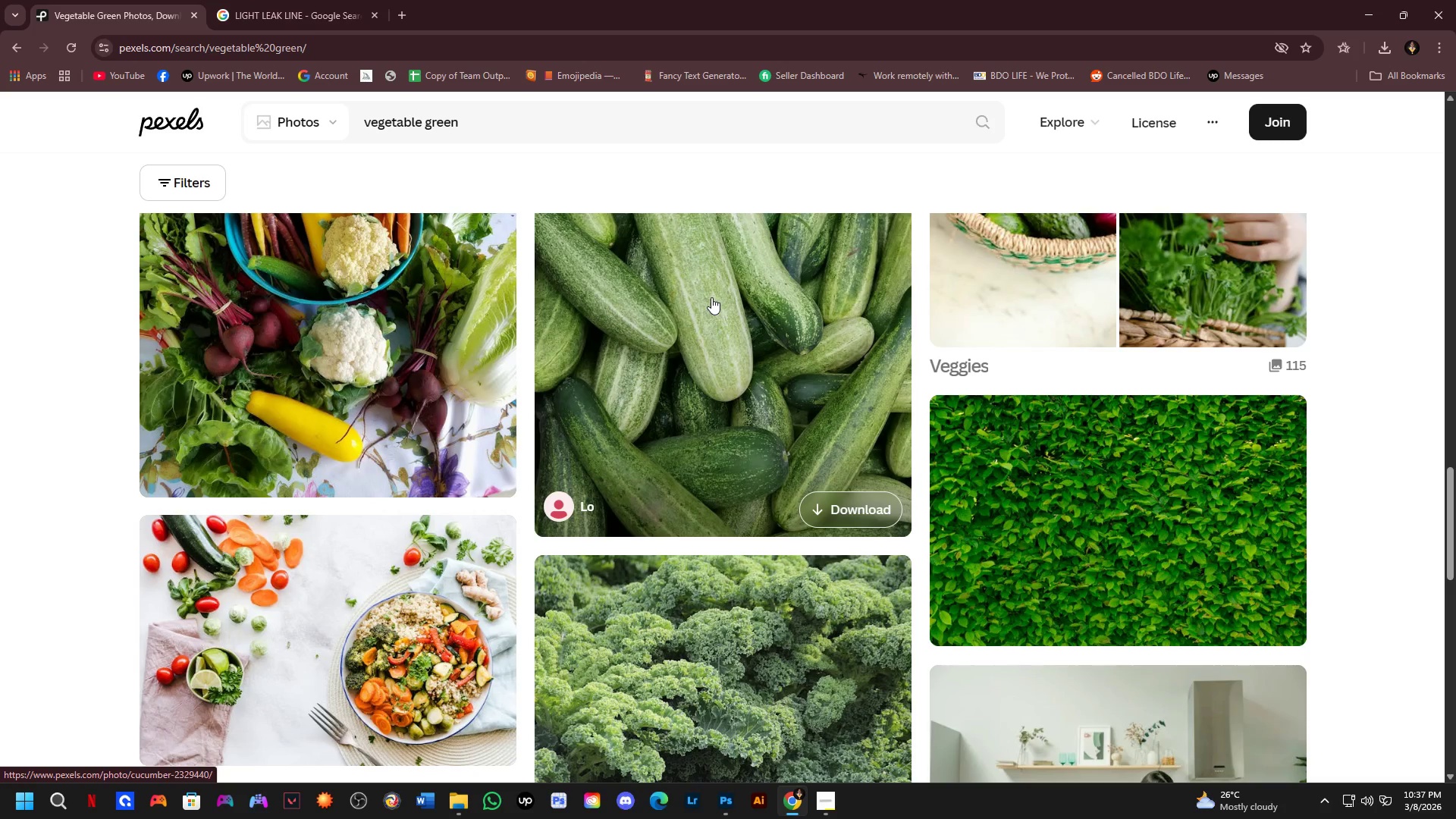 
scroll: coordinate [808, 441], scroll_direction: down, amount: 12.0
 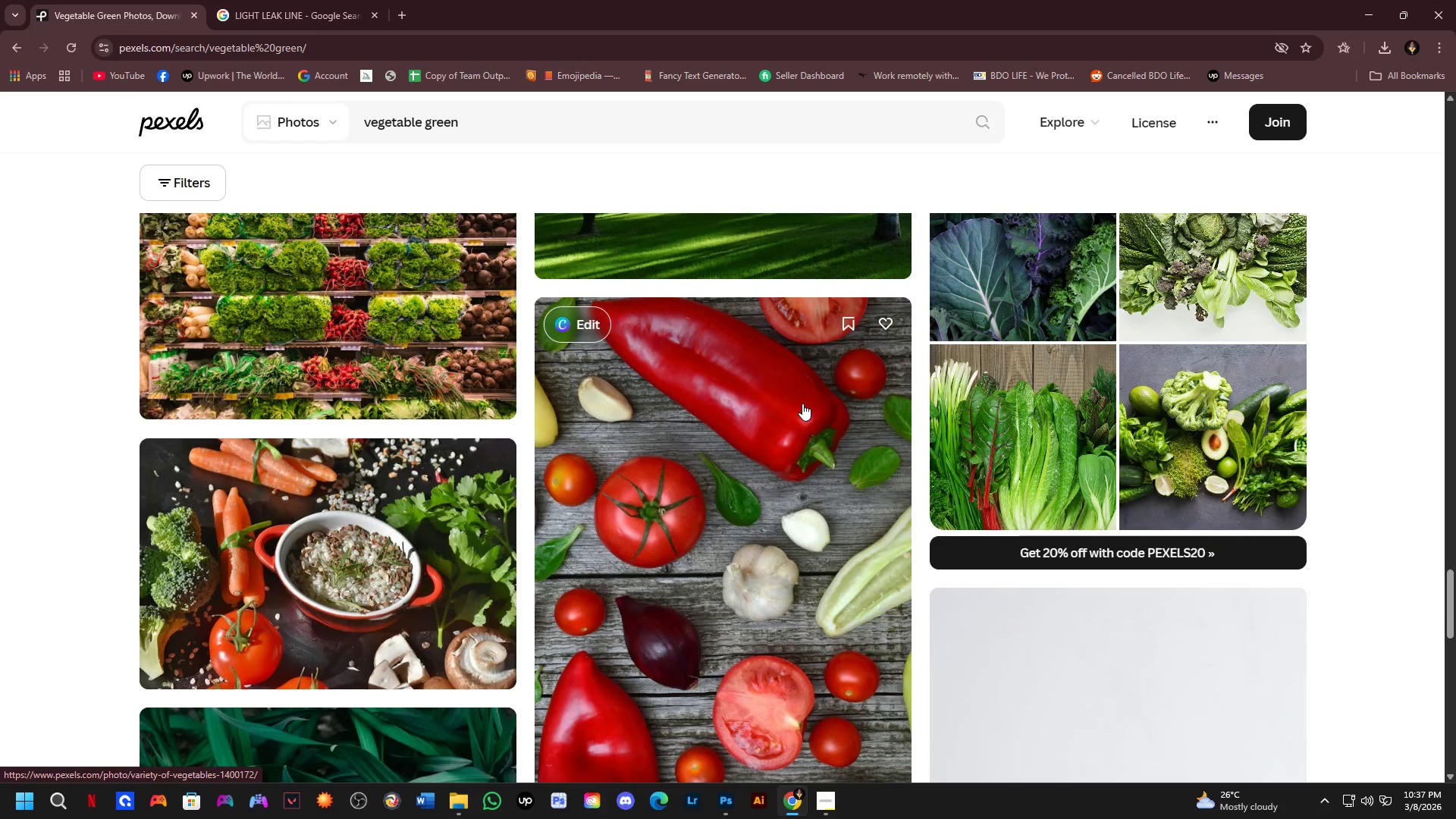 
scroll: coordinate [799, 364], scroll_direction: down, amount: 20.0
 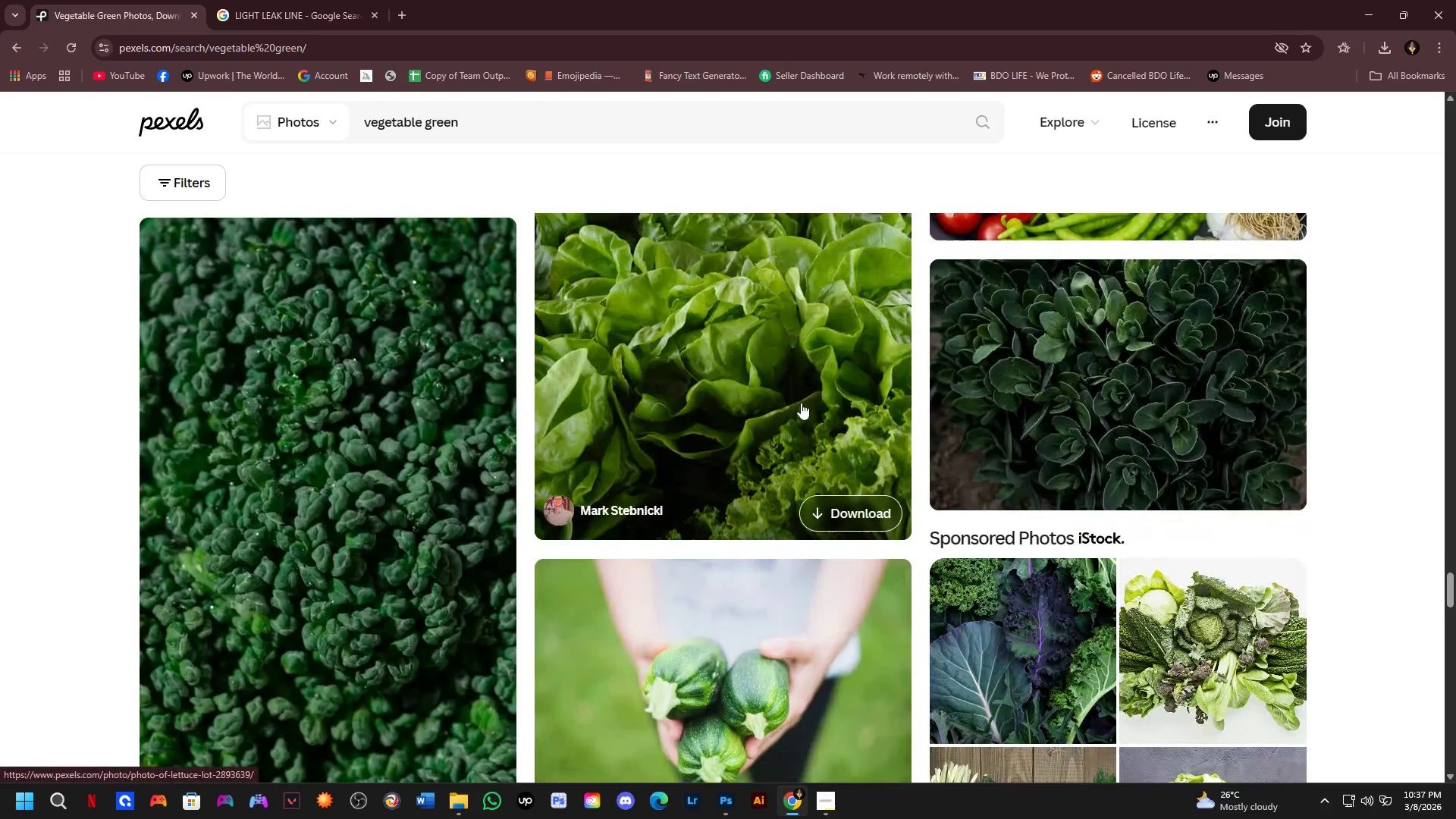 
scroll: coordinate [801, 337], scroll_direction: down, amount: 7.0
 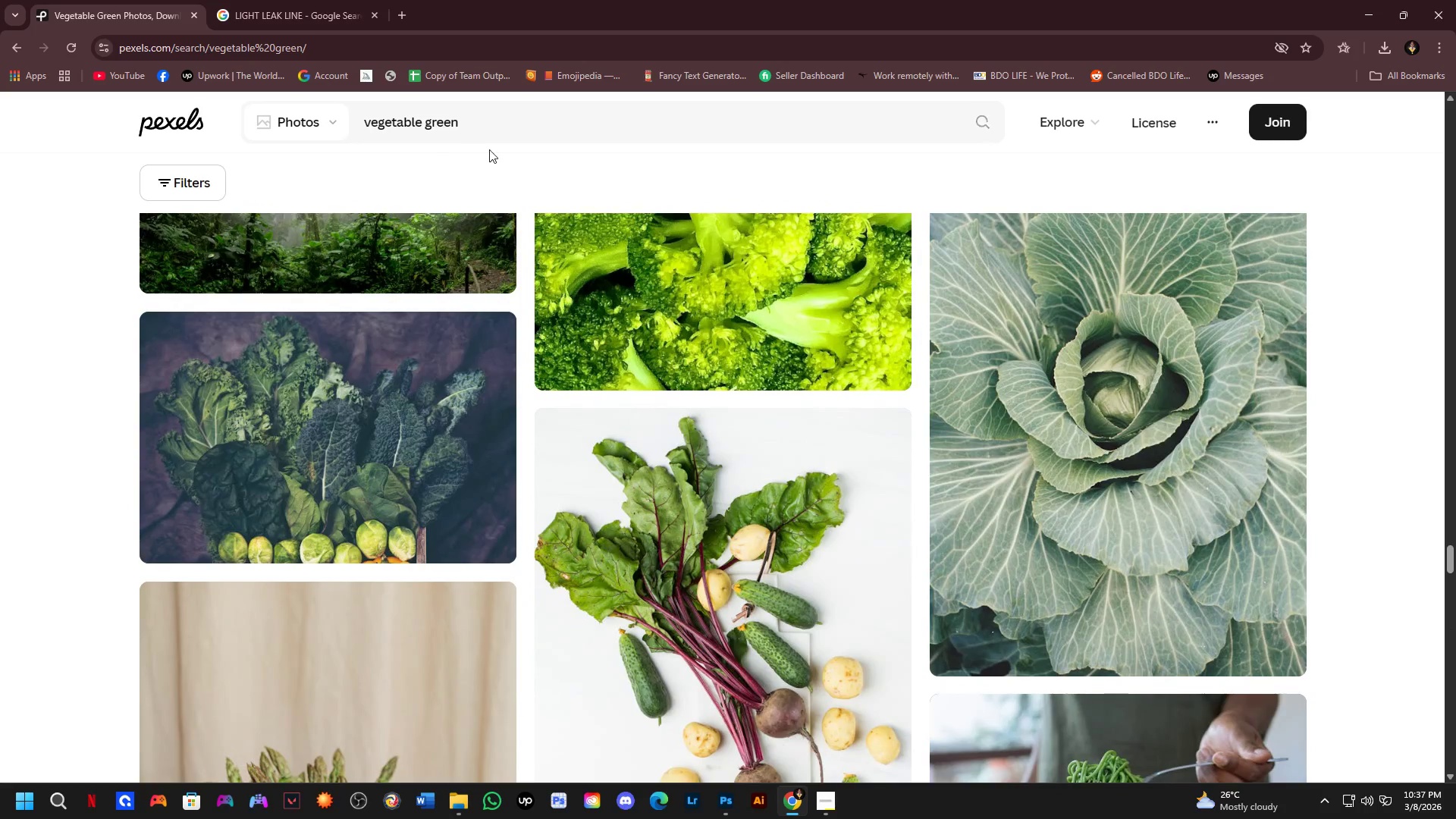 
left_click_drag(start_coordinate=[497, 126], to_coordinate=[334, 130])
 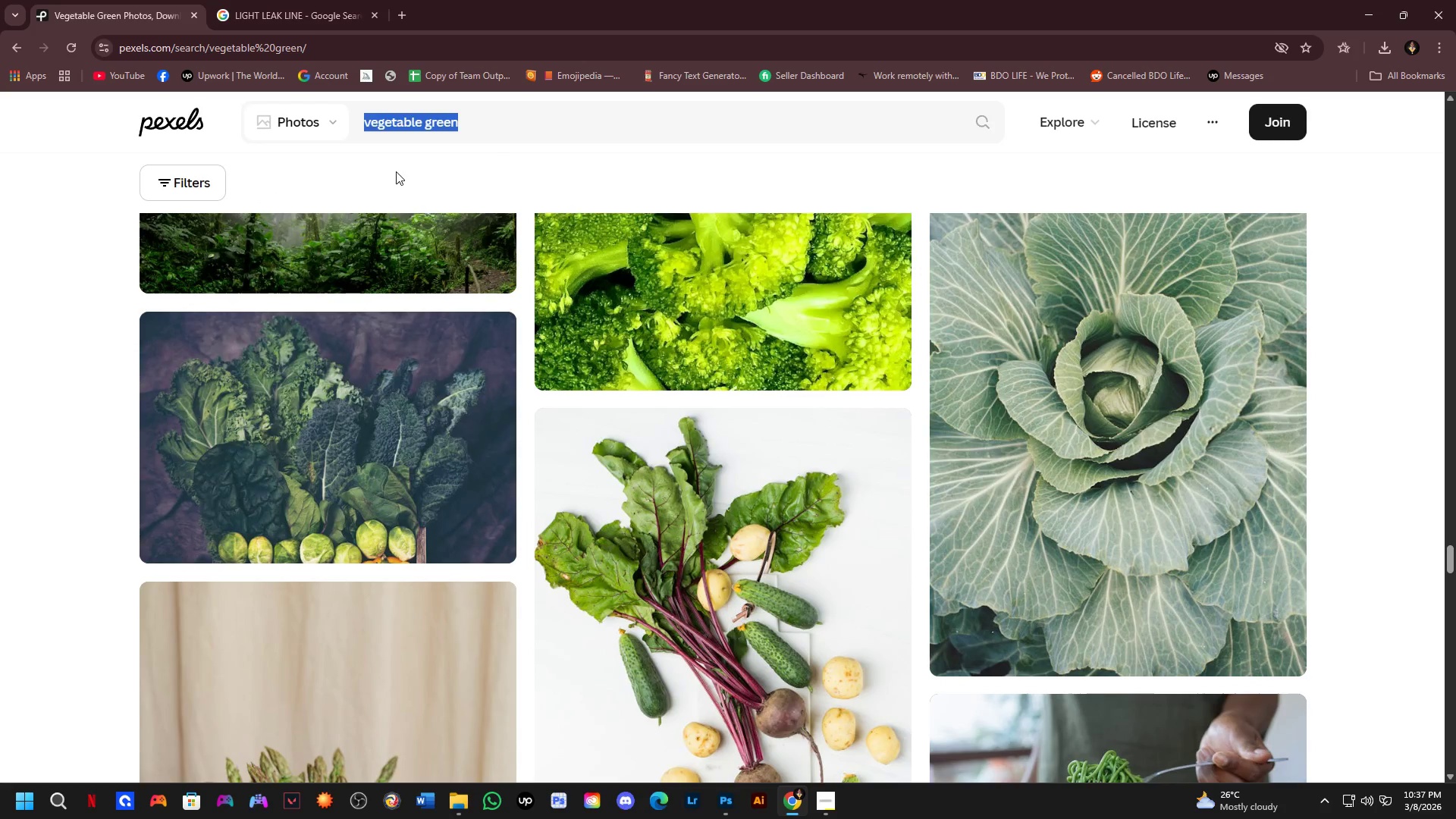 
type(Lttuce)
 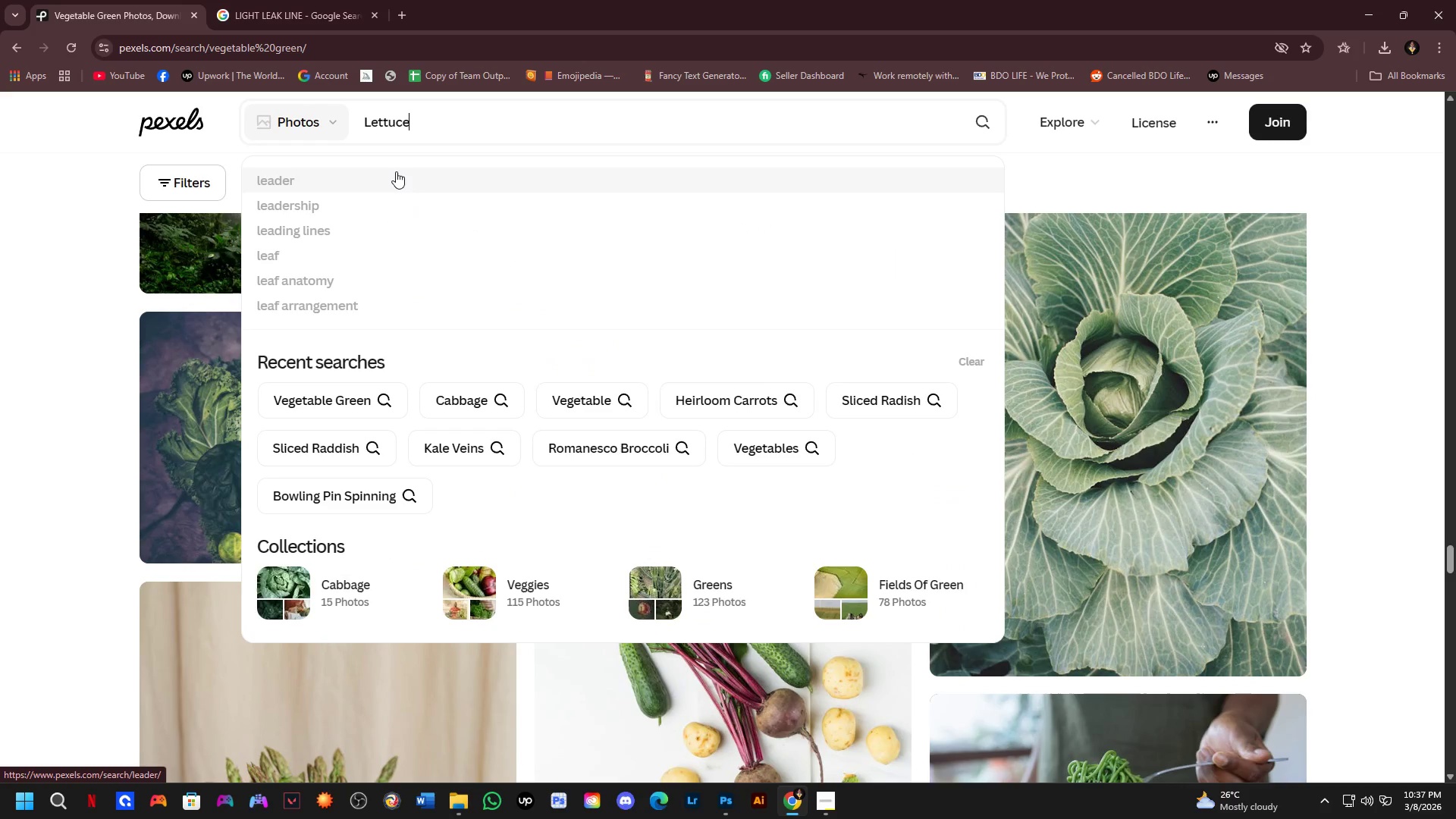 
key(Enter)
 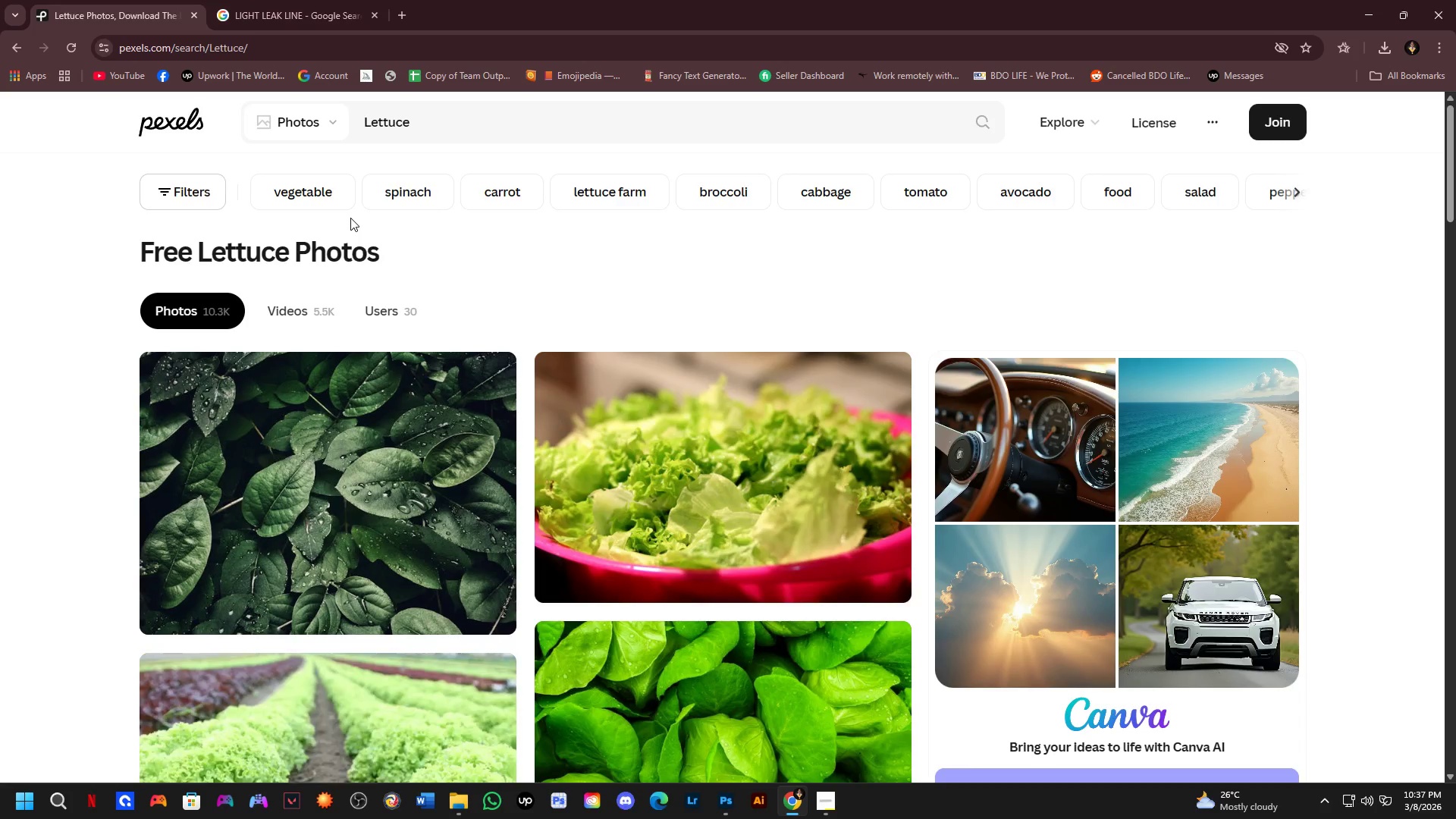 
scroll: coordinate [372, 325], scroll_direction: down, amount: 8.0
 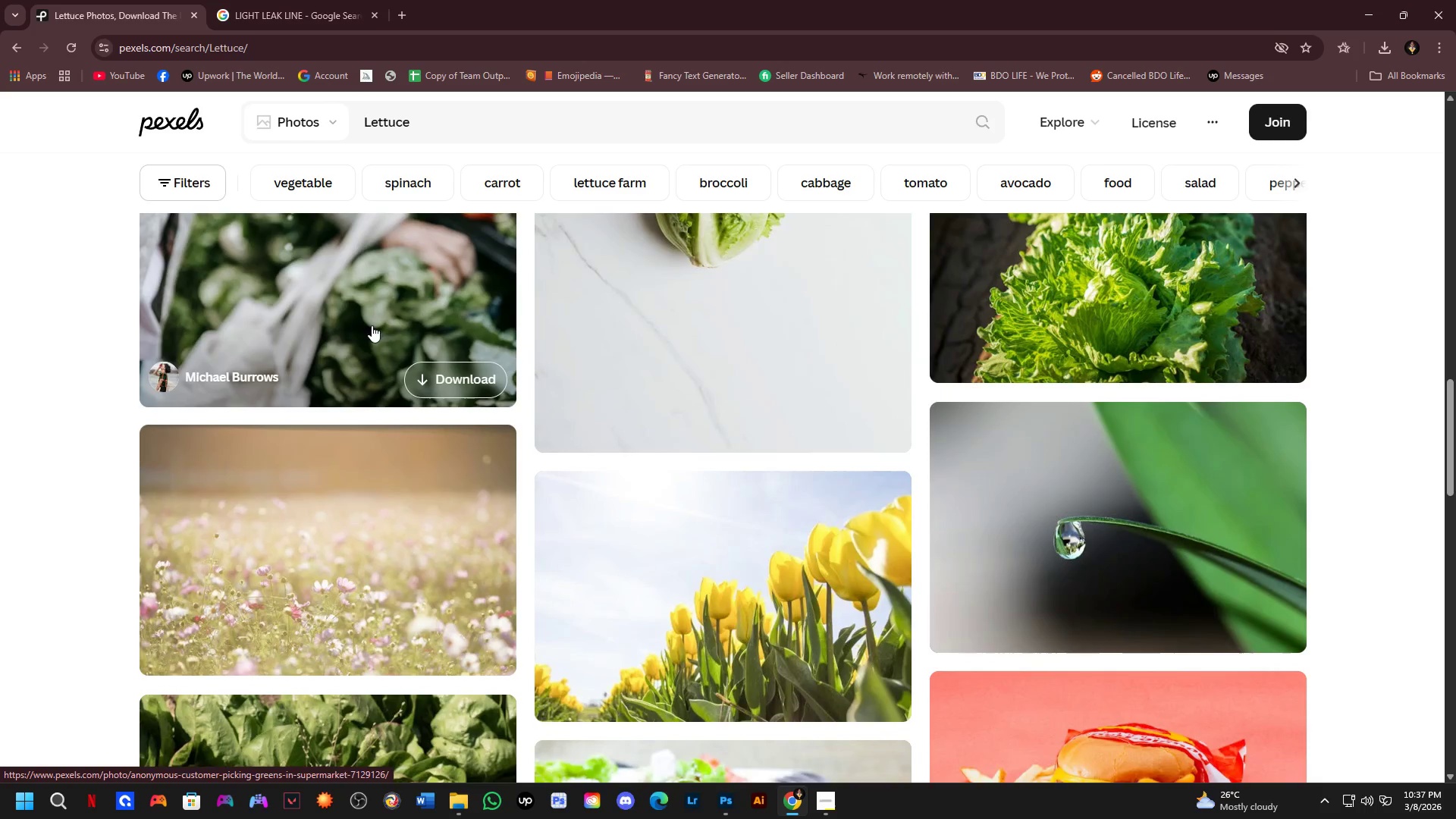 
scroll: coordinate [385, 327], scroll_direction: up, amount: 2.0
 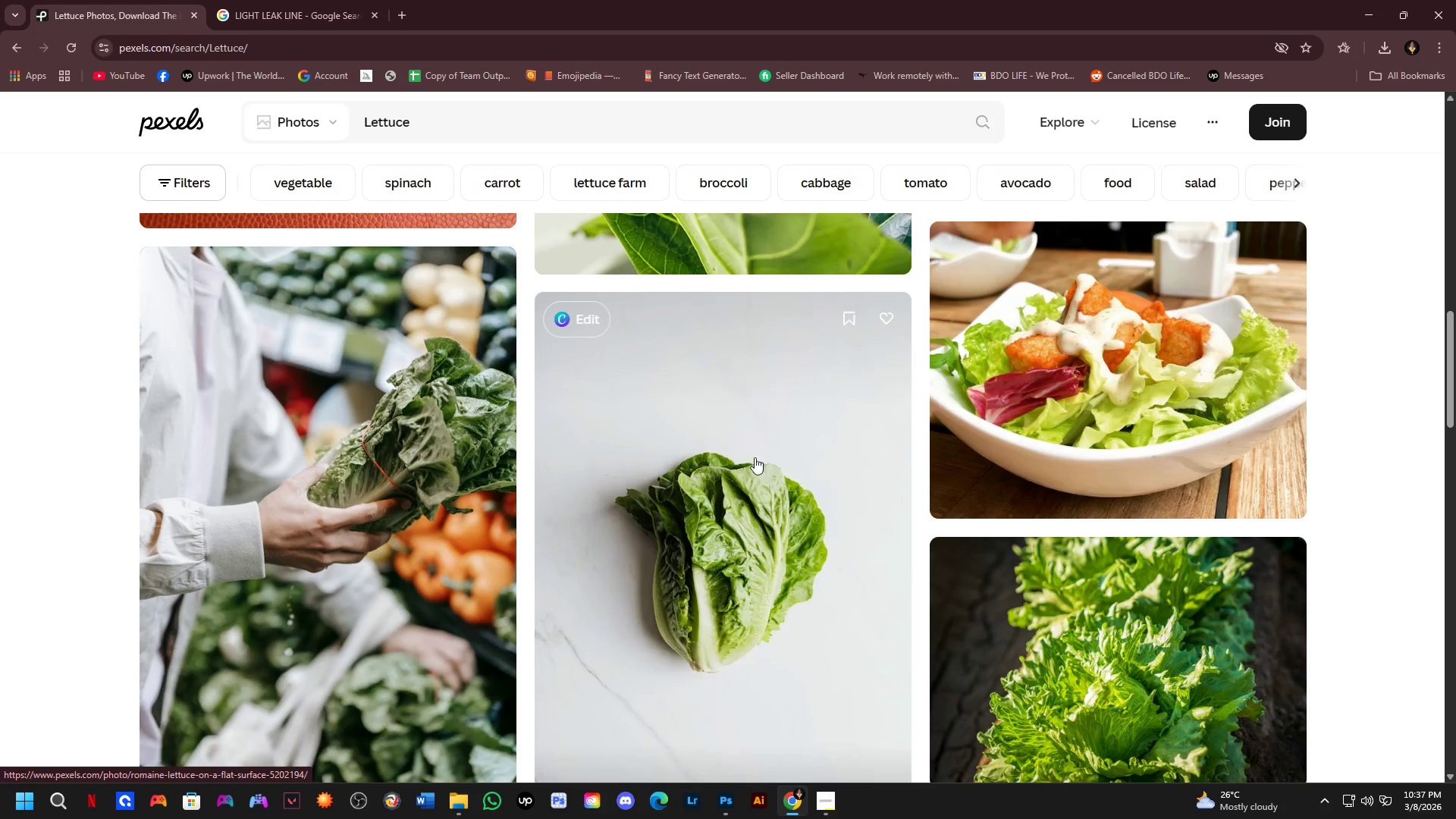 
scroll: coordinate [1018, 297], scroll_direction: down, amount: 9.0
 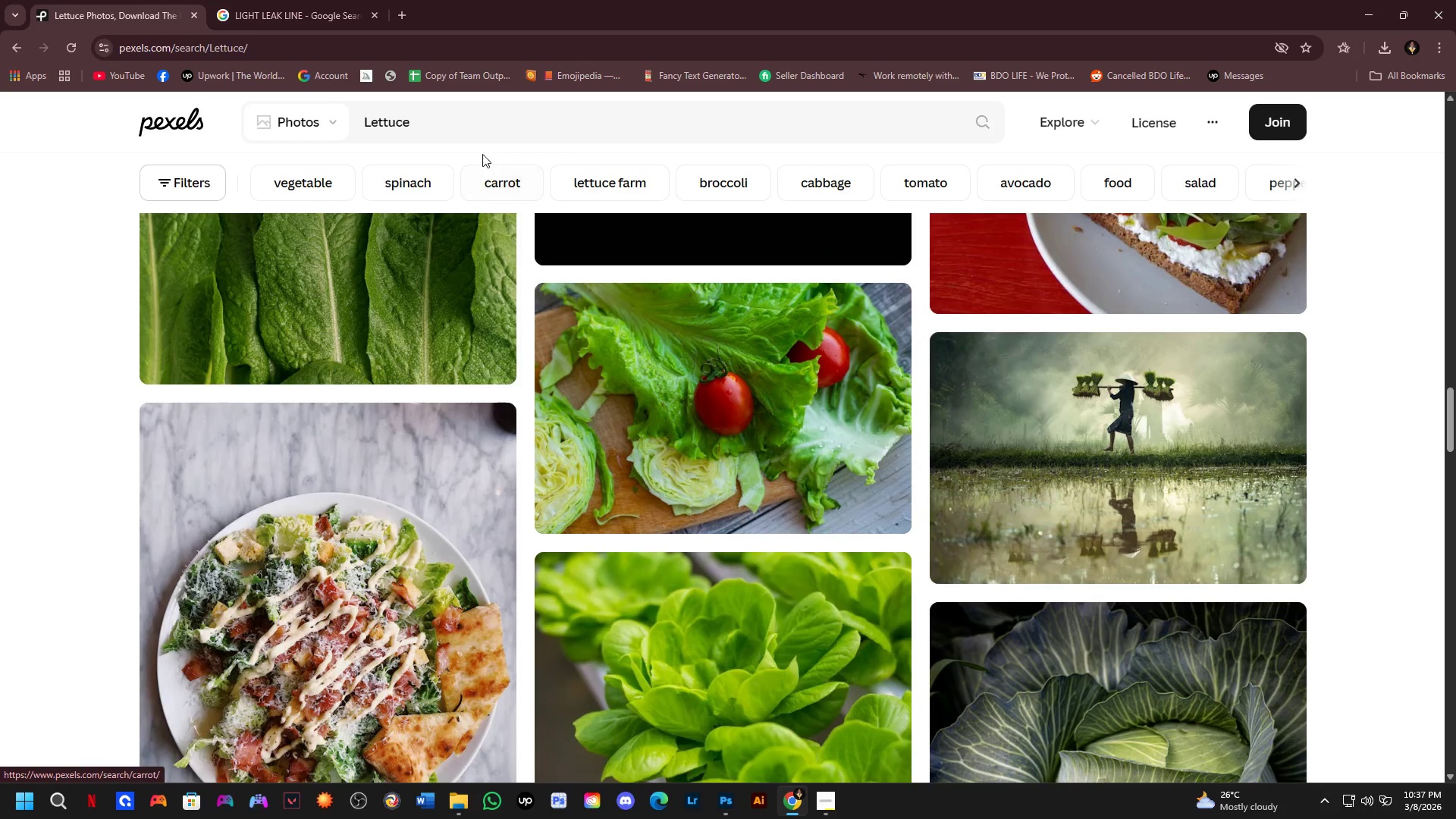 
left_click_drag(start_coordinate=[463, 115], to_coordinate=[295, 124])
 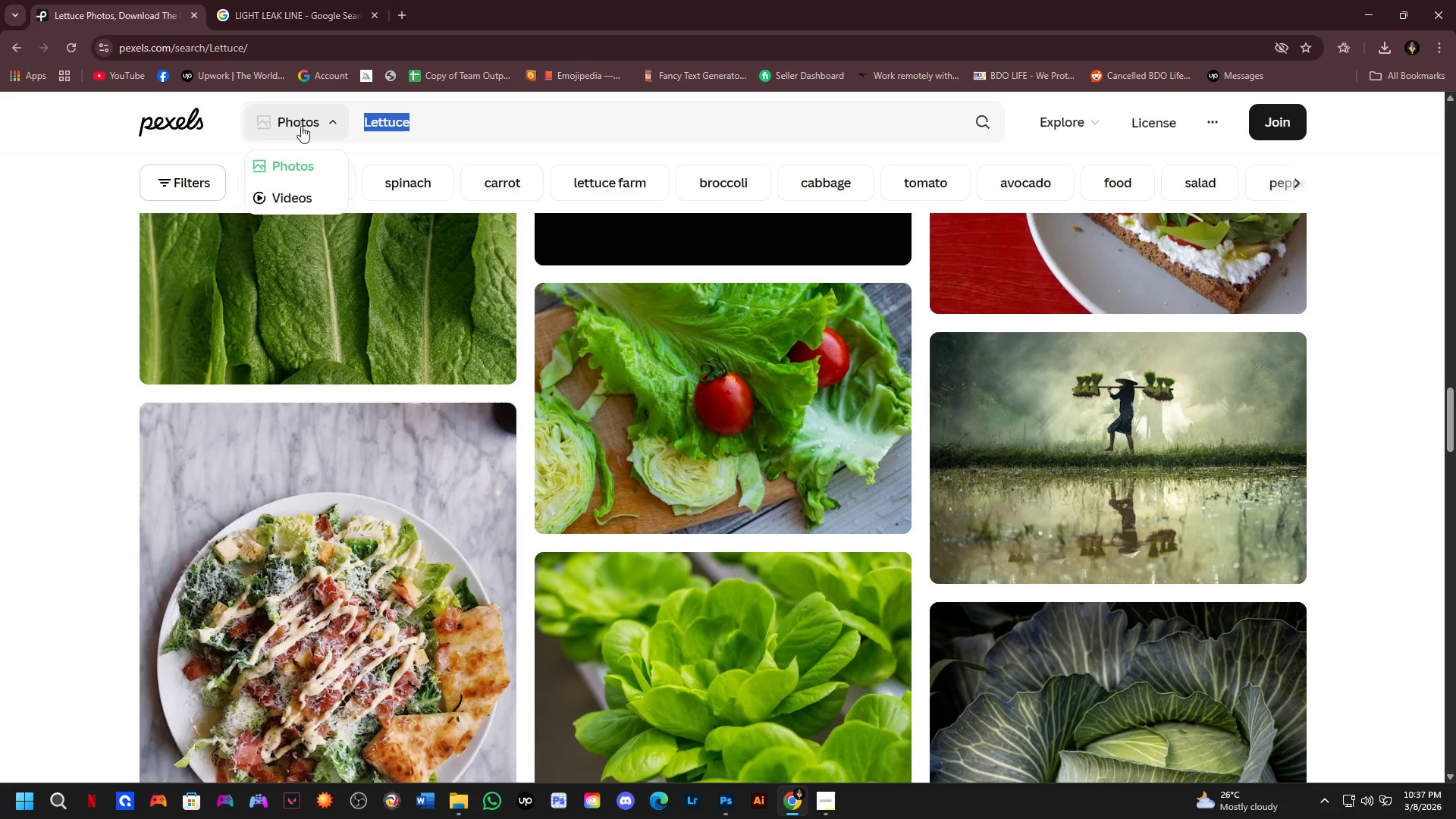 
type(spinatch)
 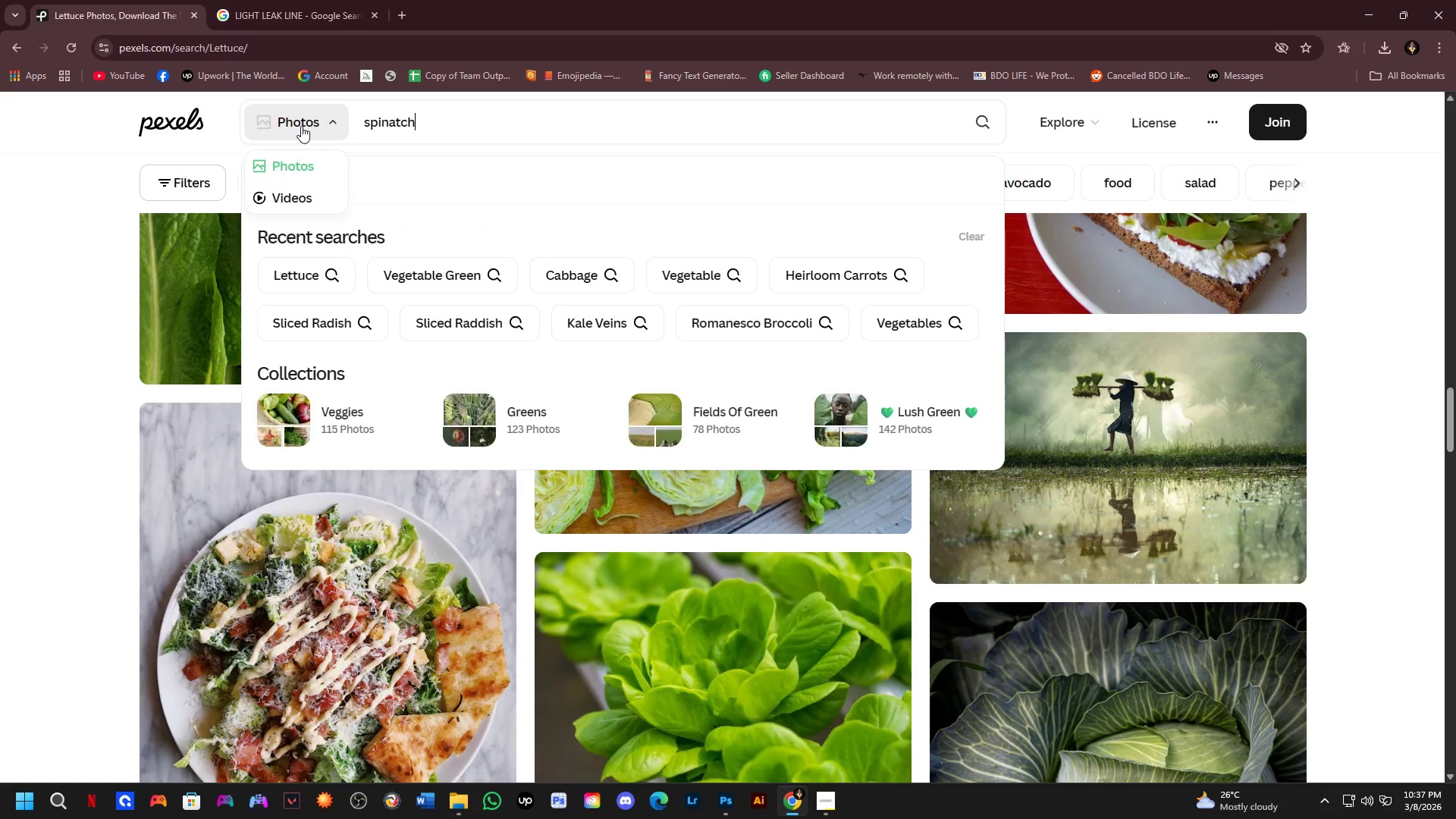 
key(Enter)
 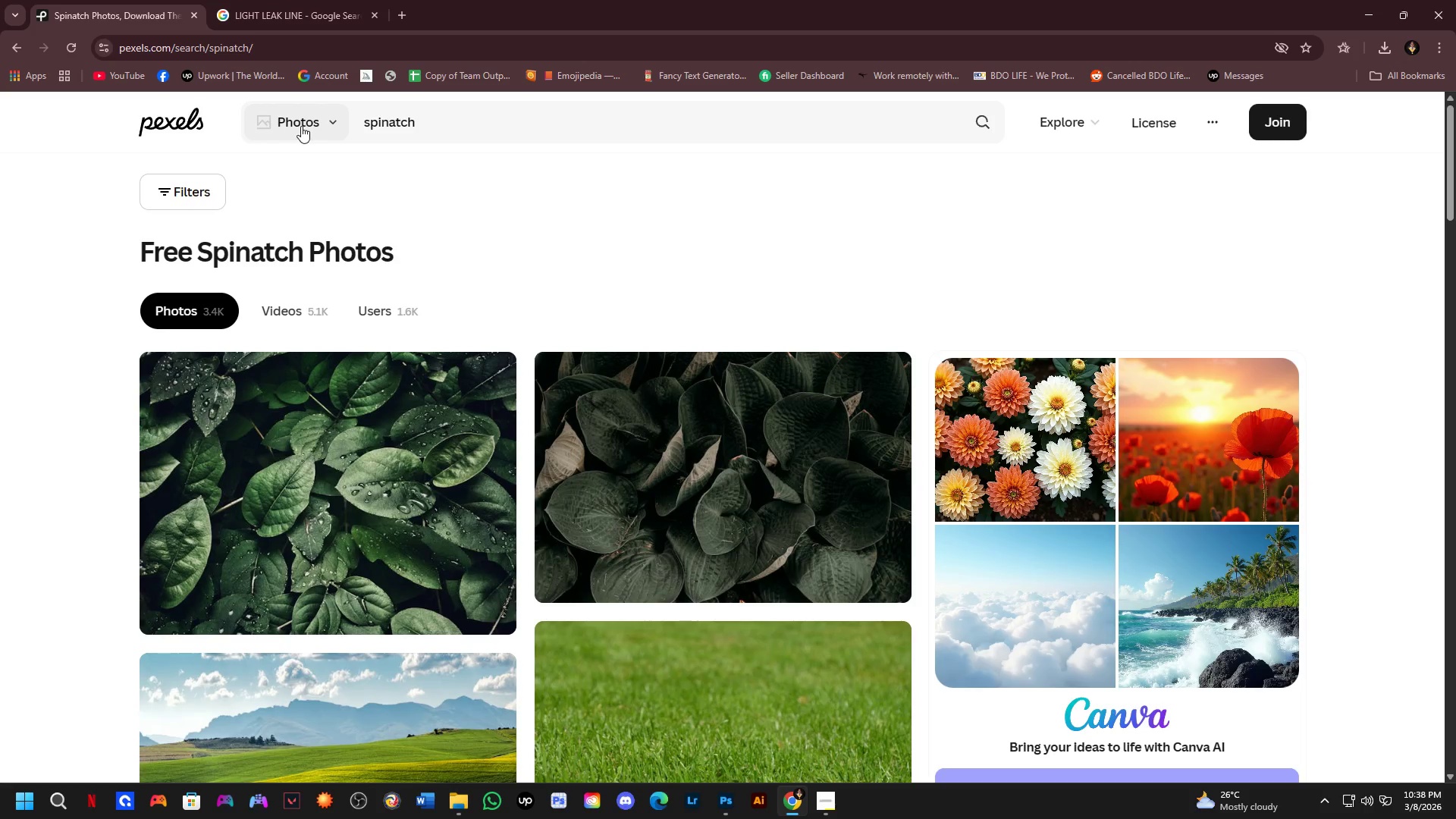 
wait(34.33)
 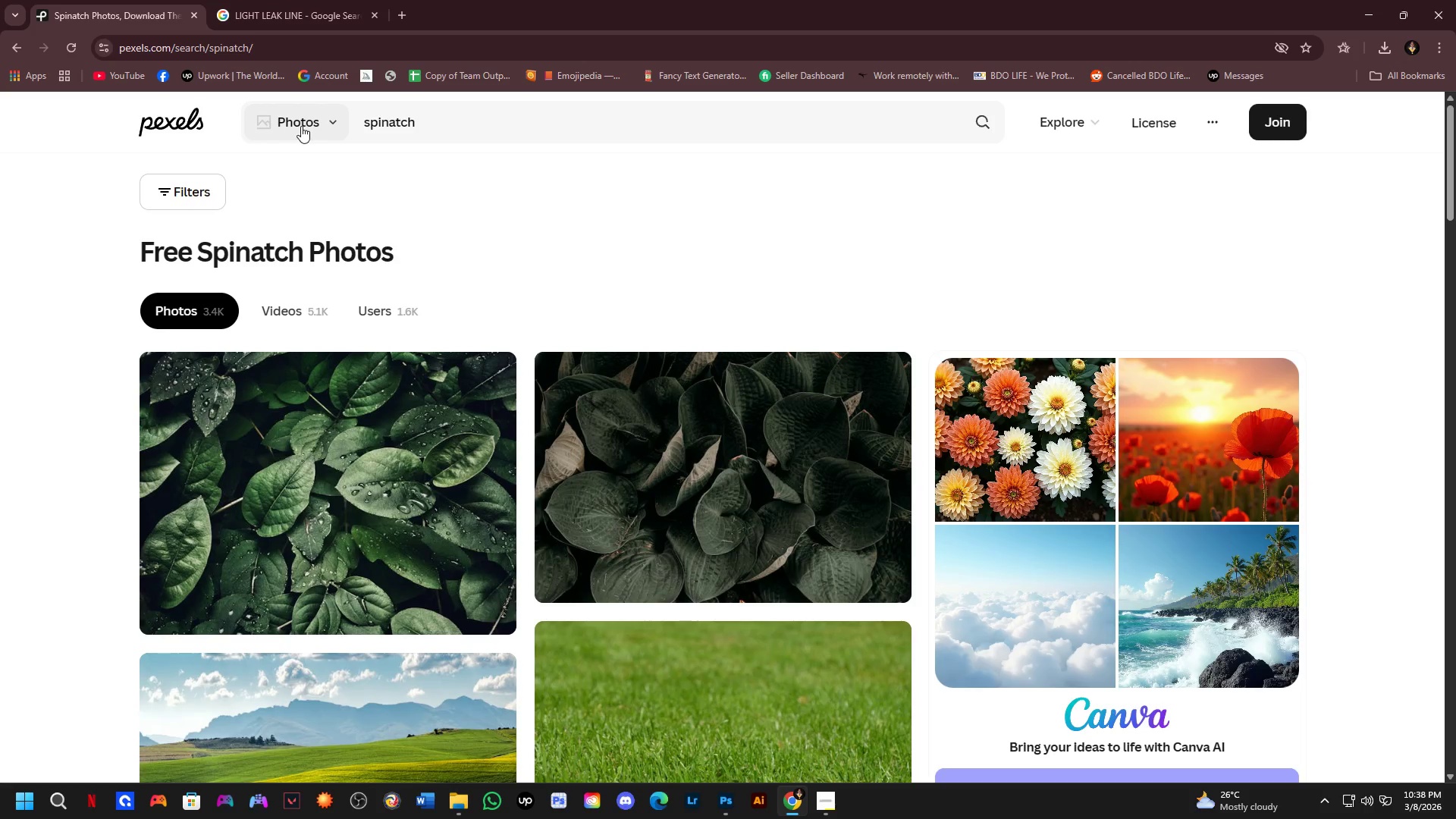 
scroll: coordinate [400, 29], scroll_direction: down, amount: 3.0
 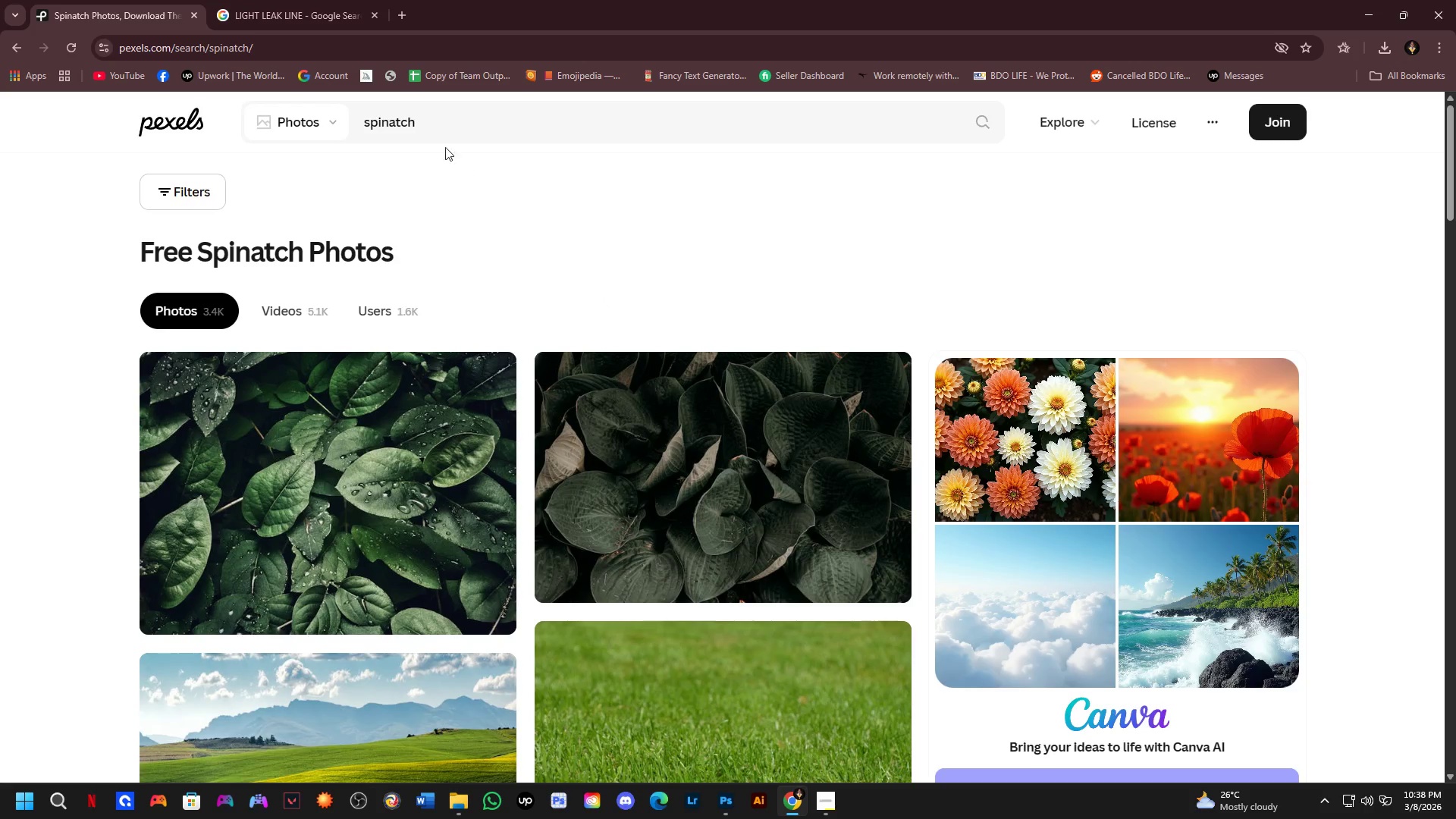 
left_click([439, 127])
 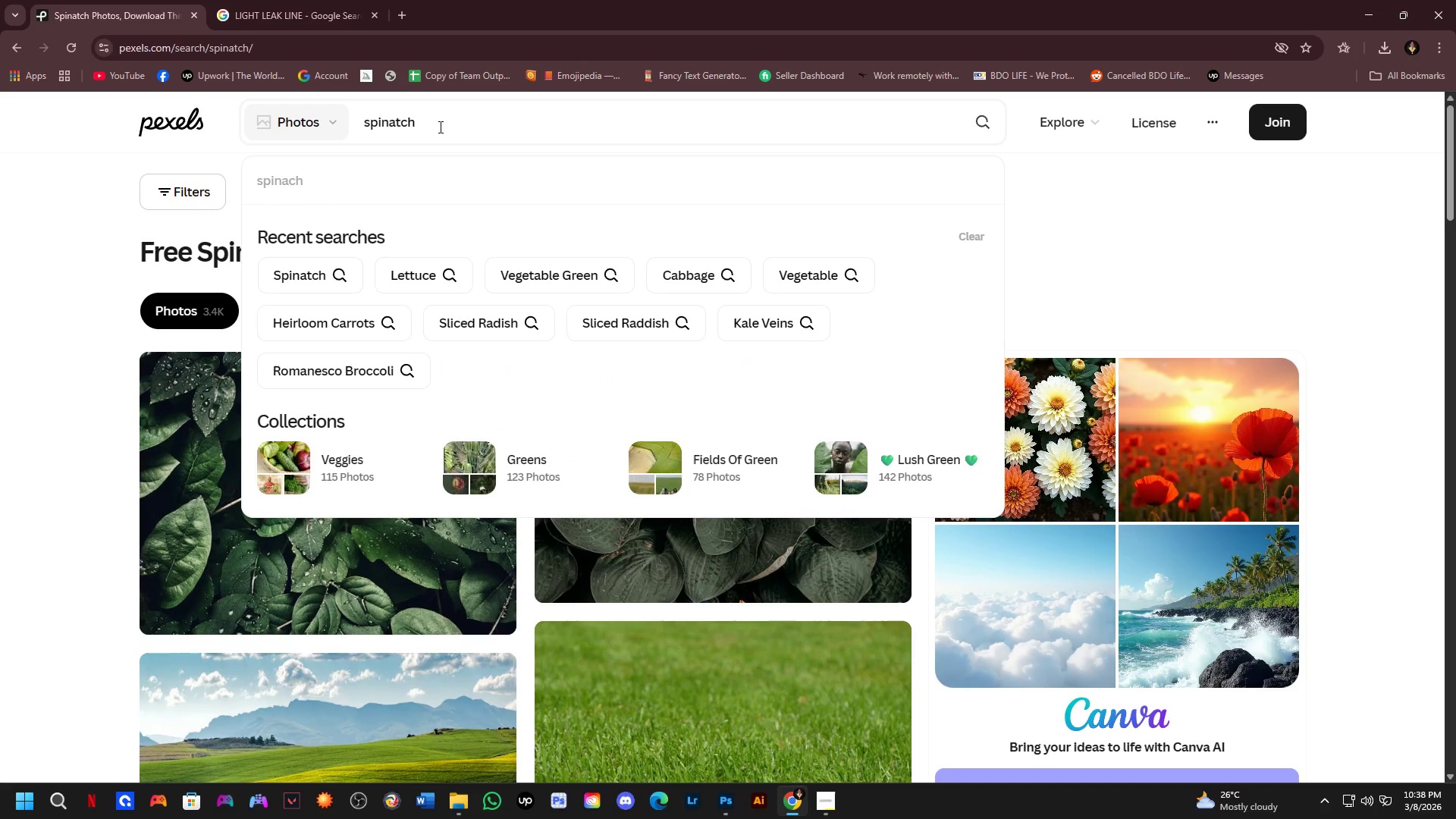 
key(Backspace)
key(Backspace)
key(Backspace)
key(Backspace)
type(ach)
 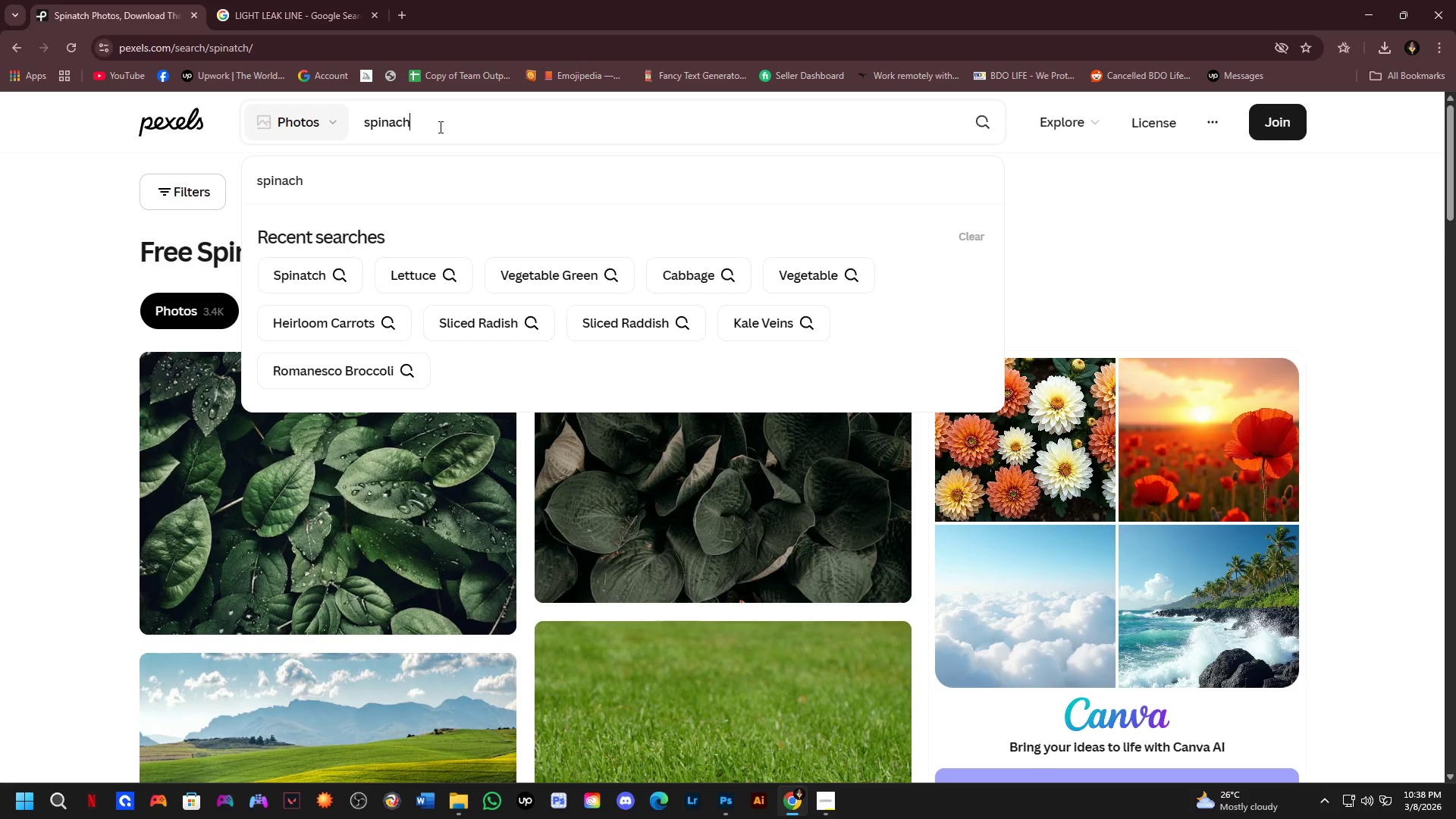 
key(Enter)
 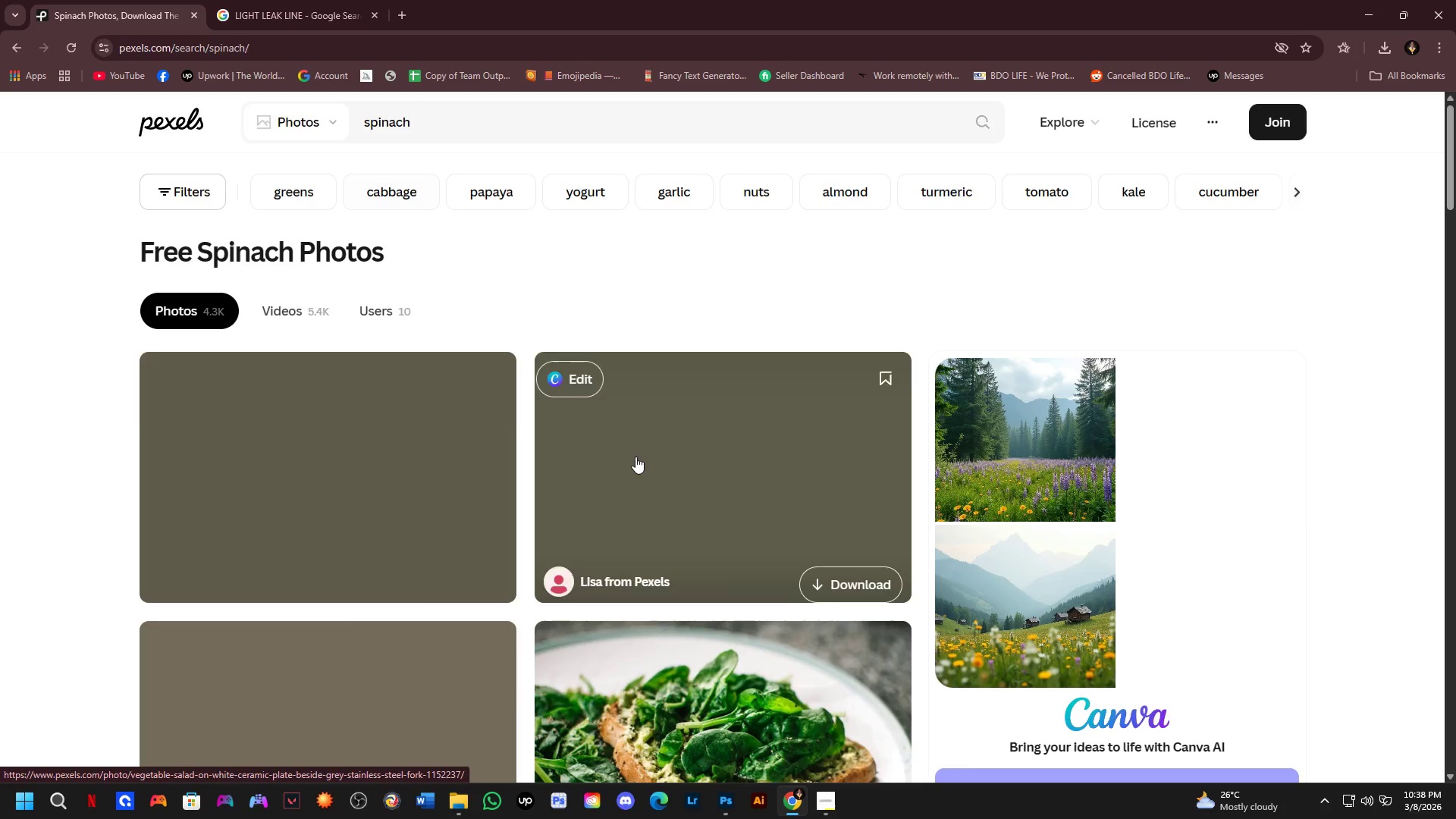 
scroll: coordinate [1015, 465], scroll_direction: down, amount: 10.0
 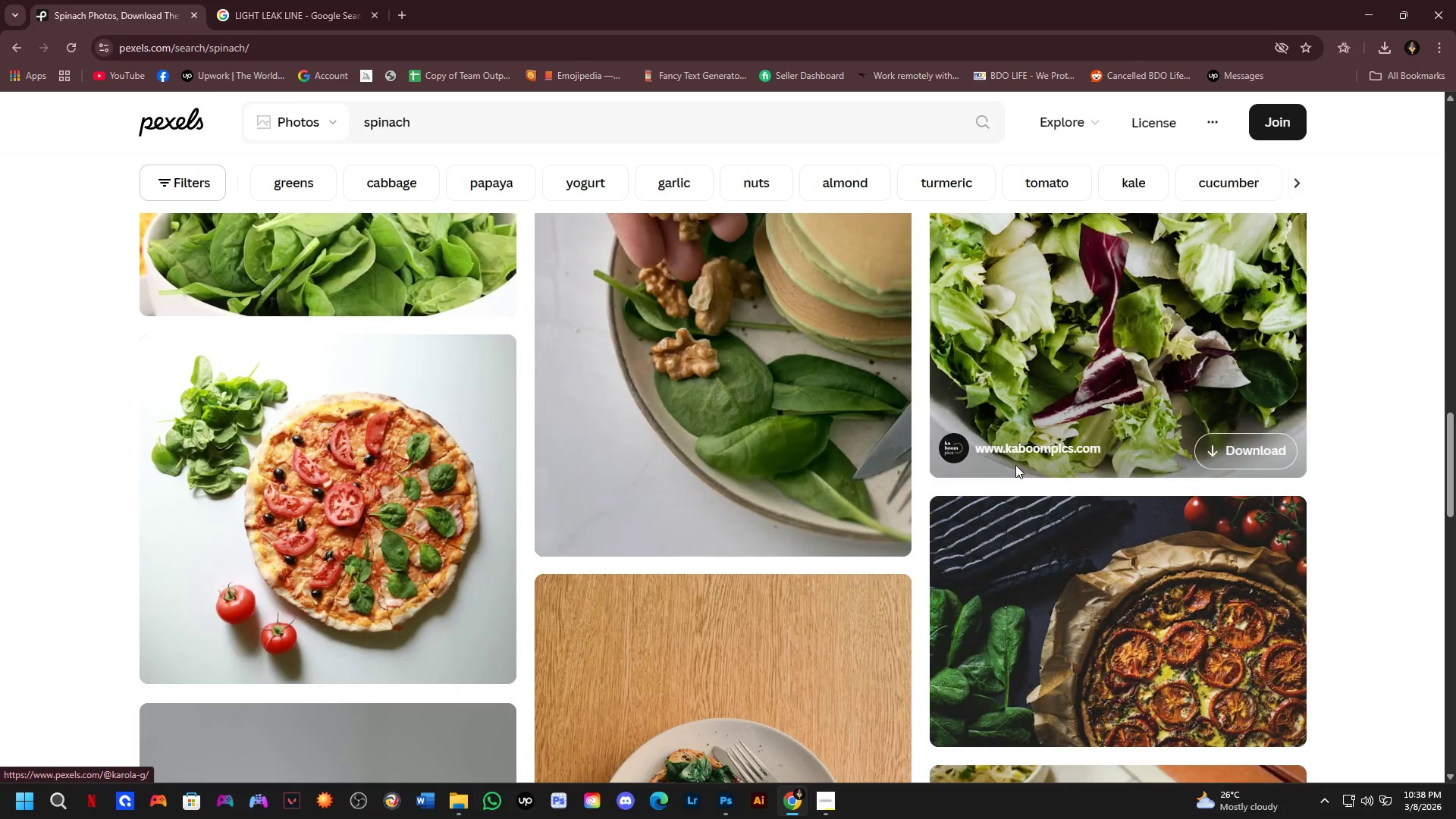 
scroll: coordinate [1011, 466], scroll_direction: up, amount: 1.0
 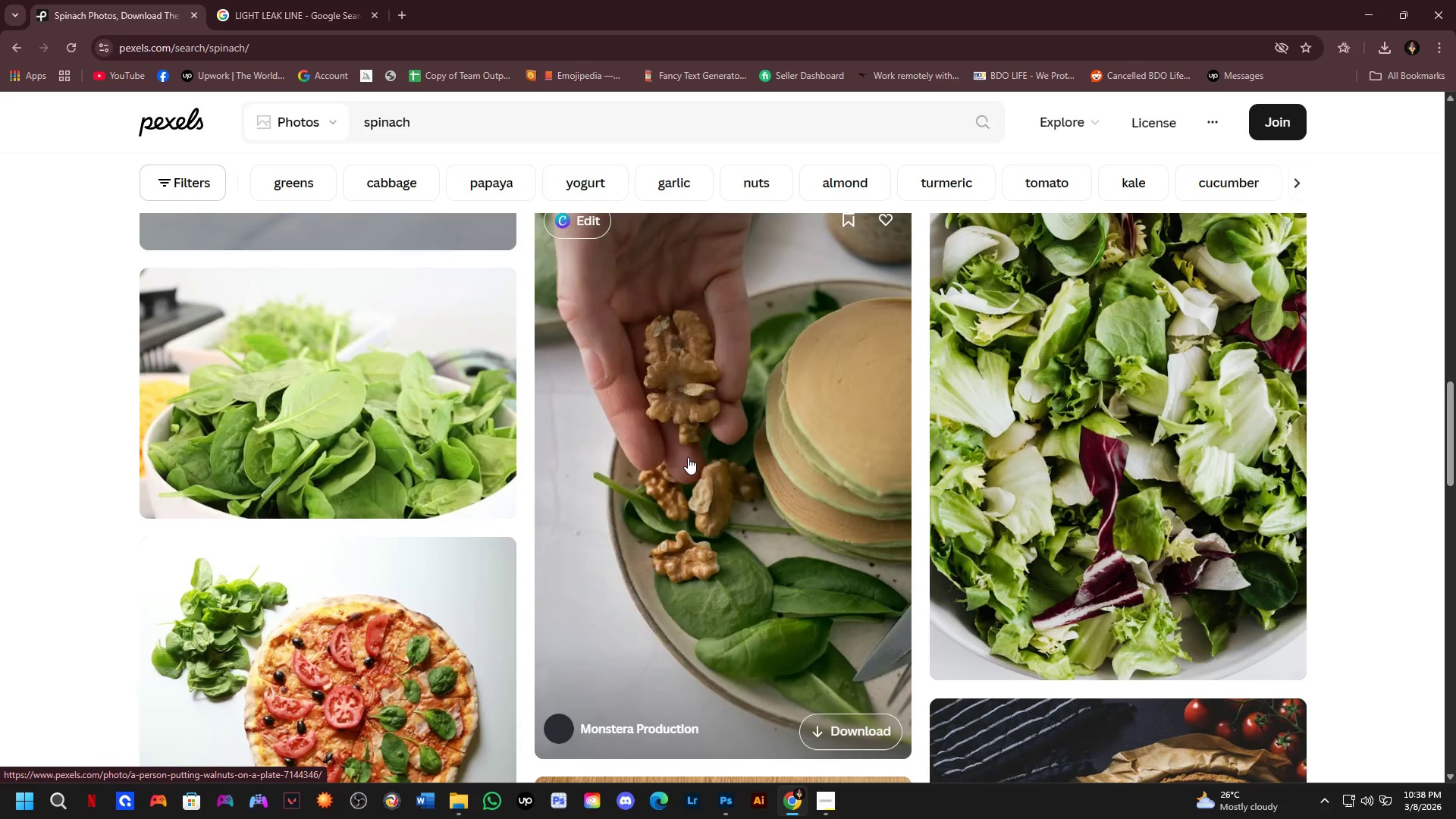 
scroll: coordinate [687, 462], scroll_direction: down, amount: 9.0
 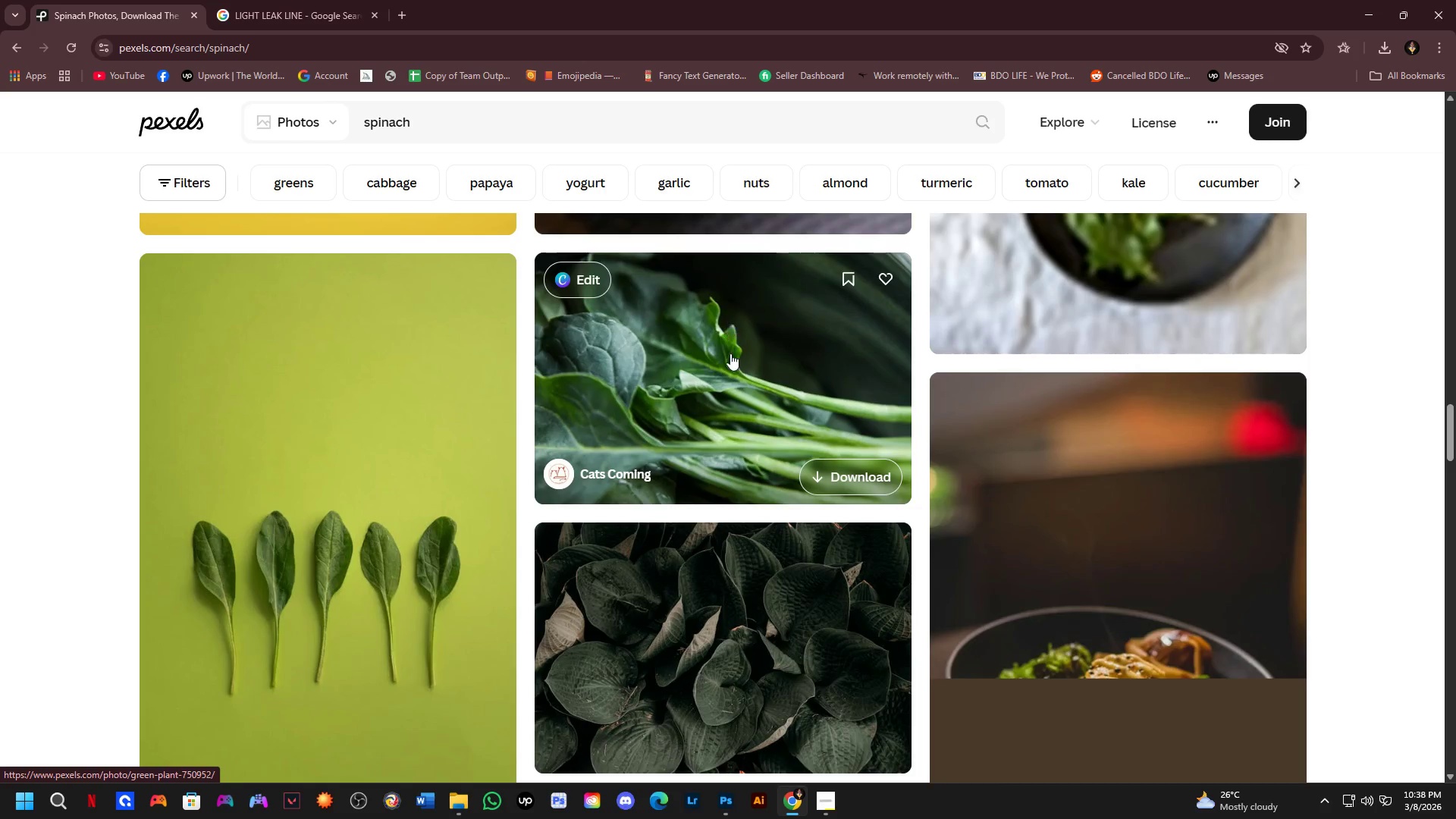 
left_click([730, 354])
 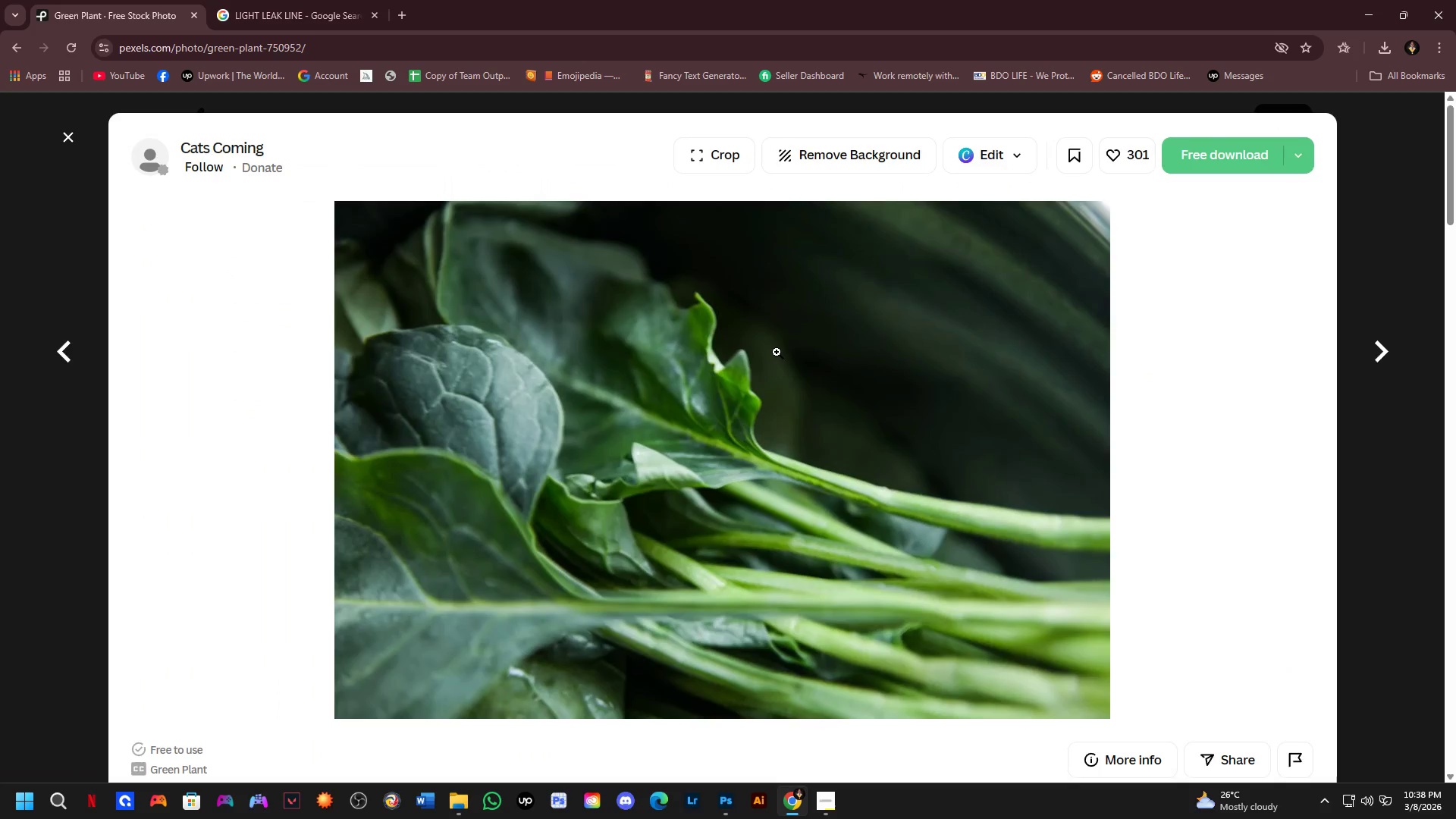 
scroll: coordinate [777, 352], scroll_direction: down, amount: 5.0
 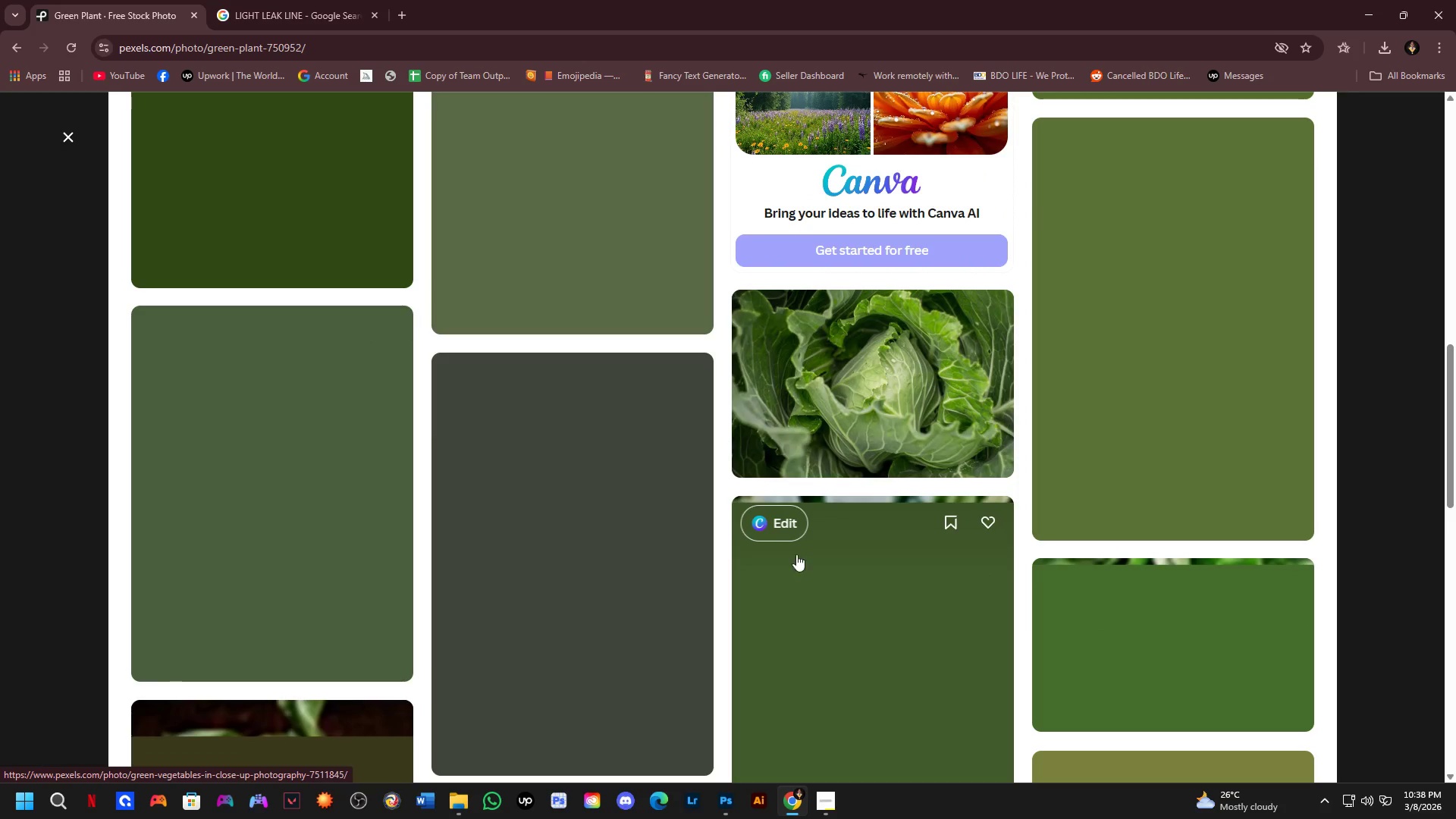 
scroll: coordinate [623, 585], scroll_direction: up, amount: 2.0
 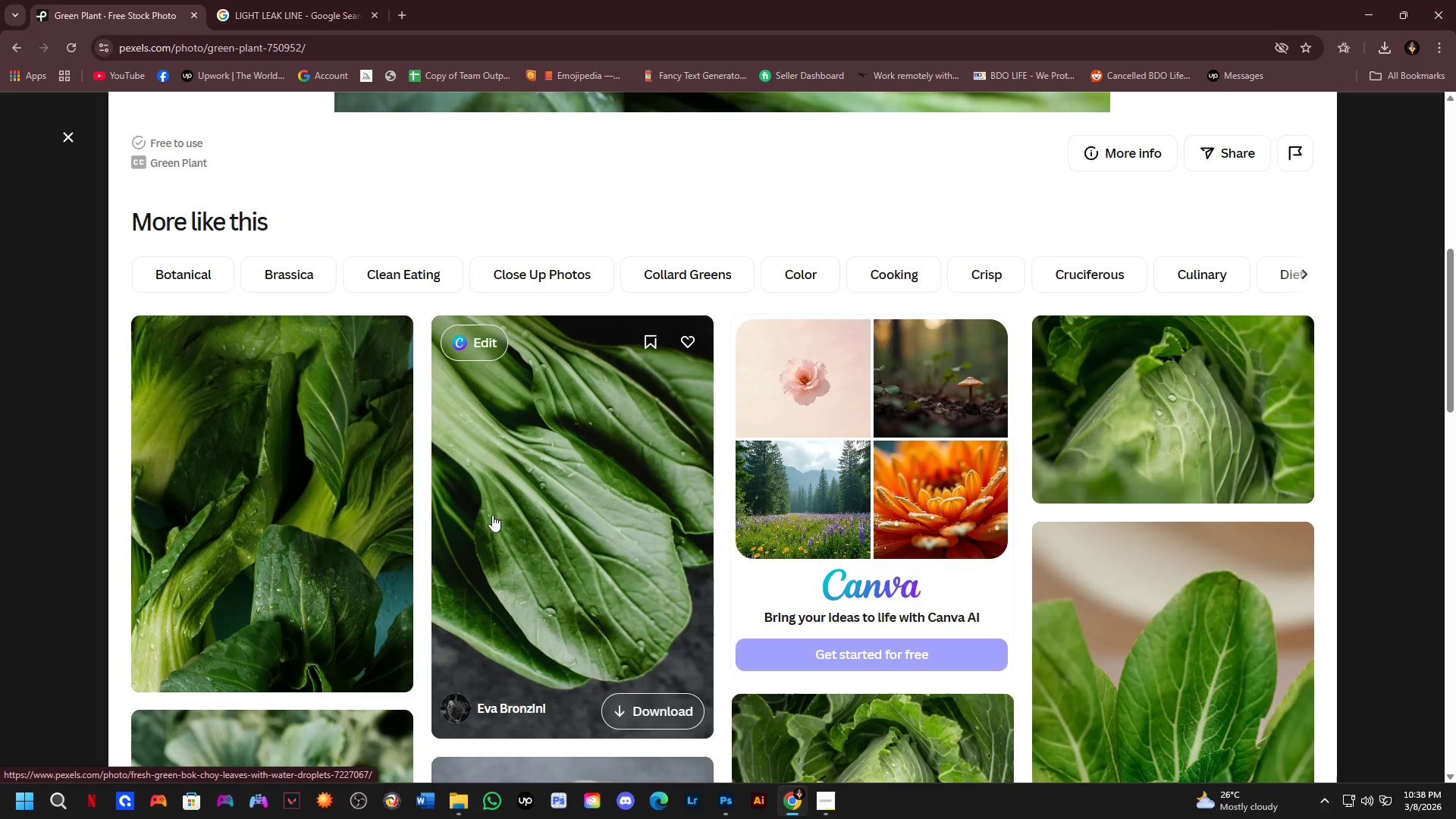 
wait(23.75)
 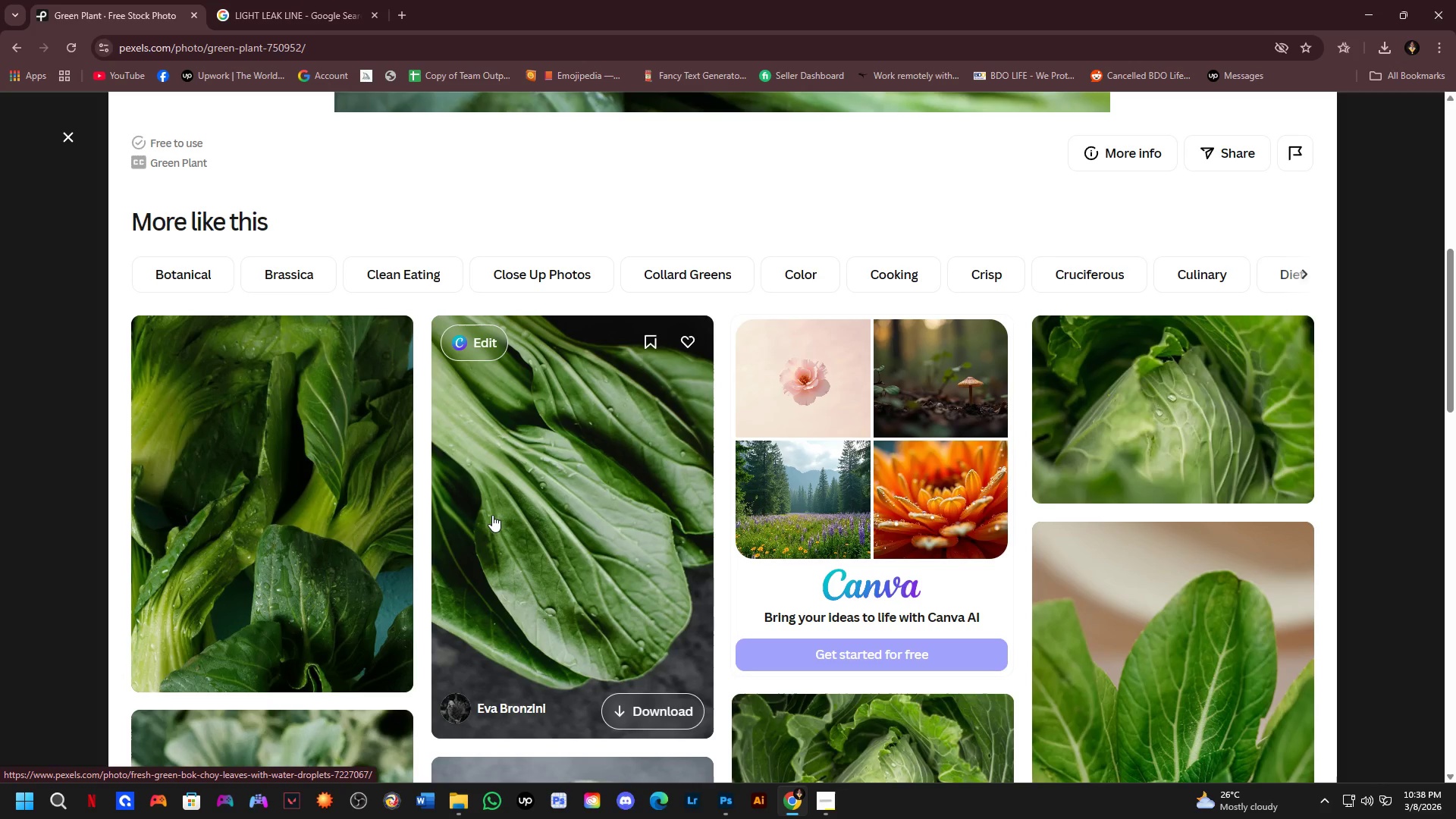 
scroll: coordinate [425, 455], scroll_direction: up, amount: 2.0
 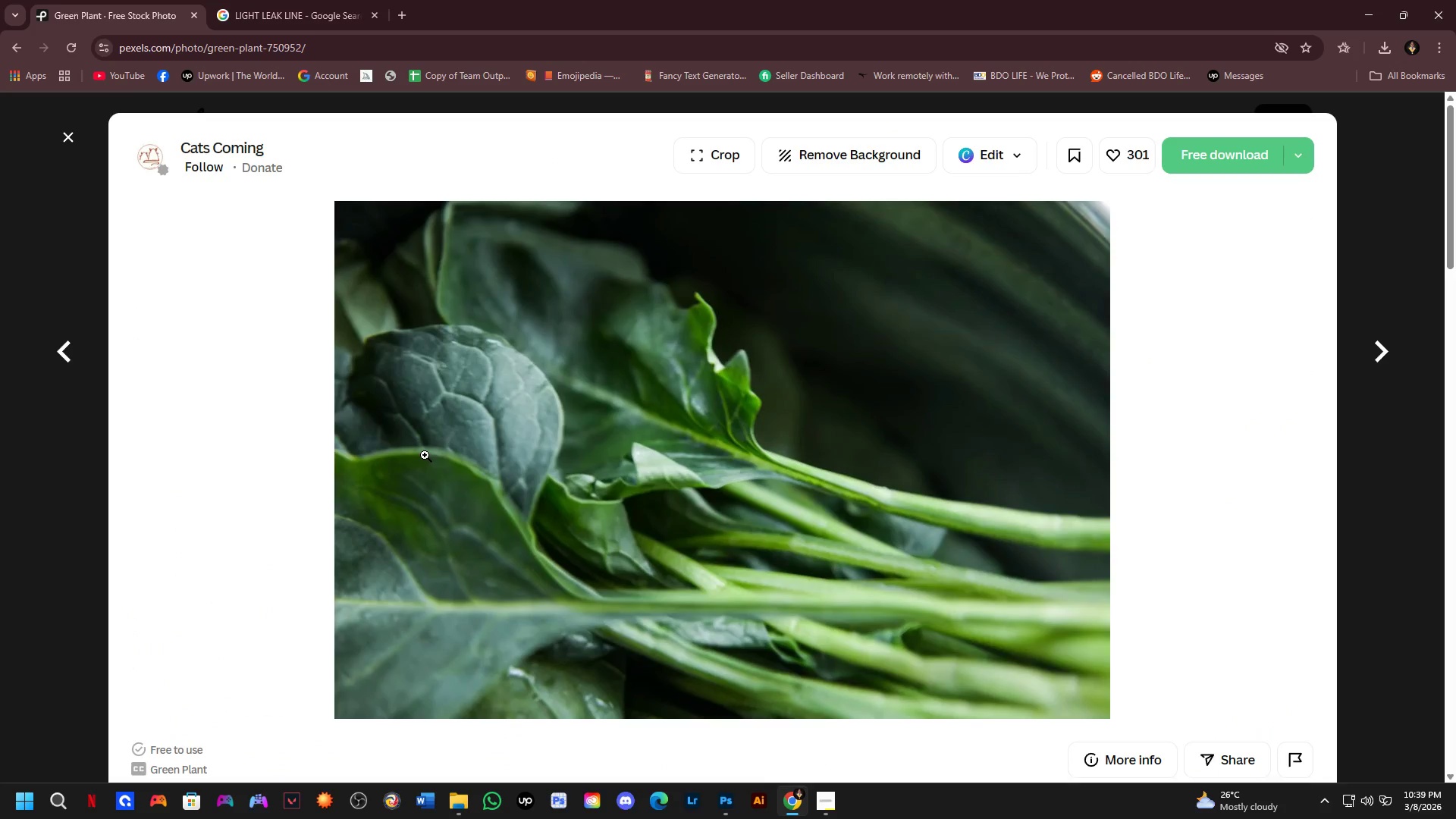 
scroll: coordinate [836, 415], scroll_direction: down, amount: 9.0
 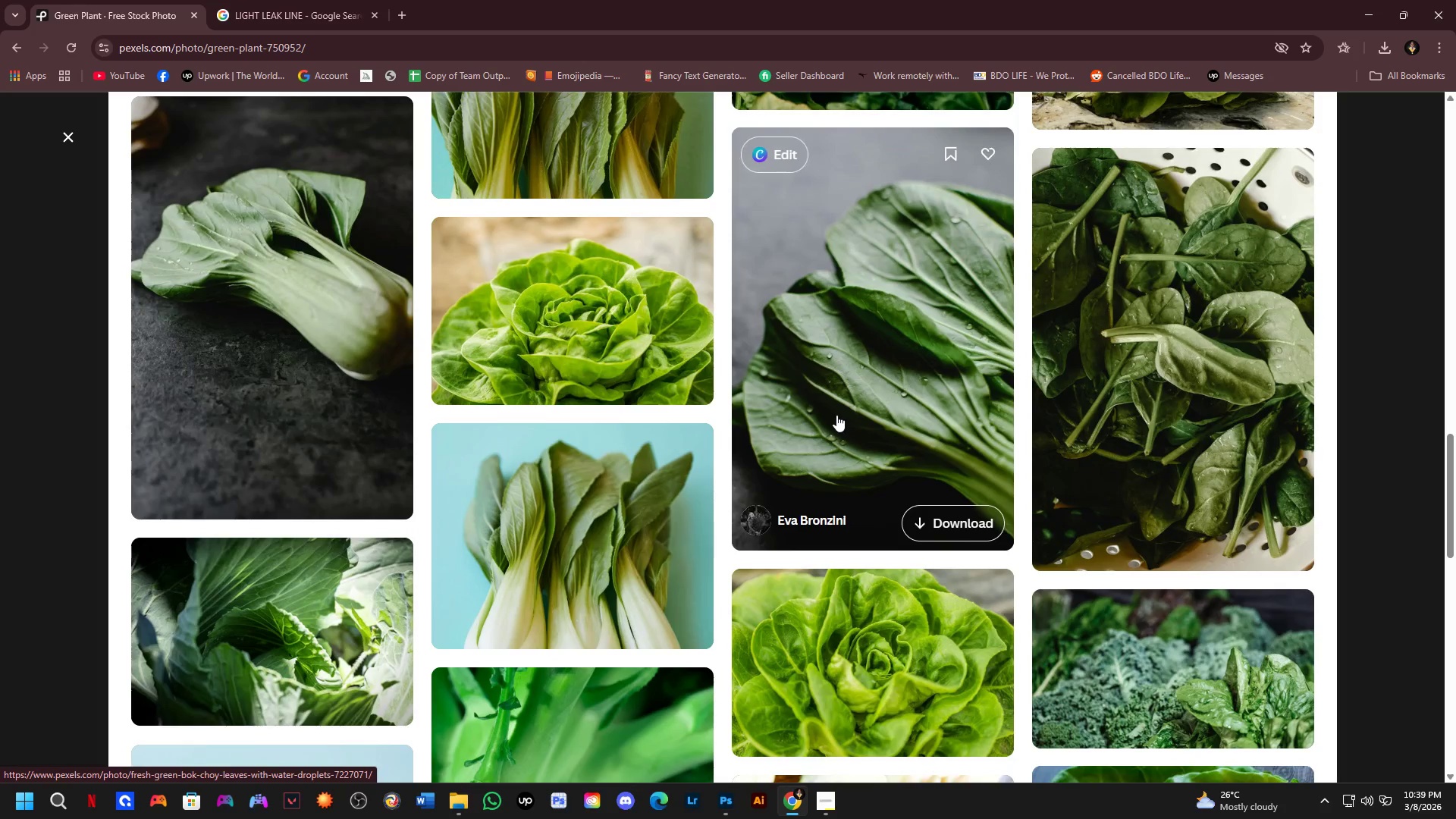 
mouse_move([1115, 289])
 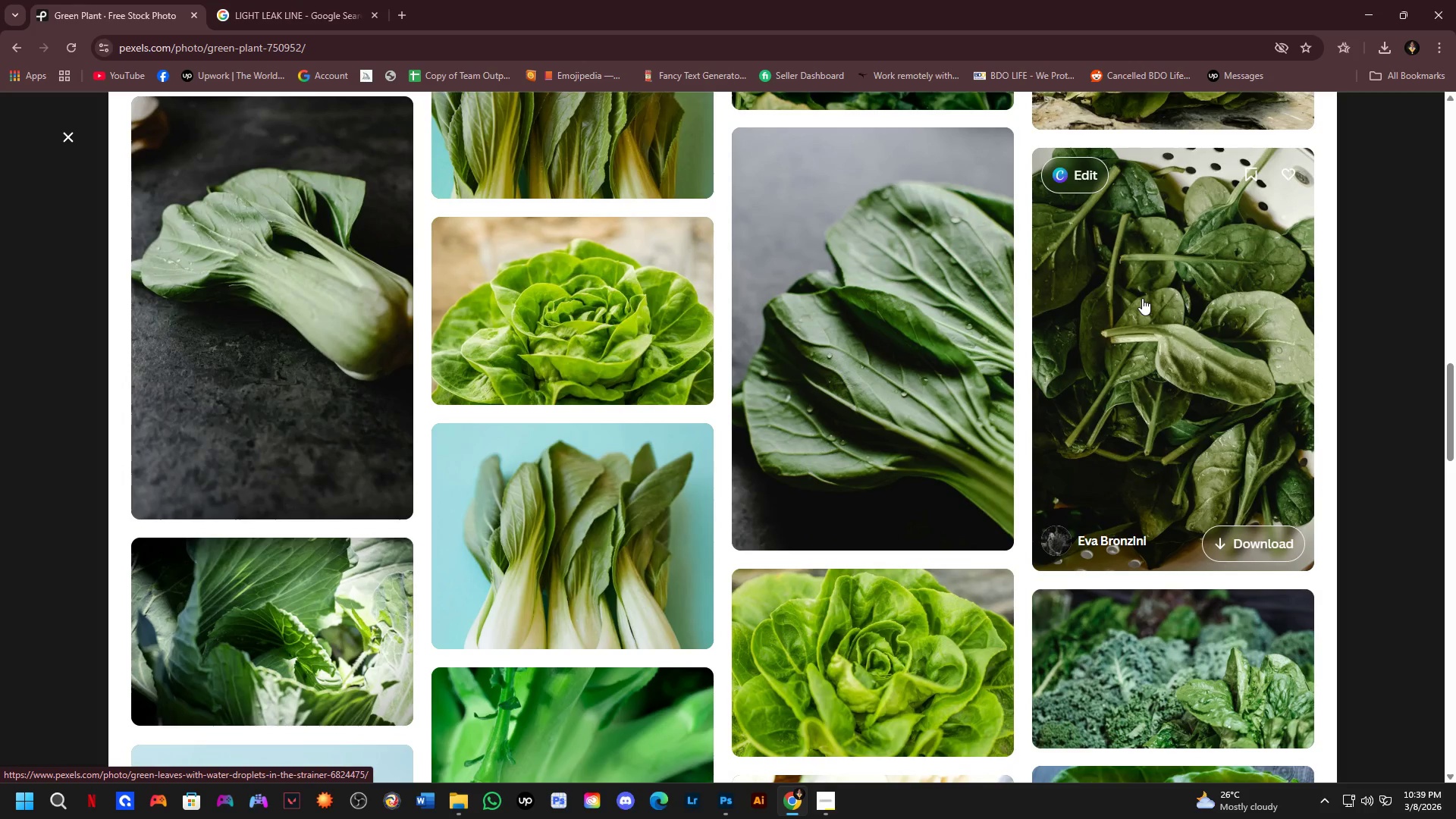 
left_click([1142, 298])
 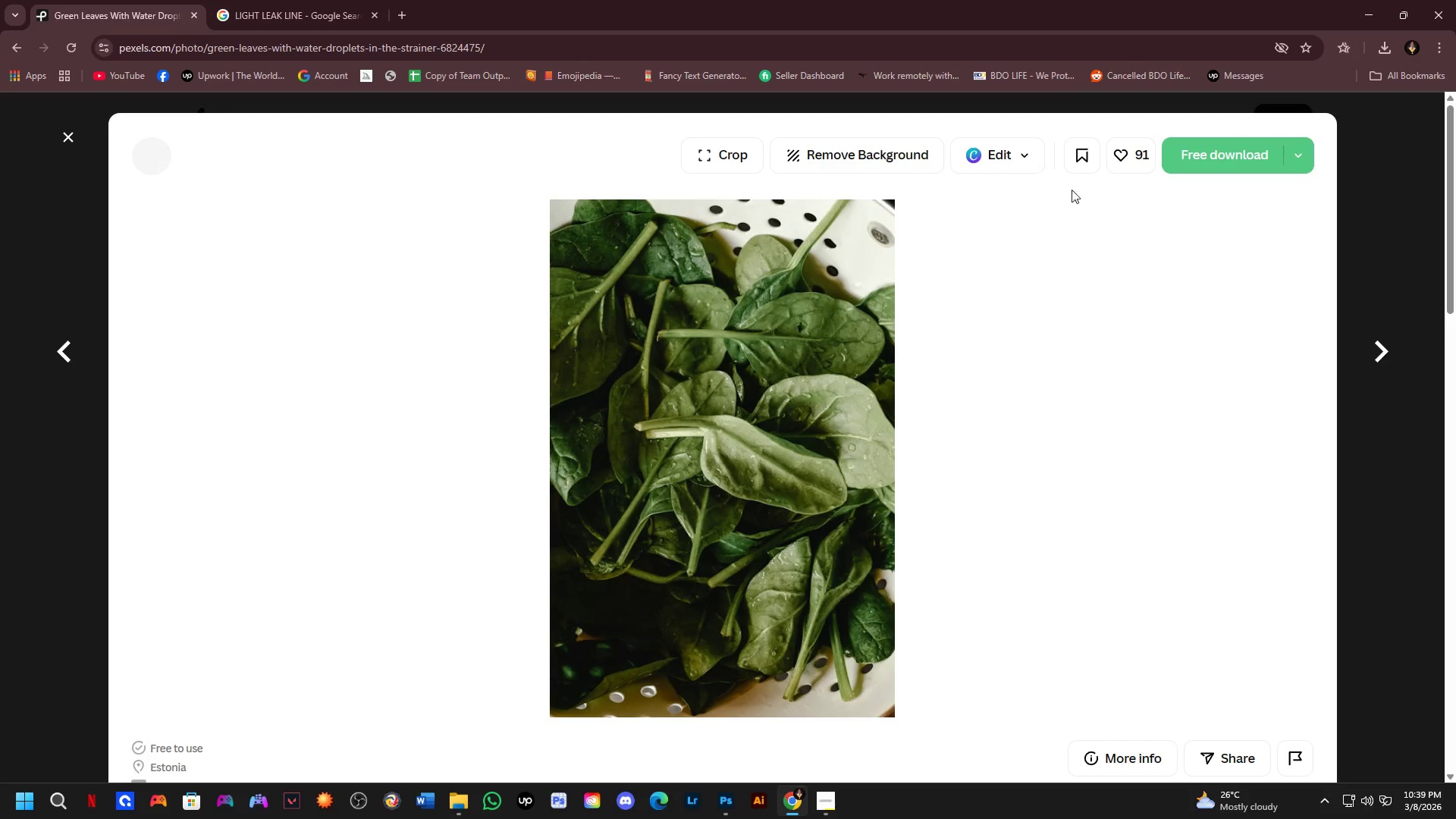 
left_click([1200, 156])
 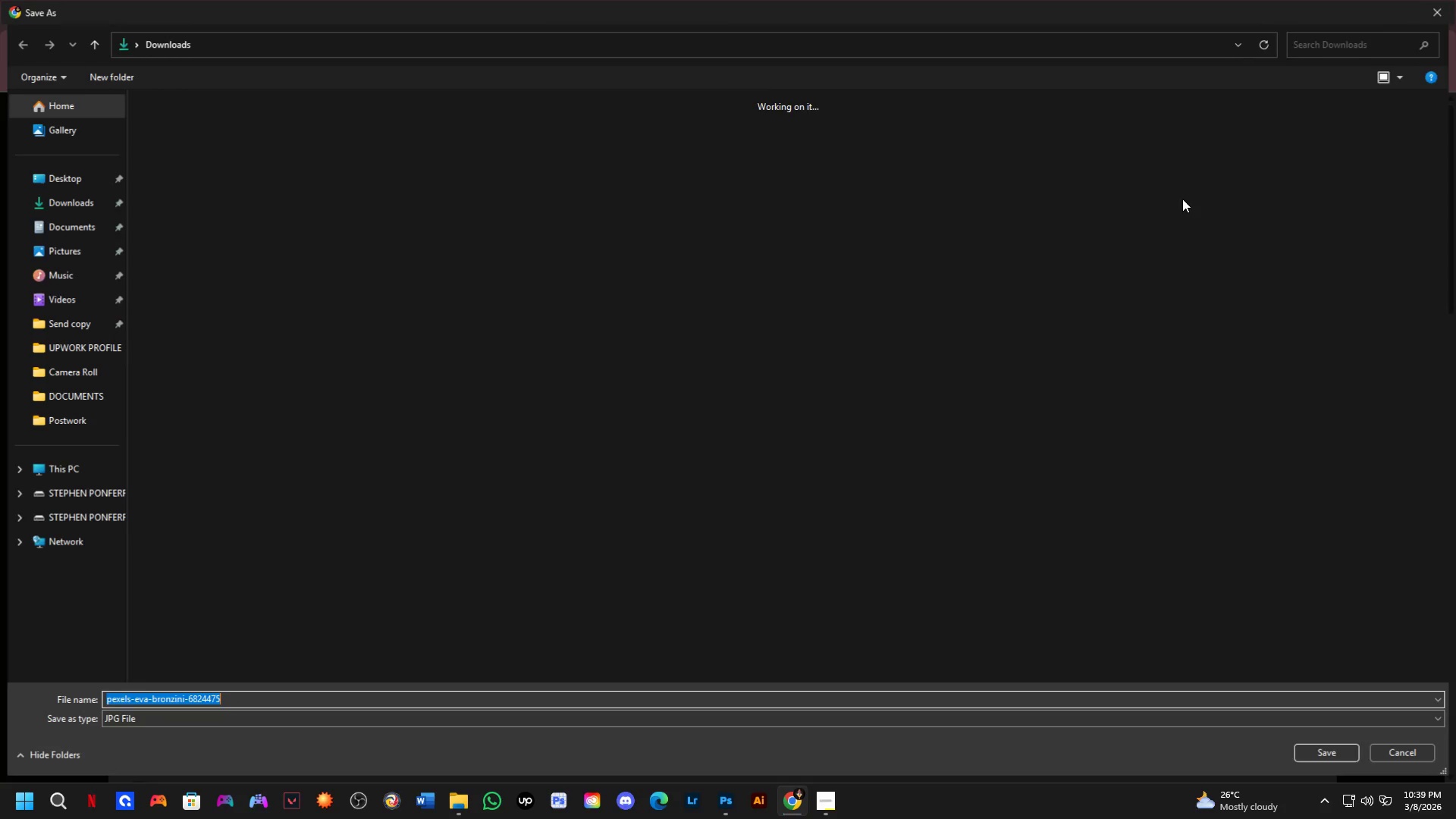 
key(NumpadEnter)
 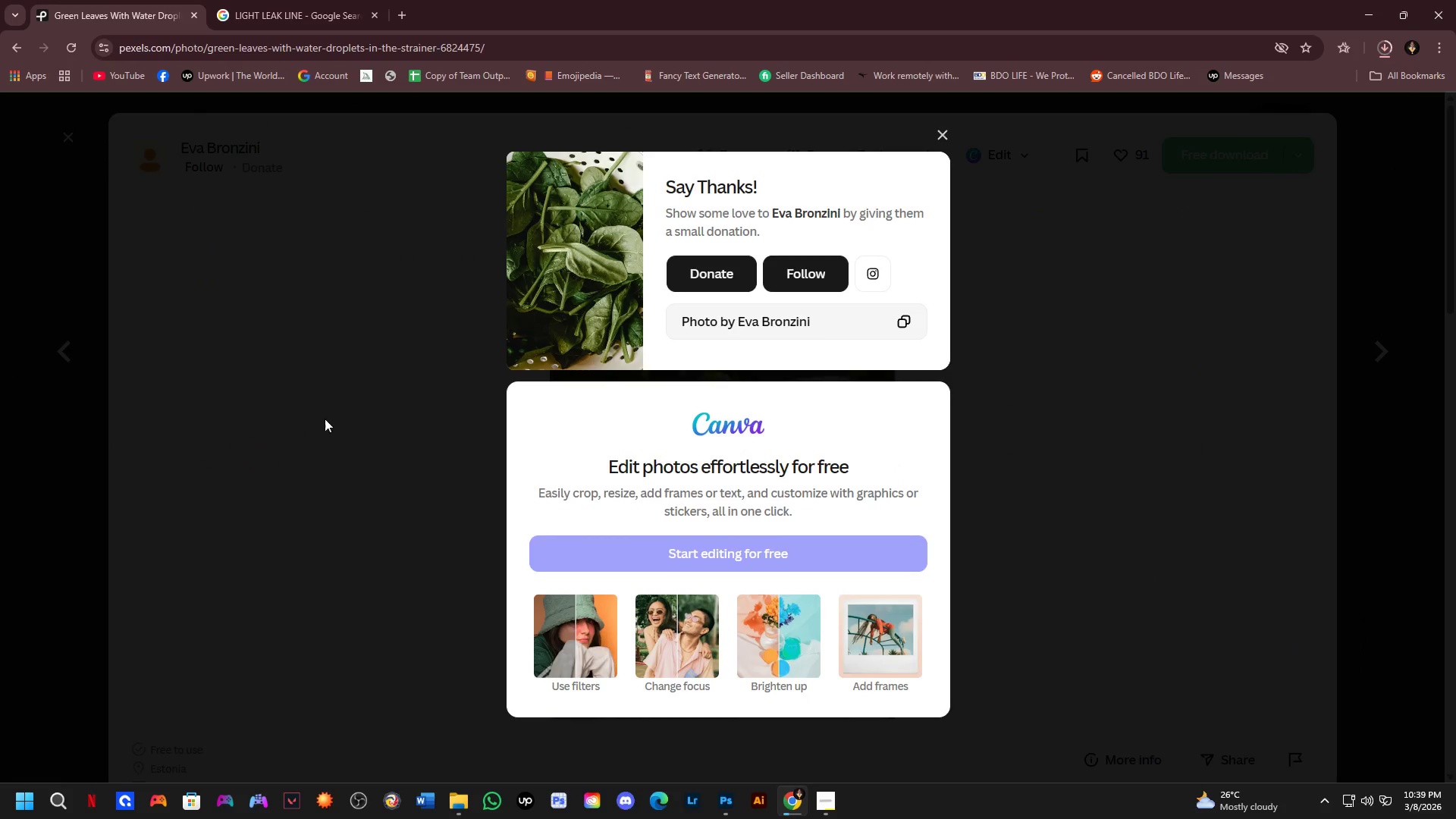 
scroll: coordinate [990, 465], scroll_direction: none, amount: 0.0
 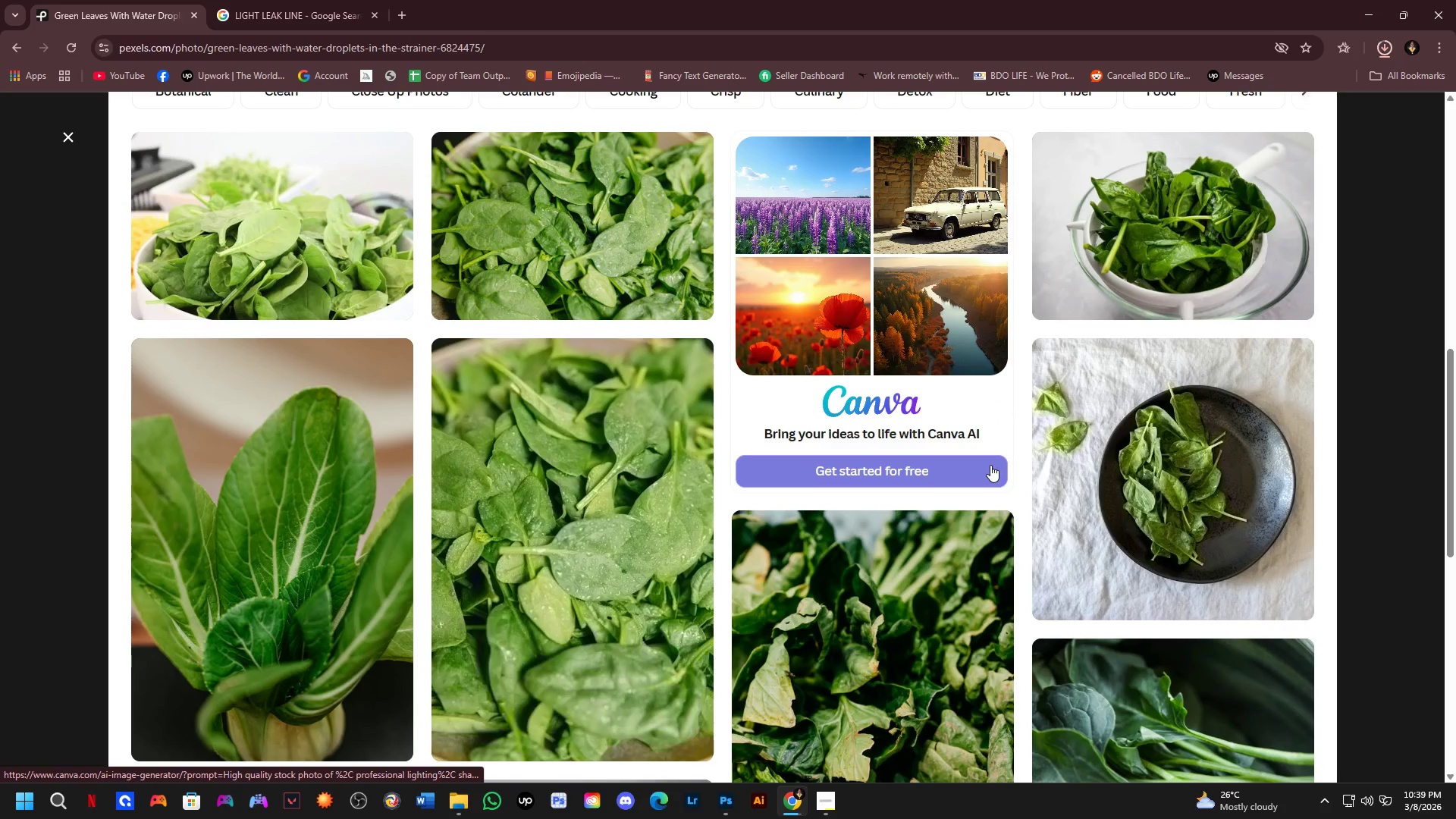 
scroll: coordinate [990, 465], scroll_direction: down, amount: 1.0
 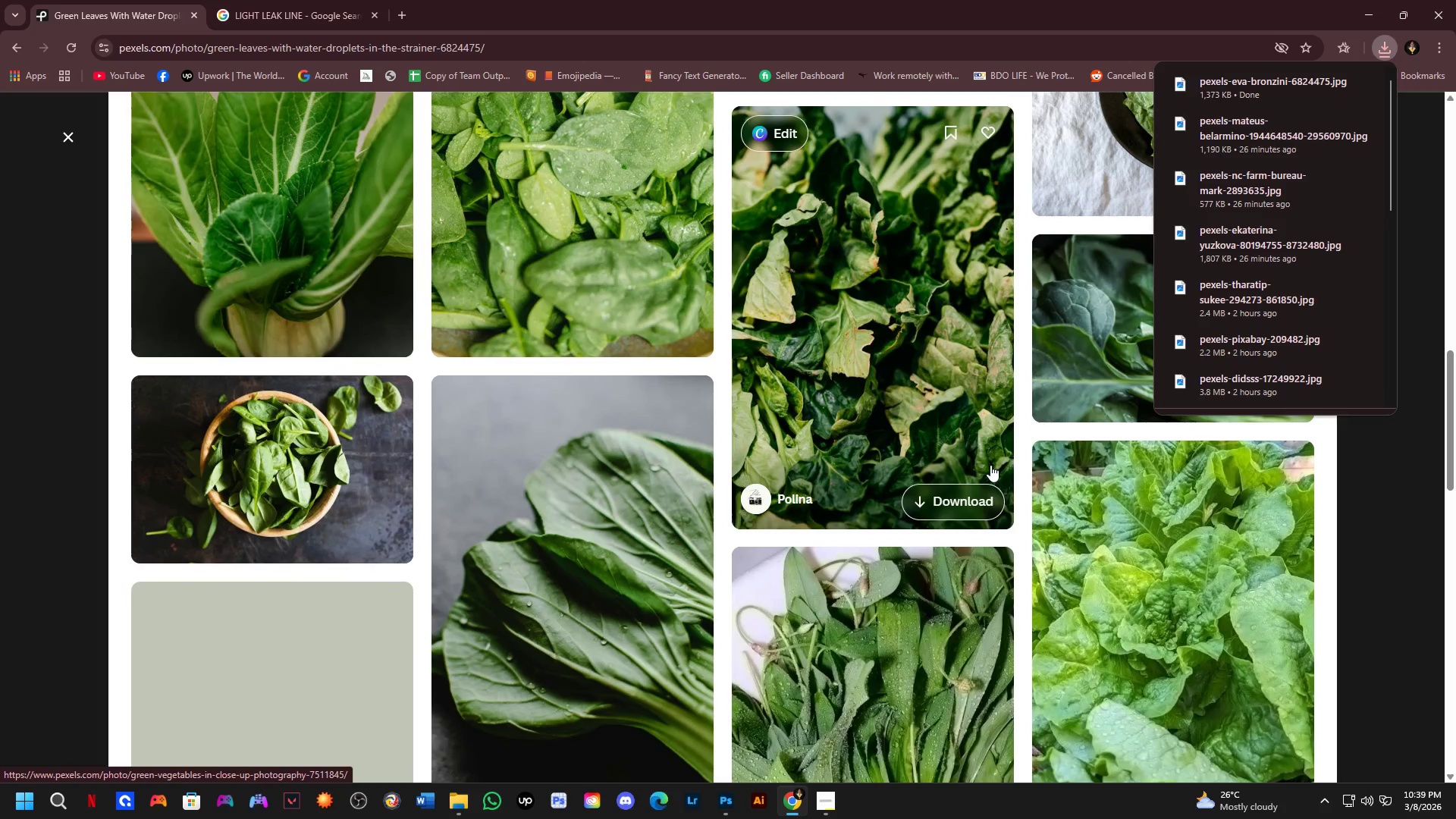 
scroll: coordinate [990, 465], scroll_direction: up, amount: 1.0
 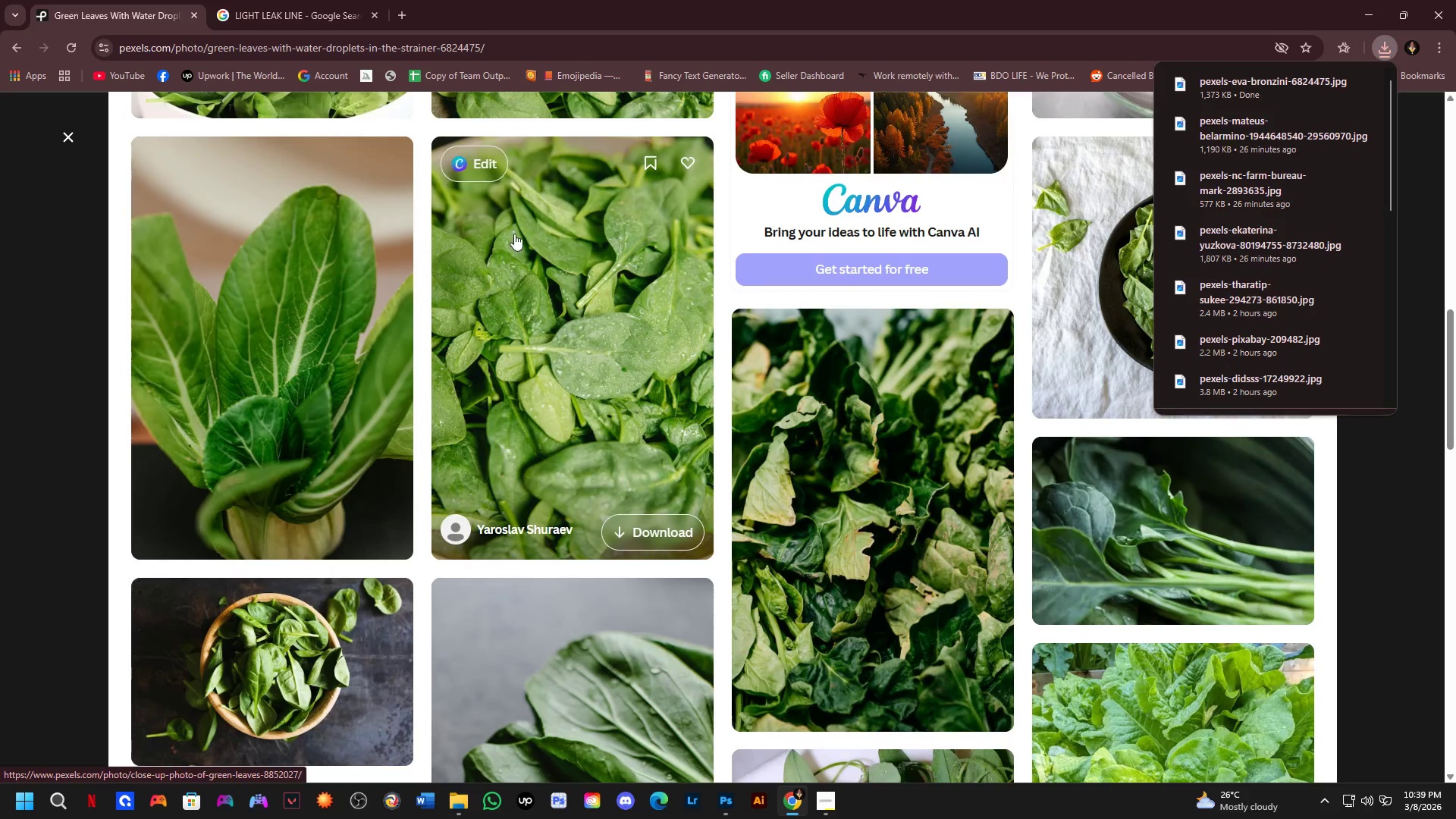 
left_click([521, 218])
 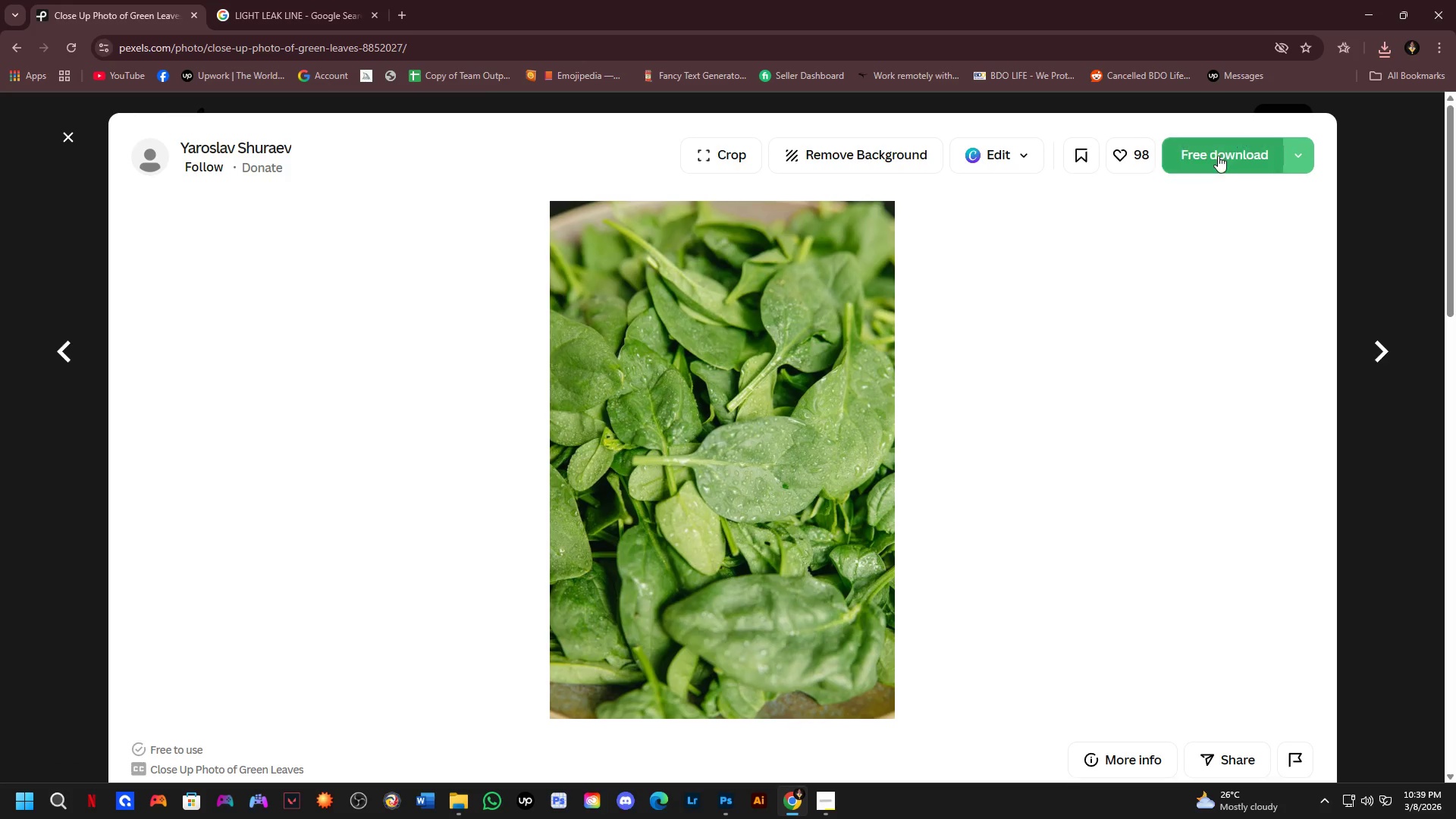 
left_click([1218, 155])
 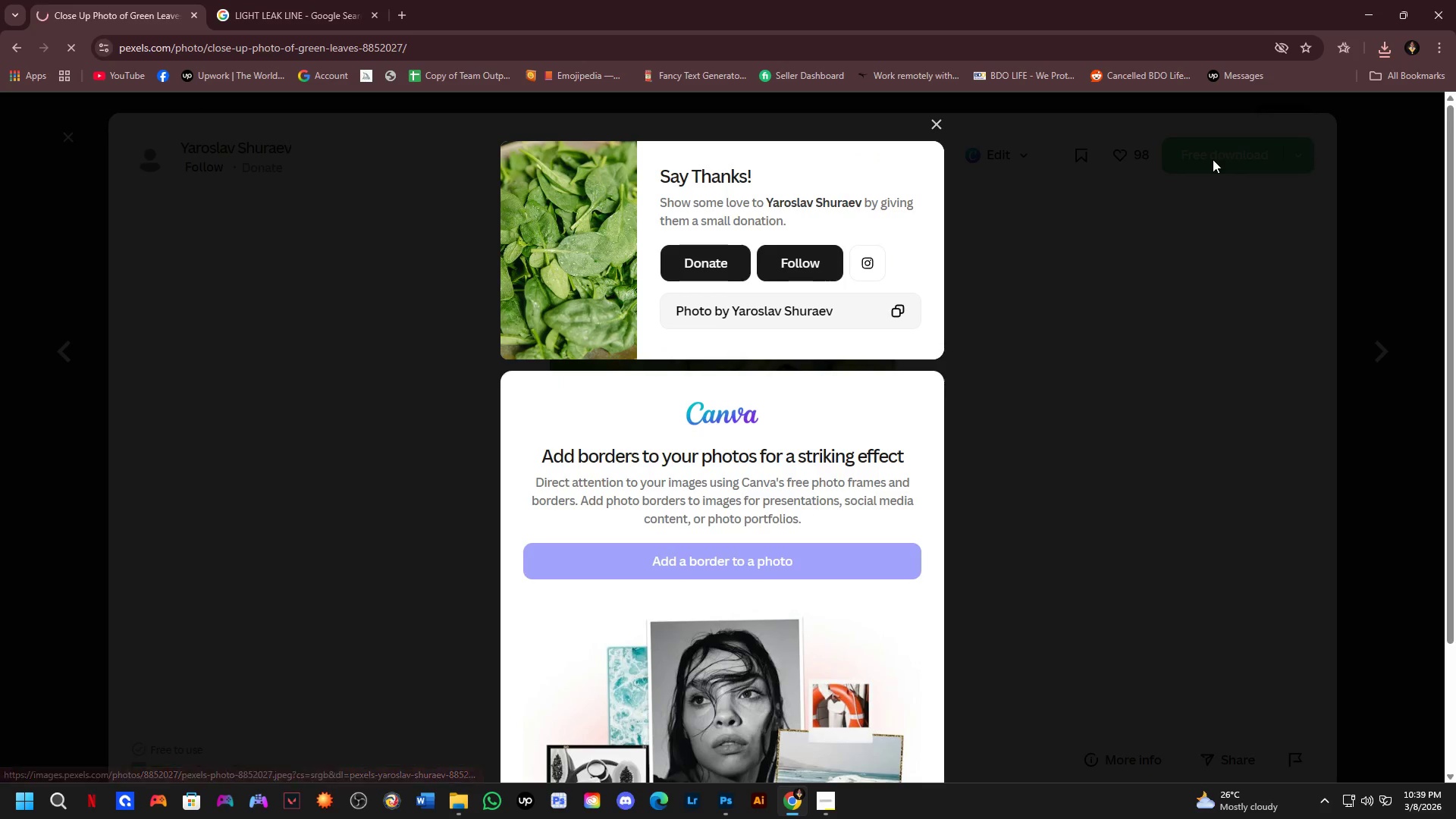 
key(NumpadEnter)
 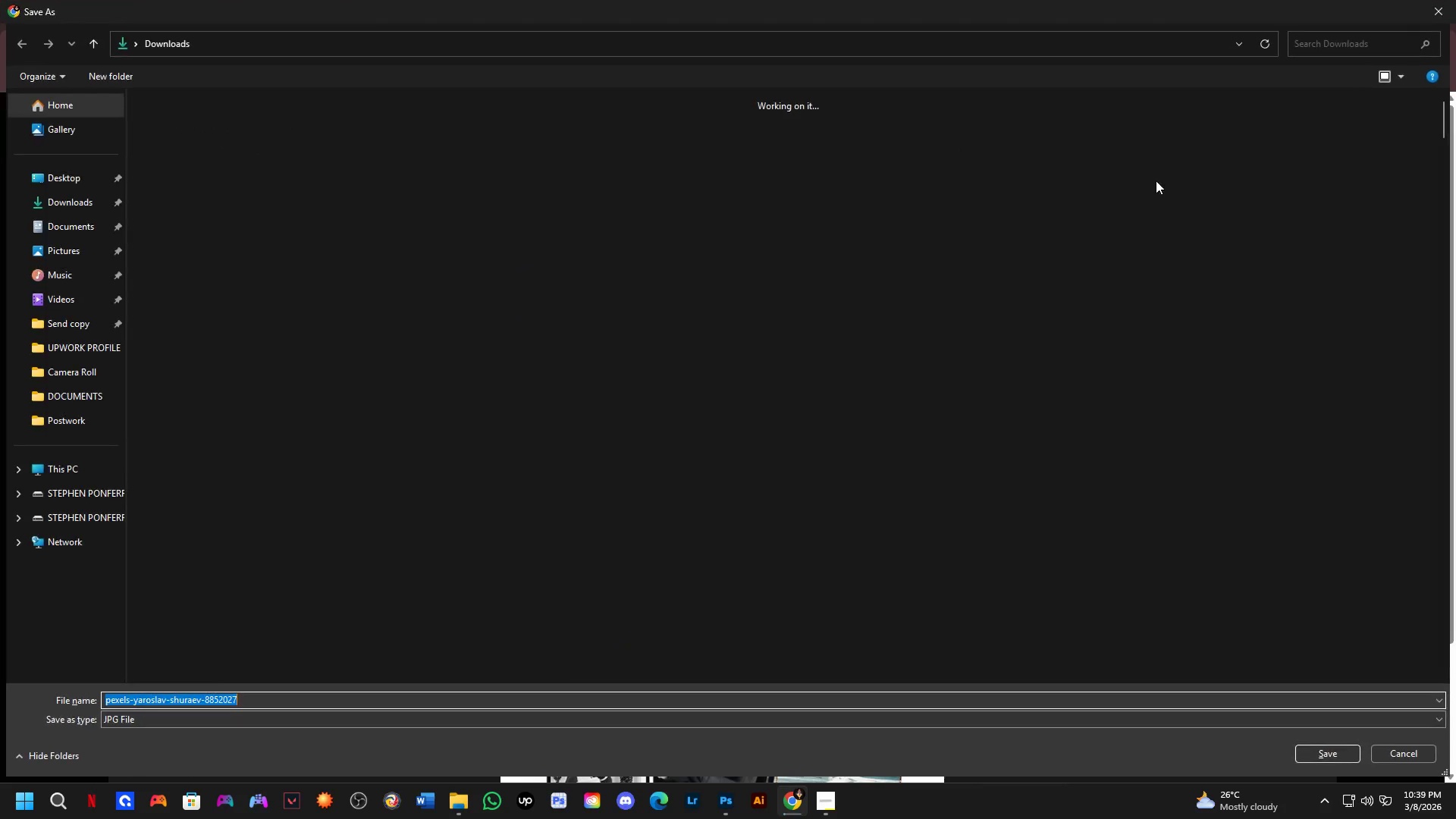 
key(NumpadEnter)
 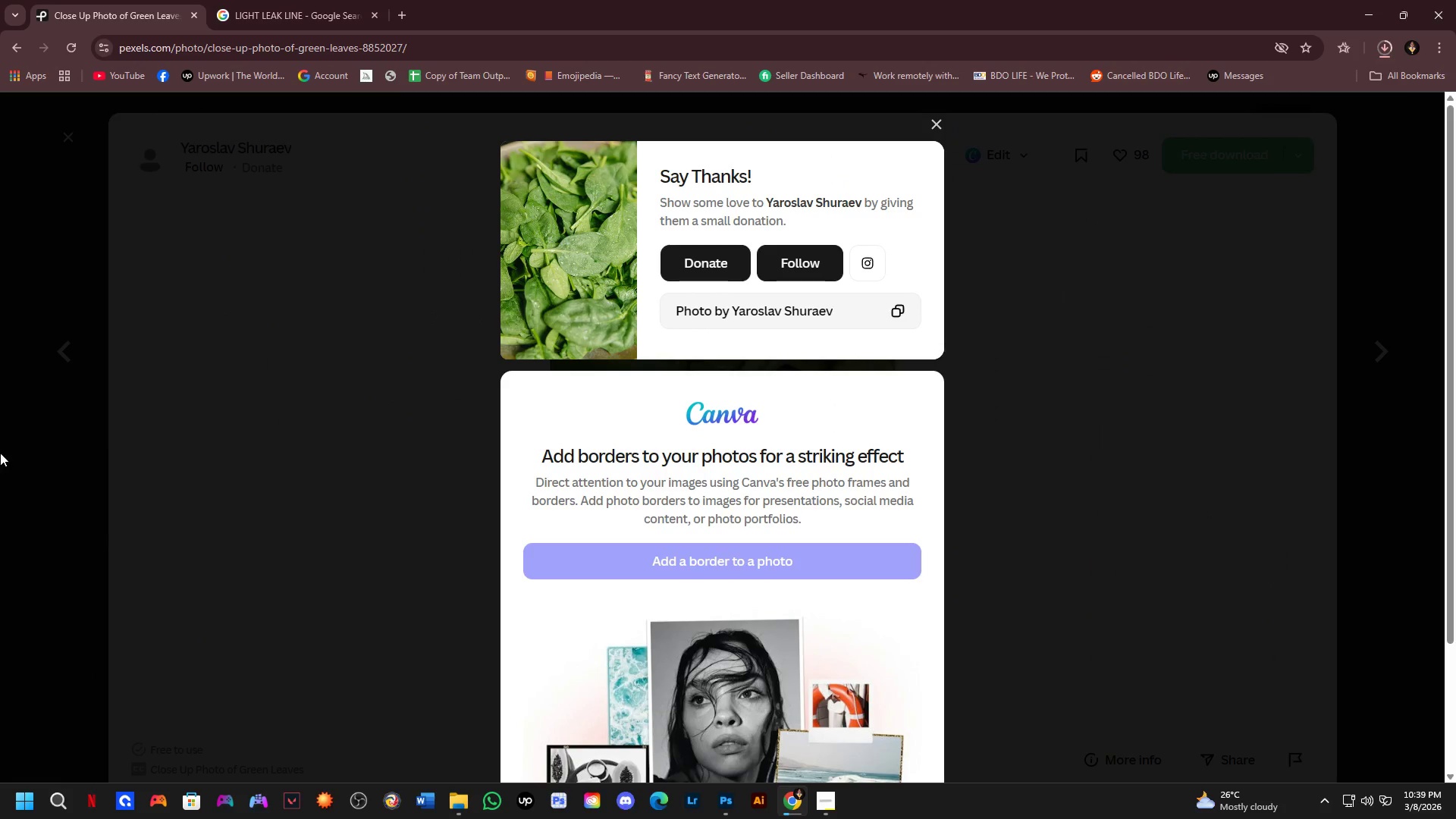 
left_click([0, 457])
 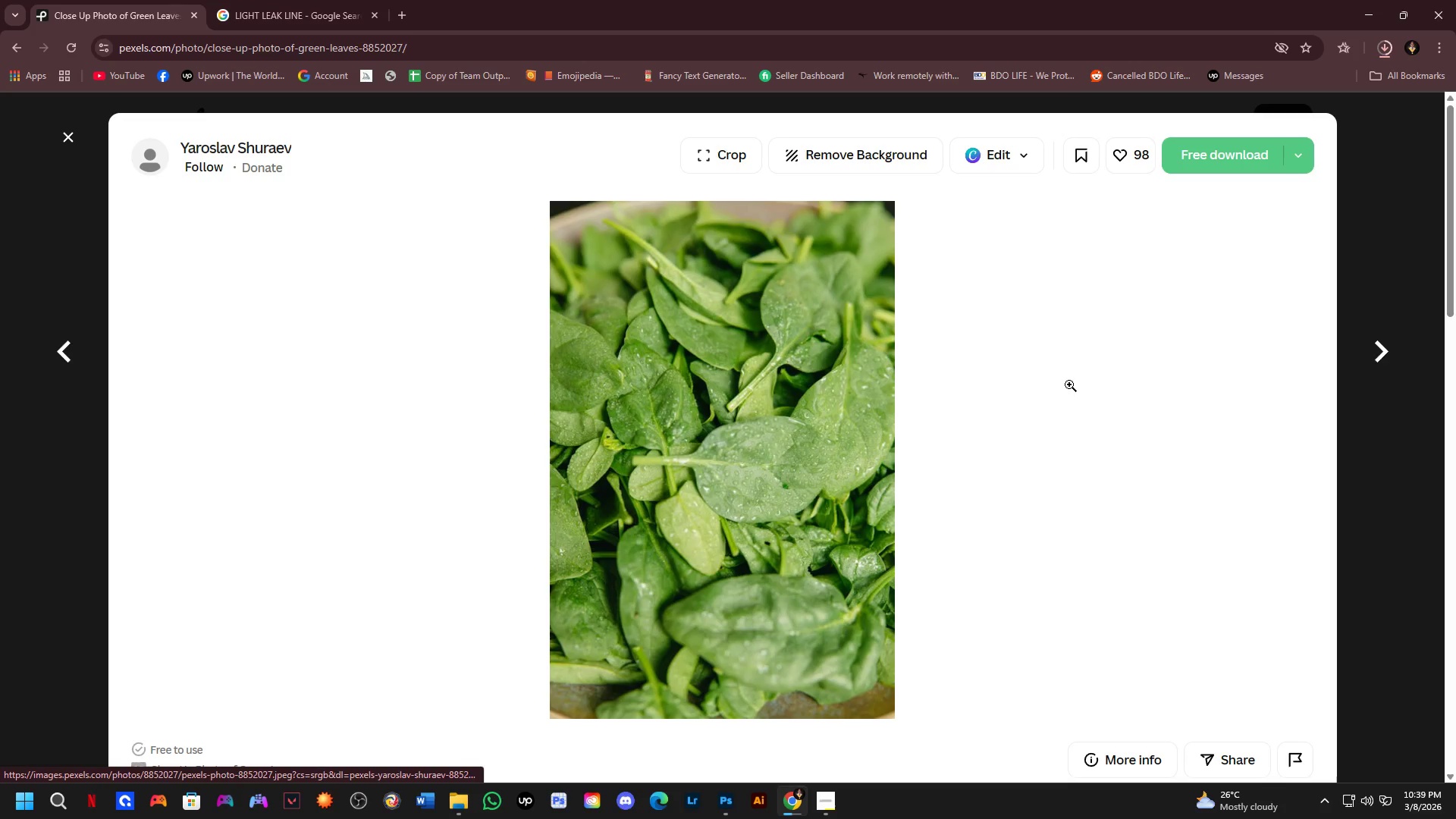 
scroll: coordinate [998, 416], scroll_direction: down, amount: 12.0
 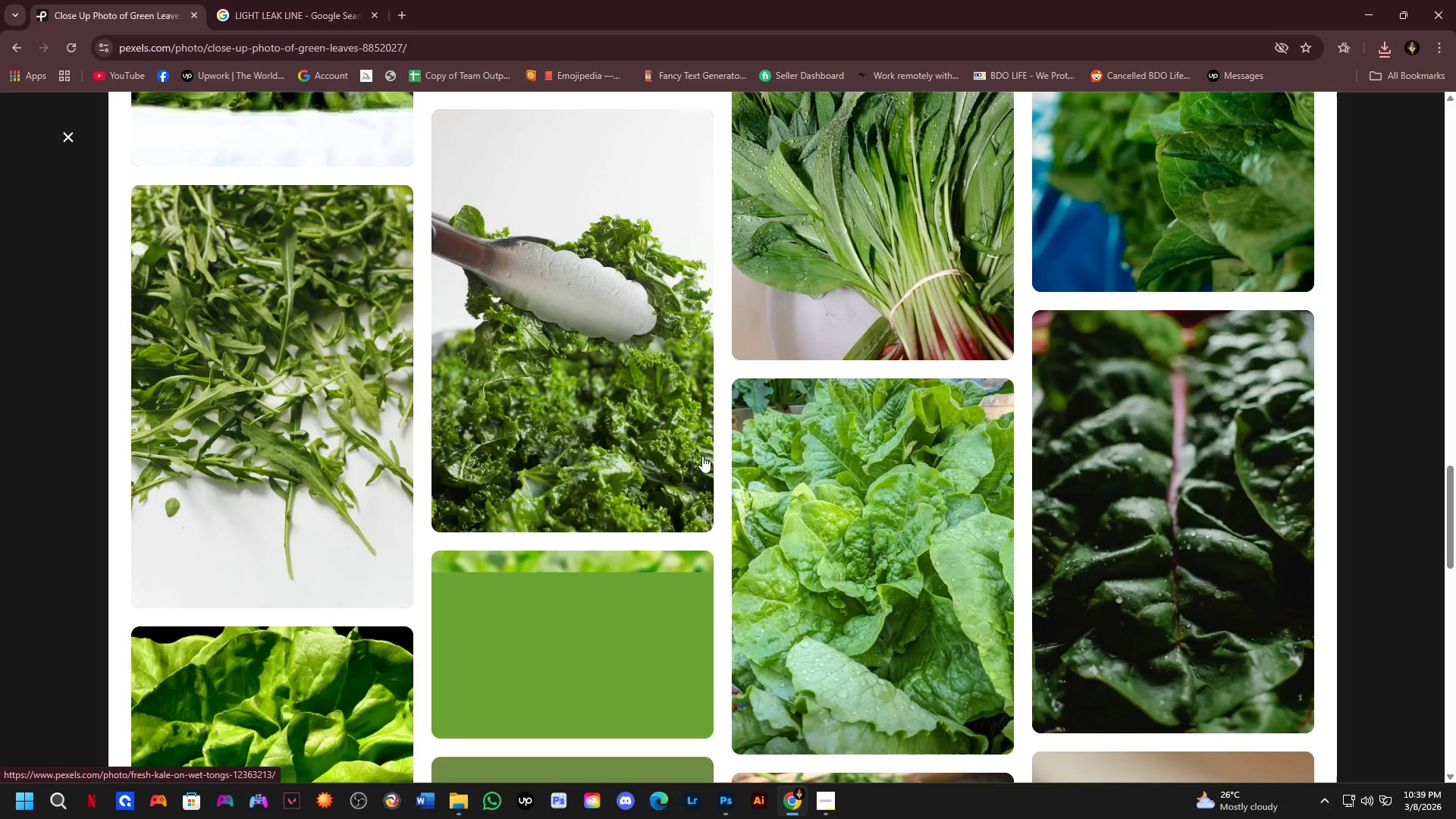 
scroll: coordinate [980, 347], scroll_direction: down, amount: 6.0
 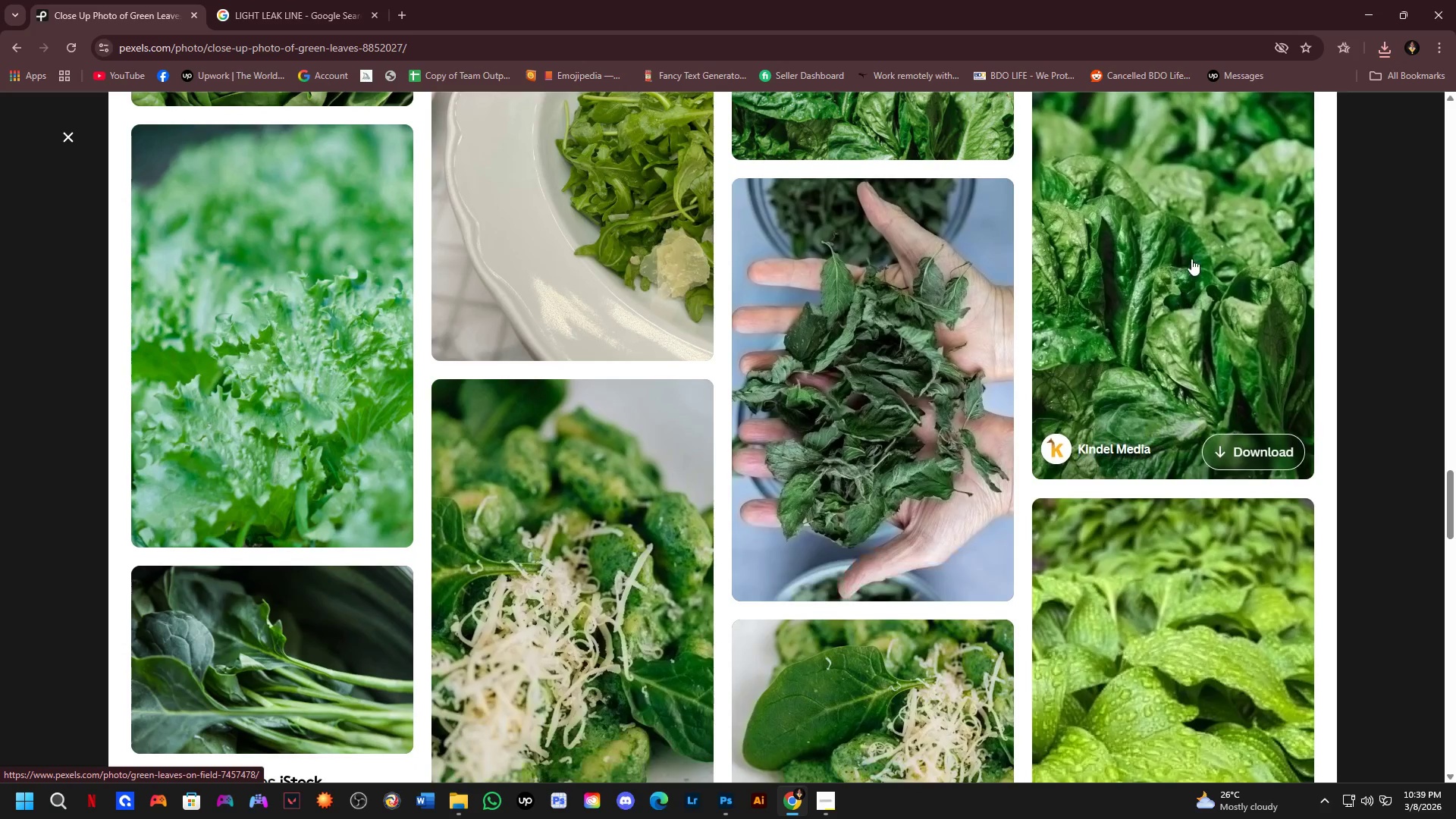 
left_click([1192, 243])
 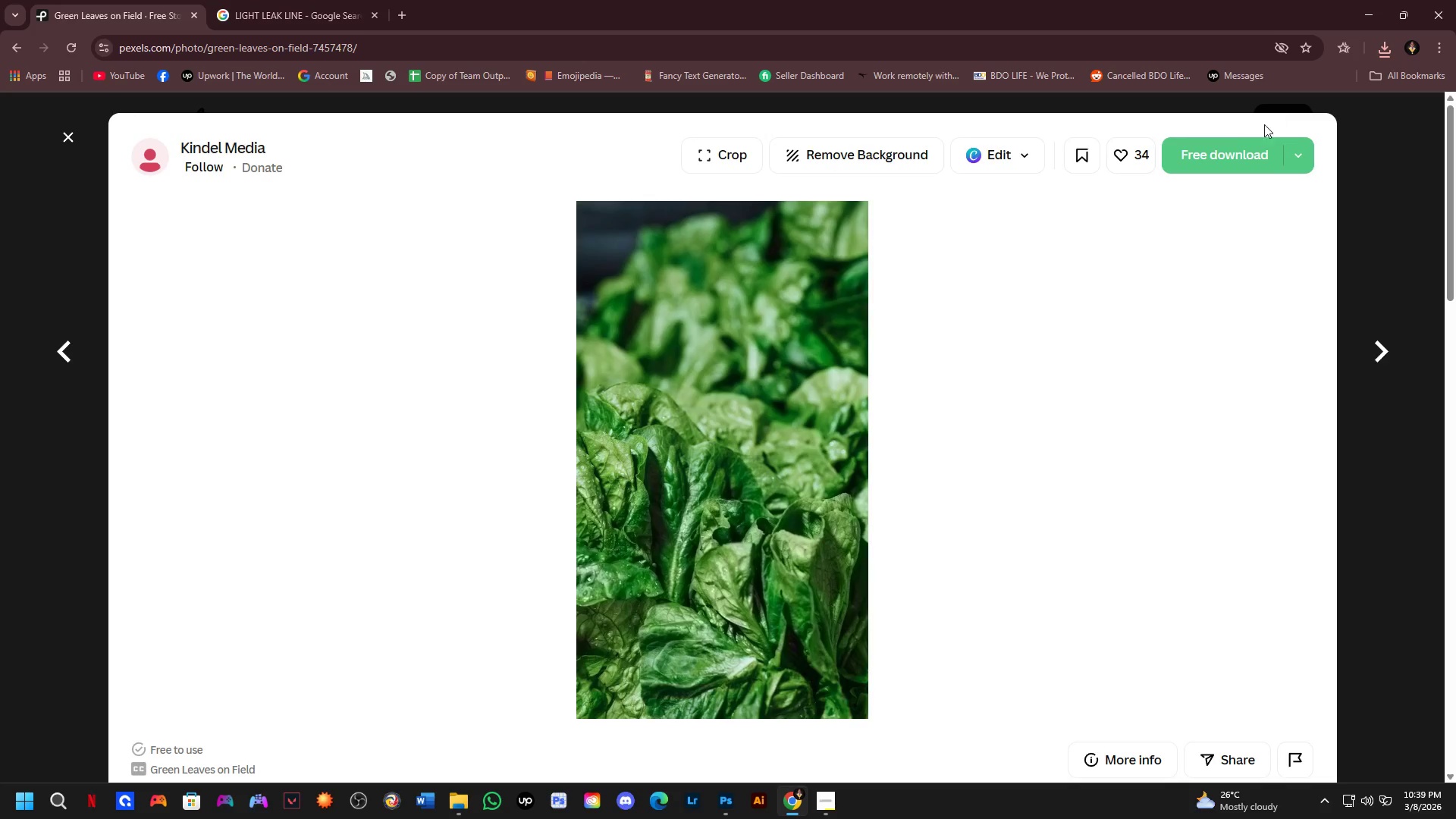 
left_click([1233, 147])
 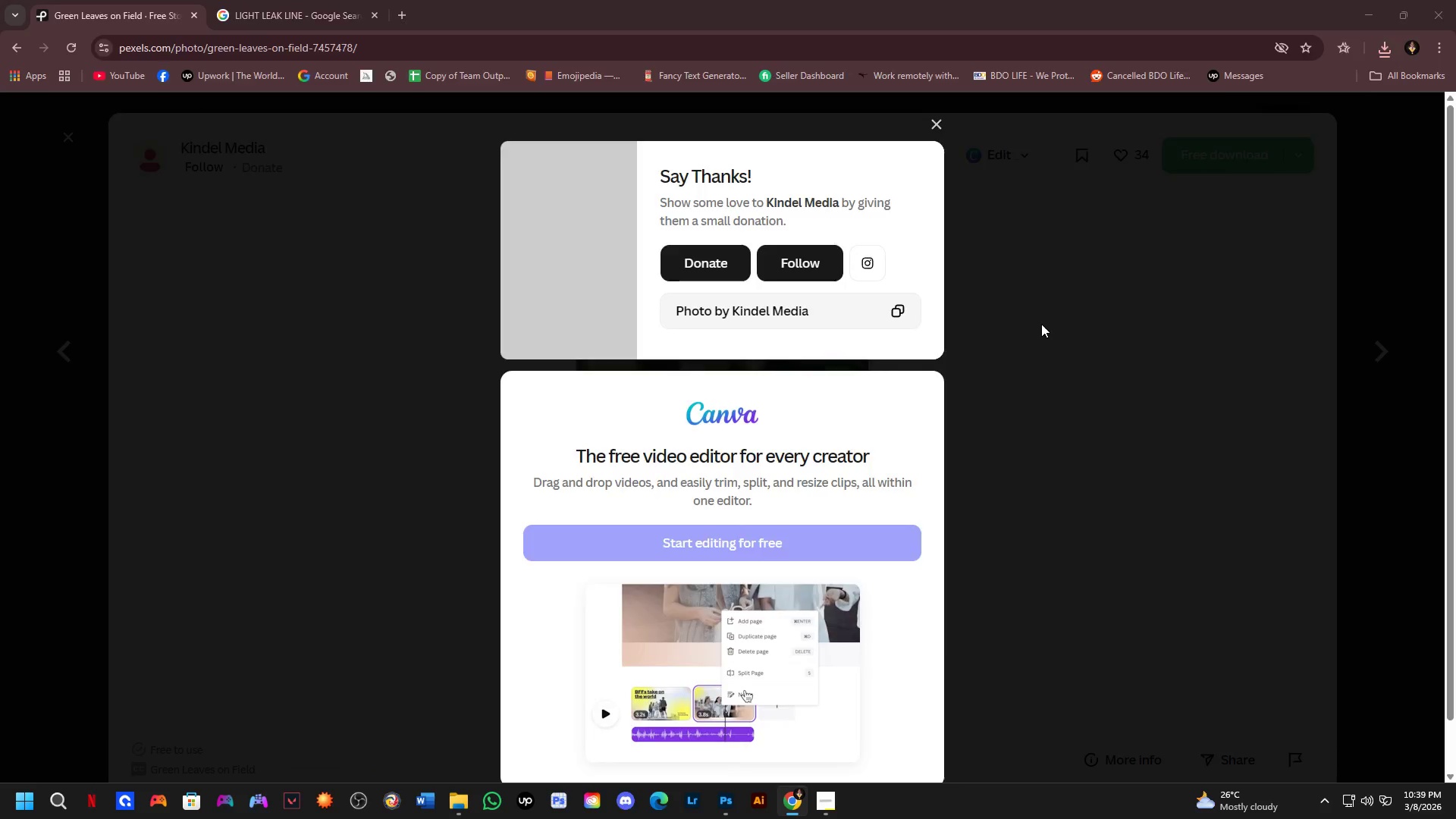 
key(NumpadEnter)
 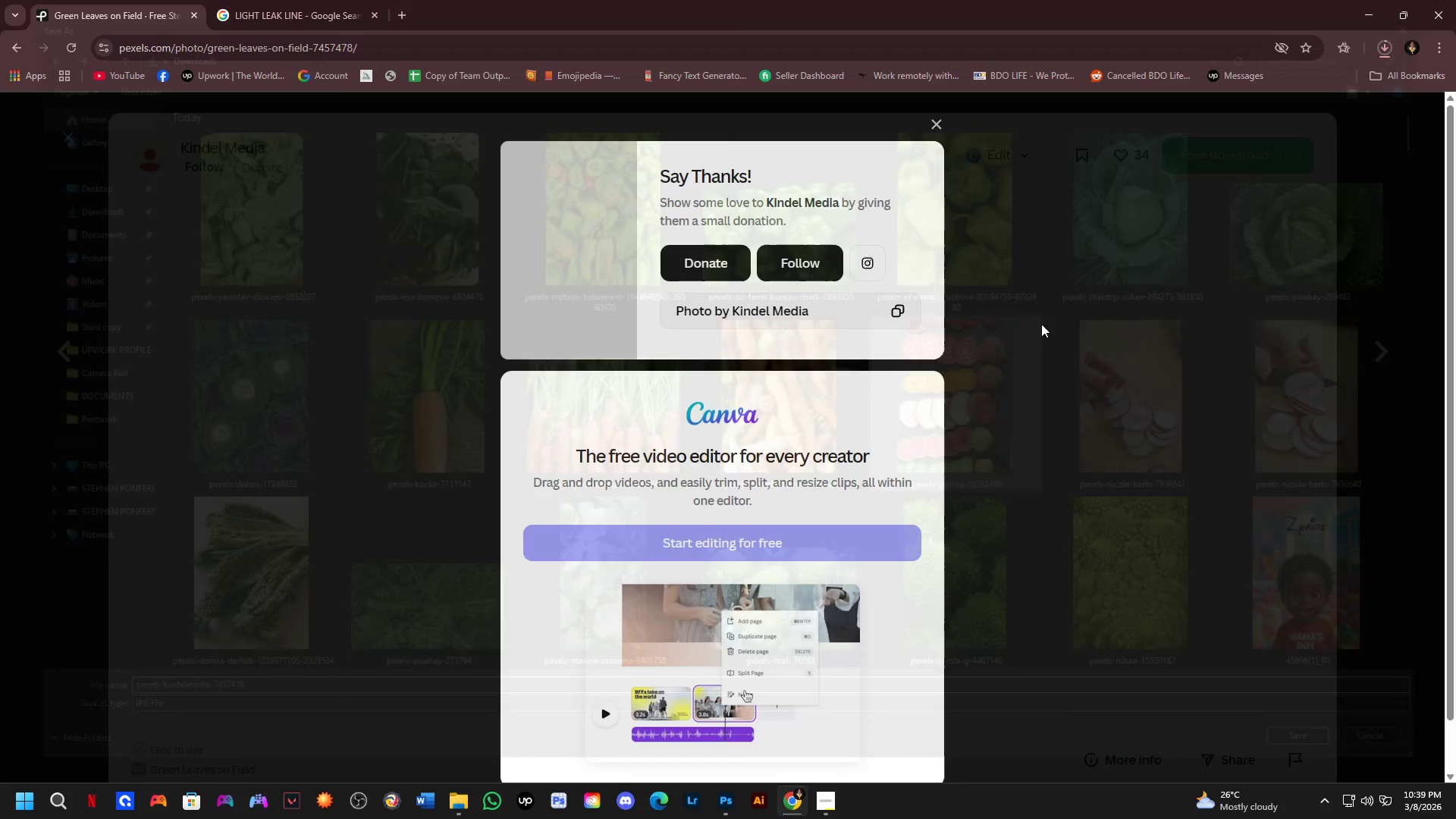 
key(Alt+Tab)
 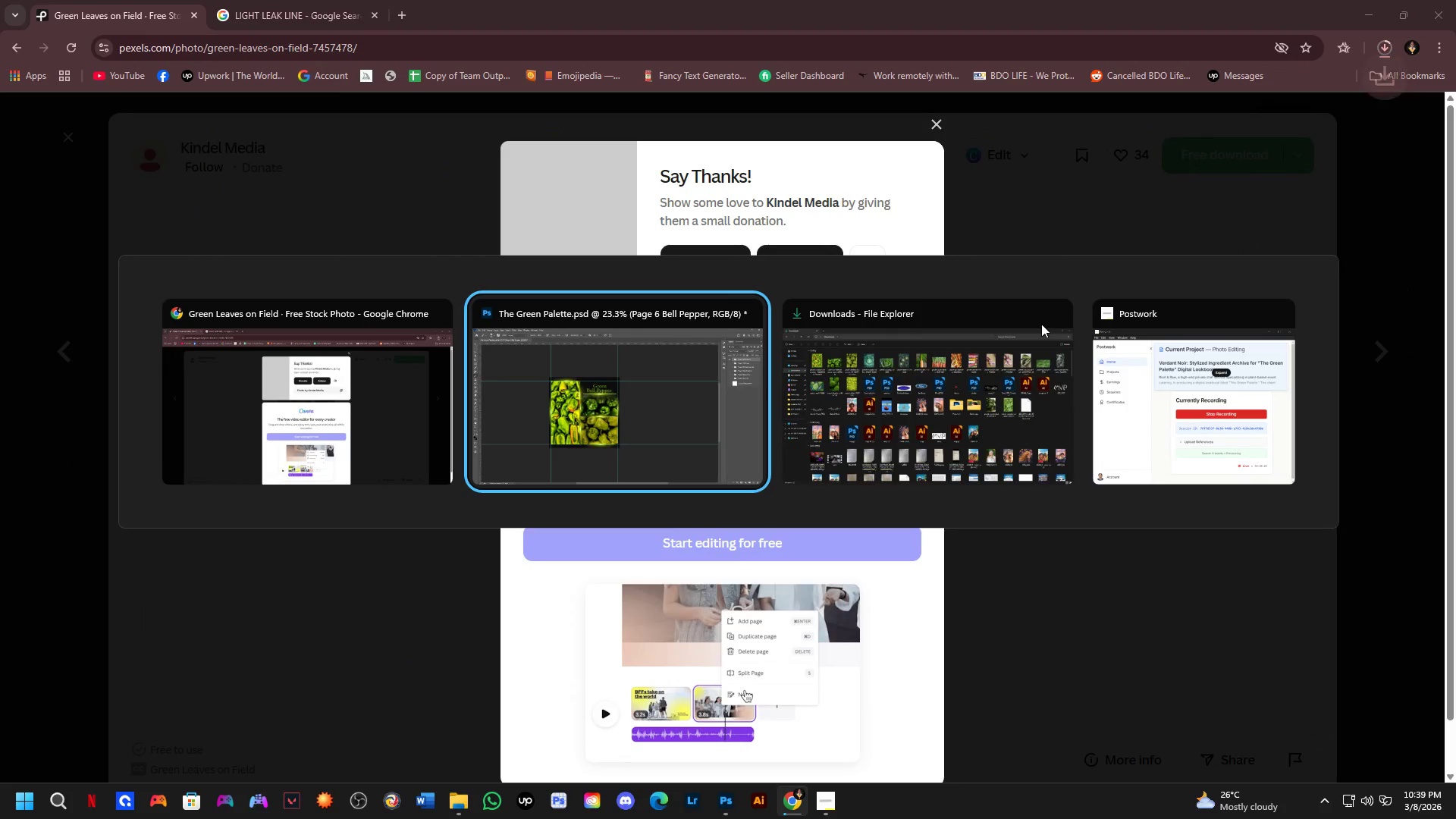 
key(Alt+Tab)
 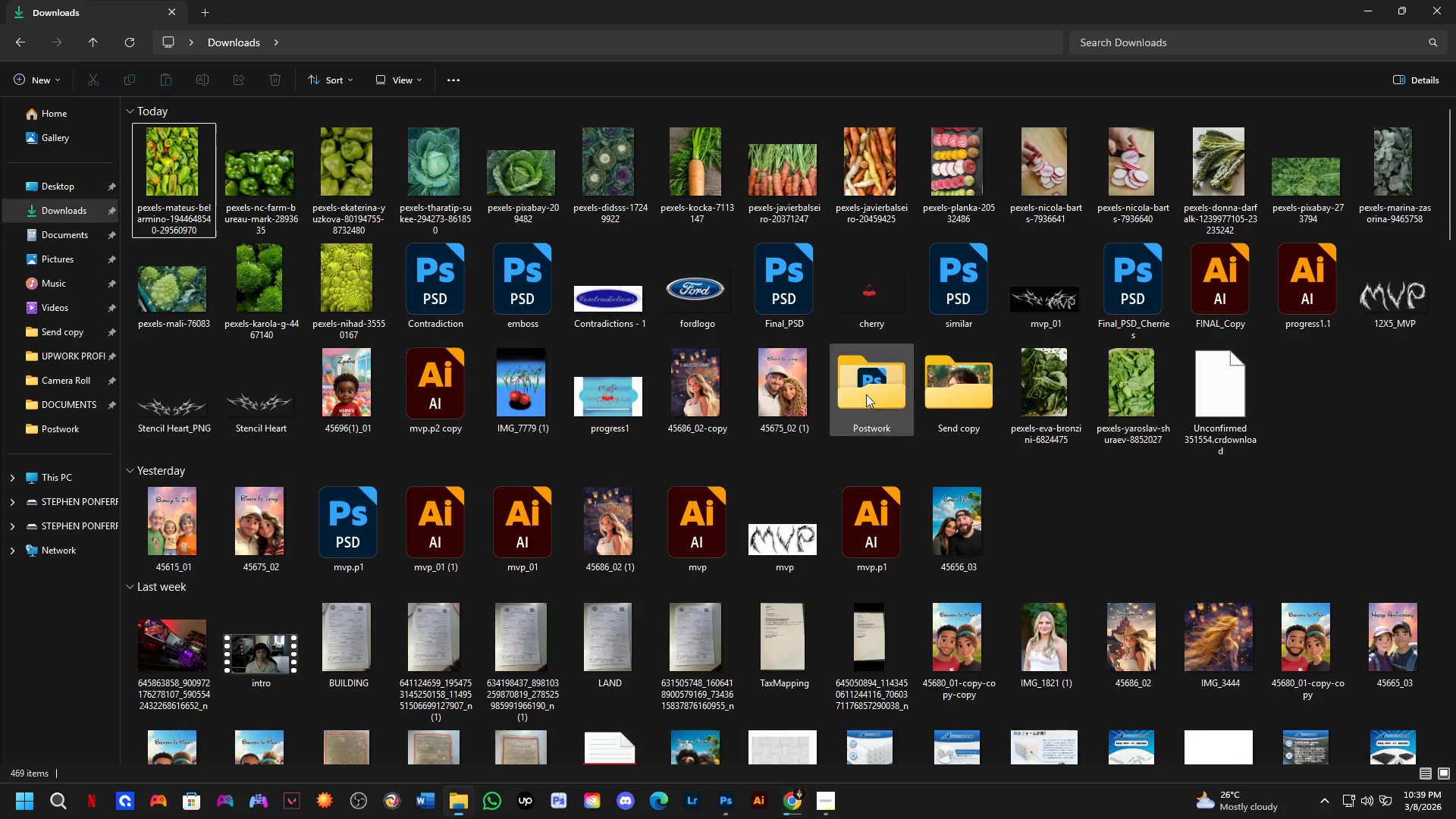 
key(Alt+Tab)
 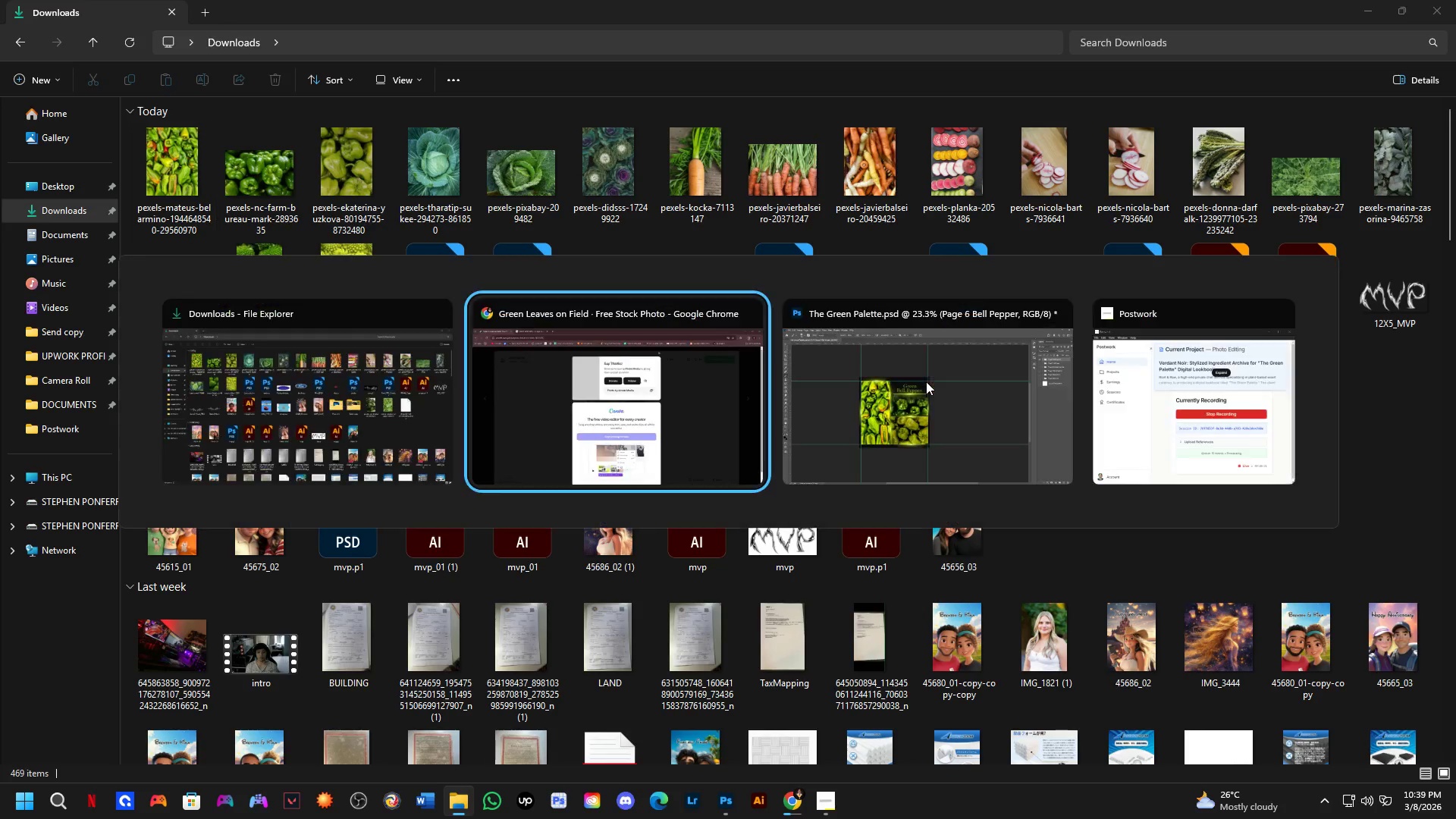 
key(Alt+Tab)